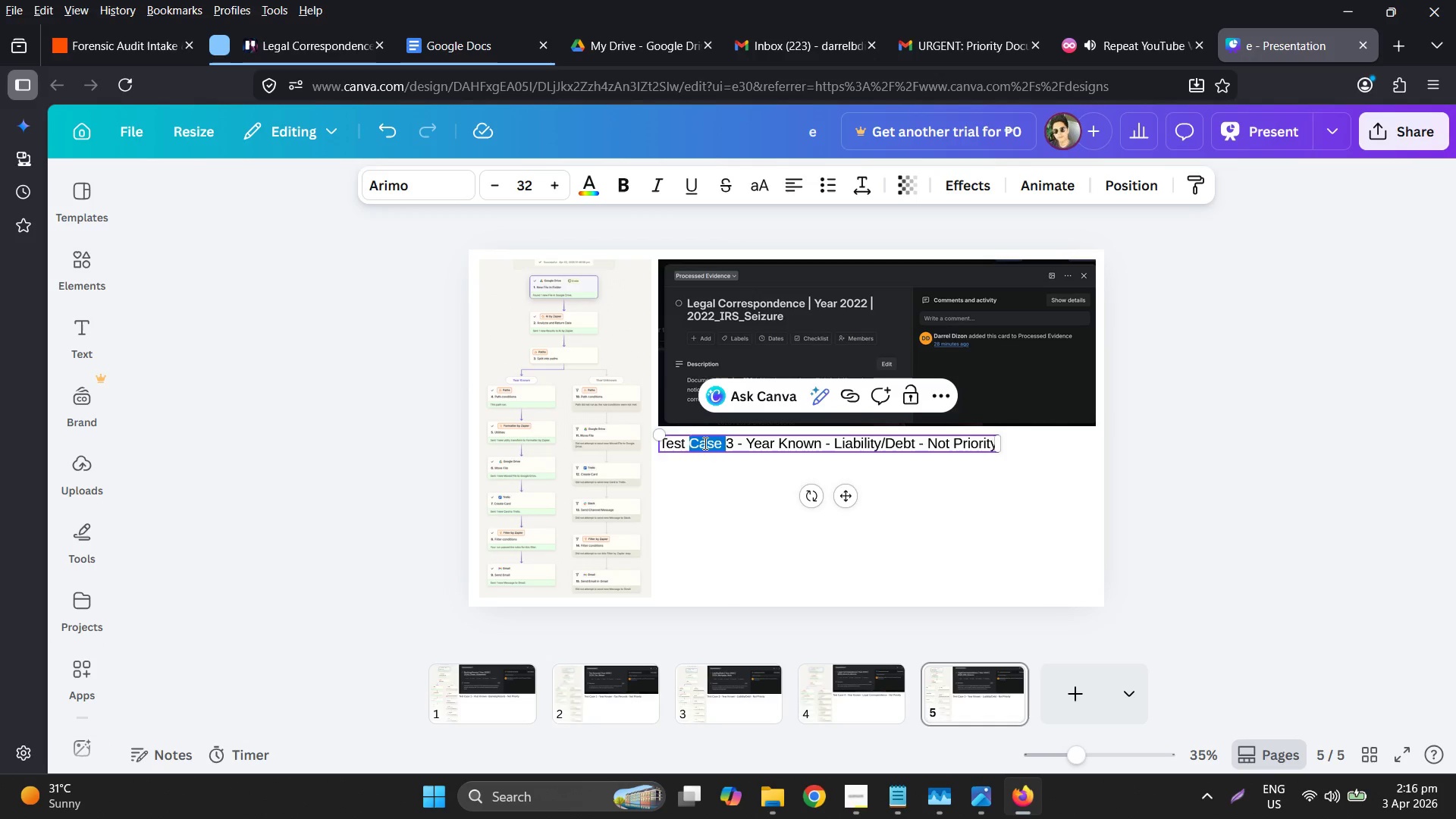 
key(Control+V)
 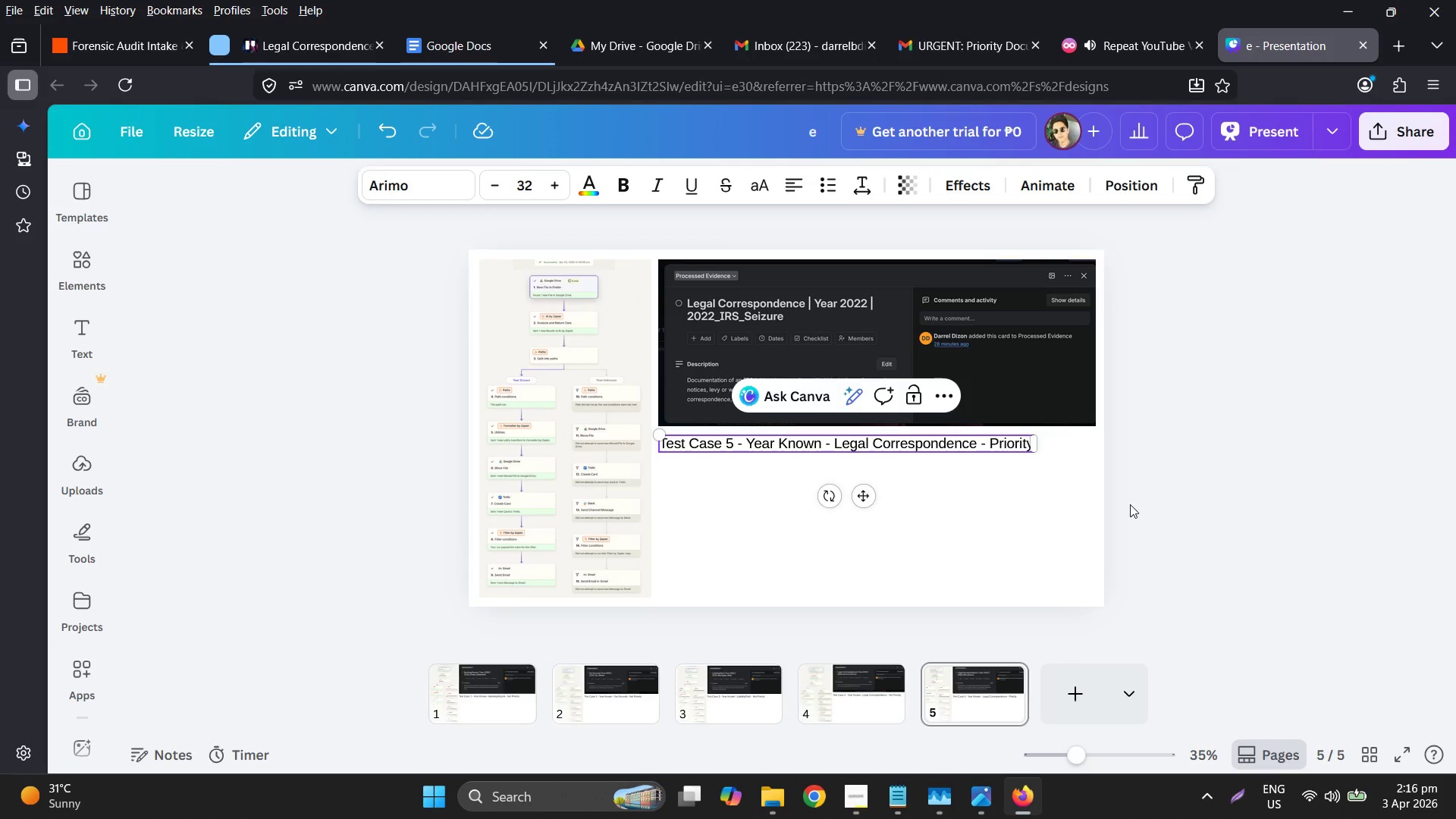 
left_click([1134, 503])
 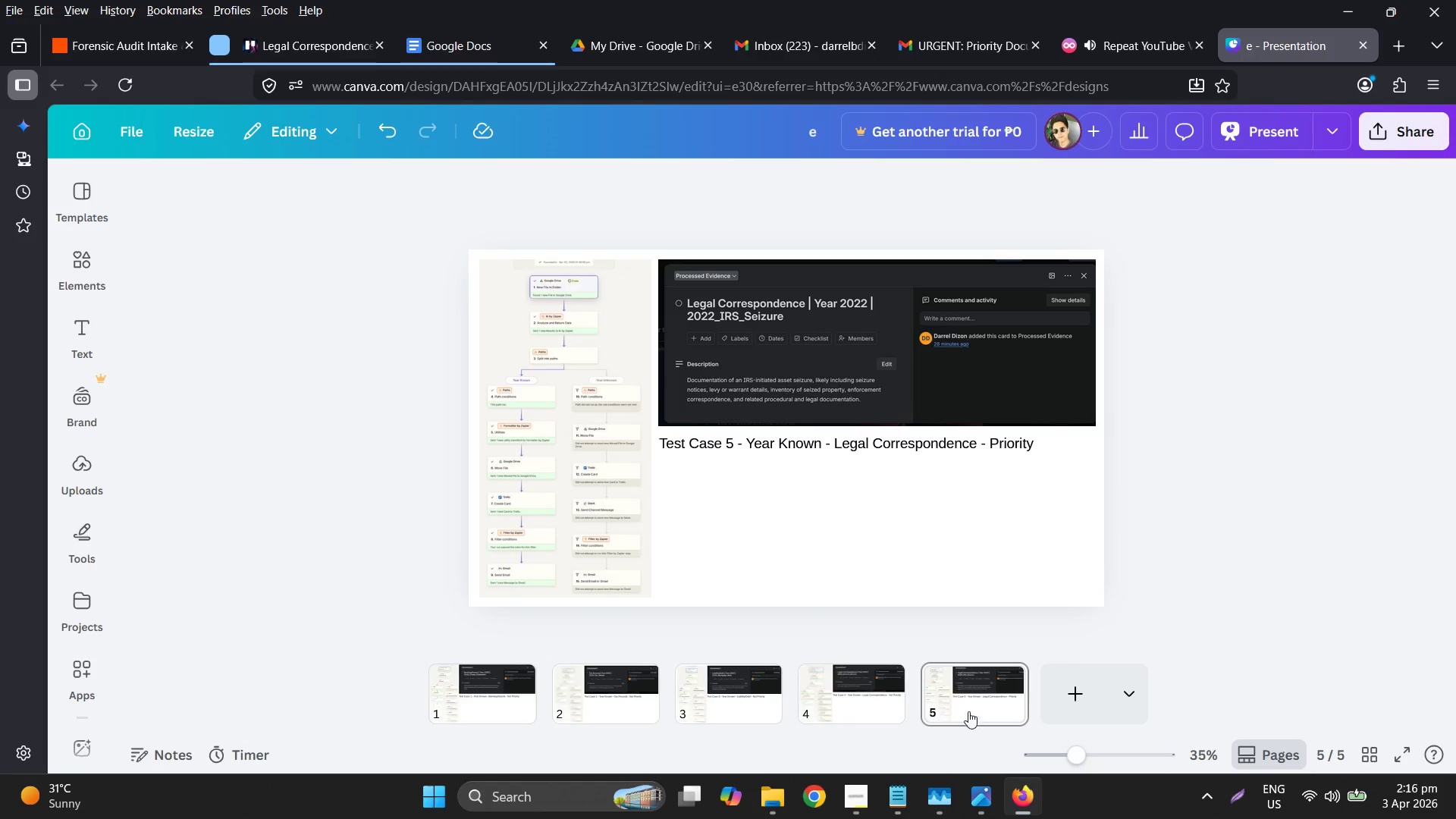 
left_click([1068, 699])
 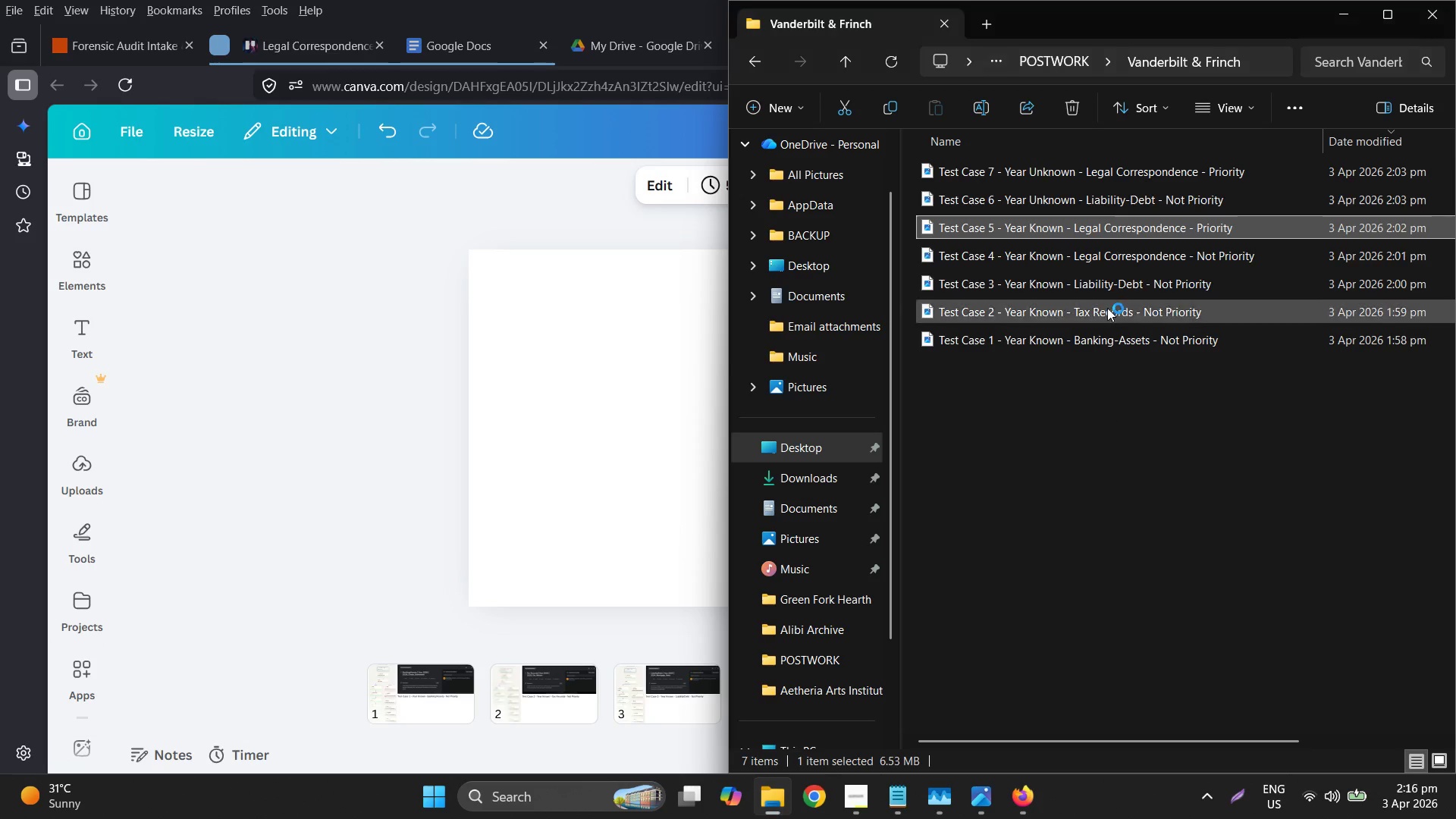 
left_click_drag(start_coordinate=[1053, 201], to_coordinate=[617, 421])
 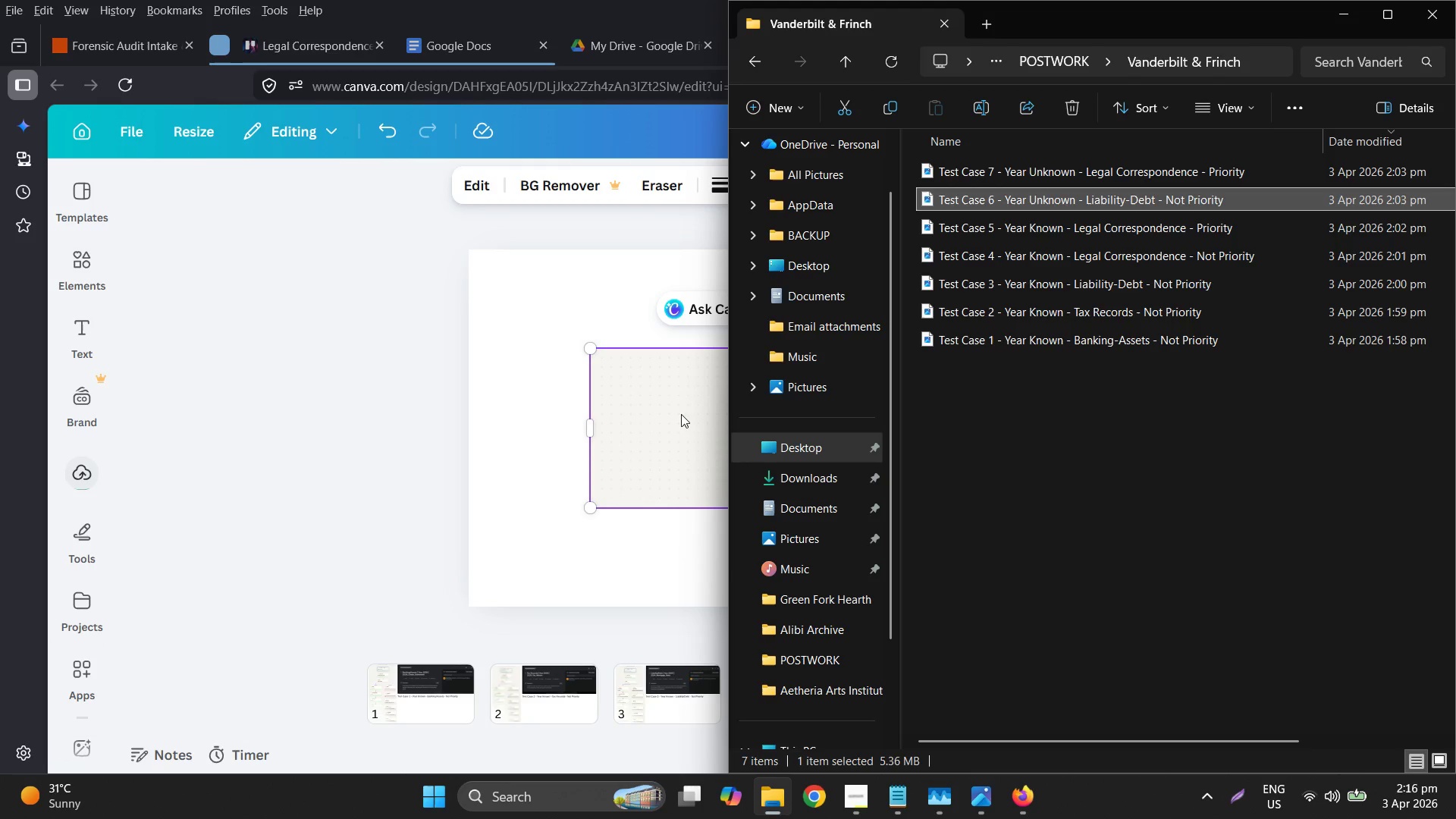 
left_click_drag(start_coordinate=[641, 413], to_coordinate=[534, 328])
 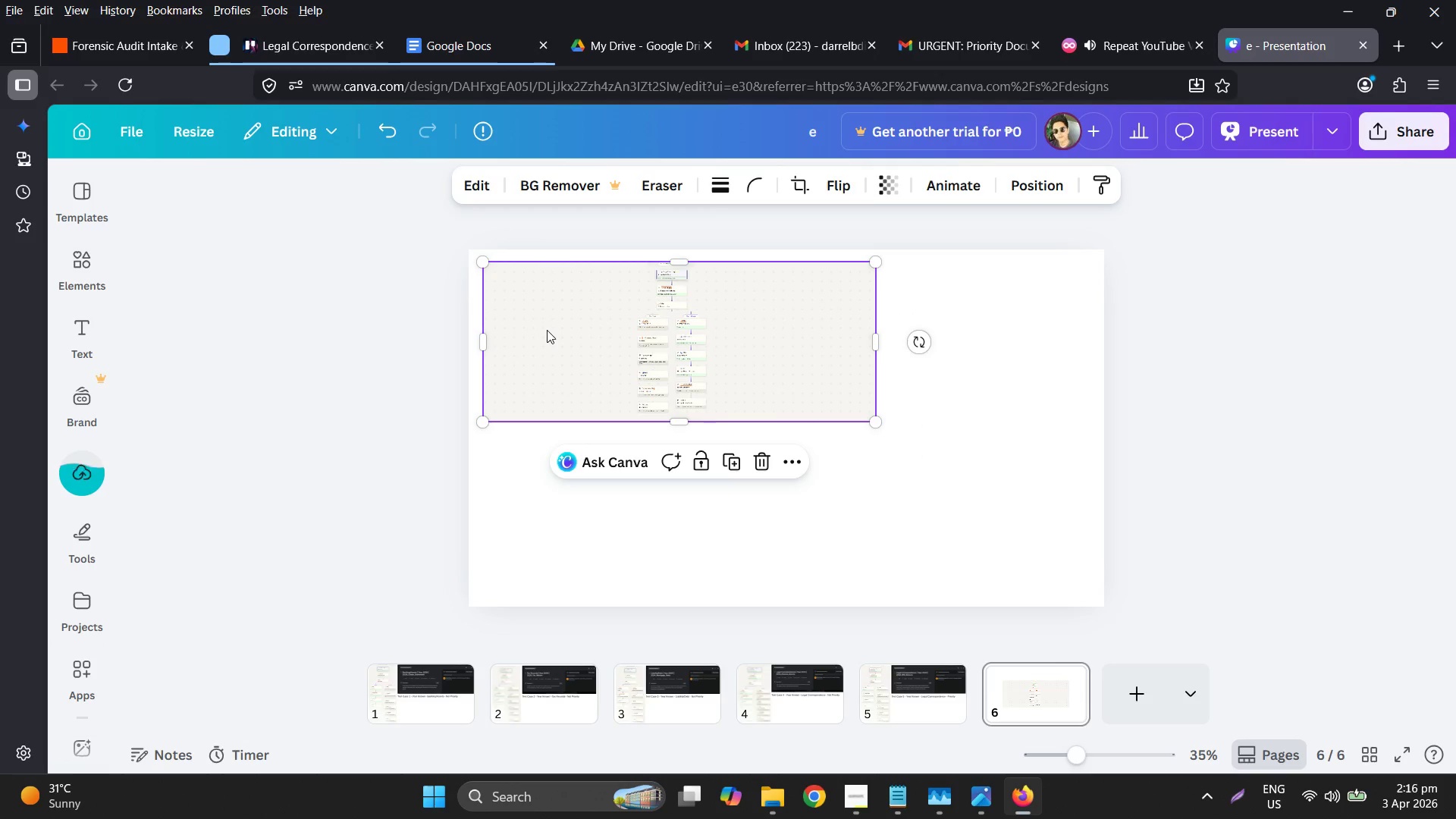 
double_click([547, 330])
 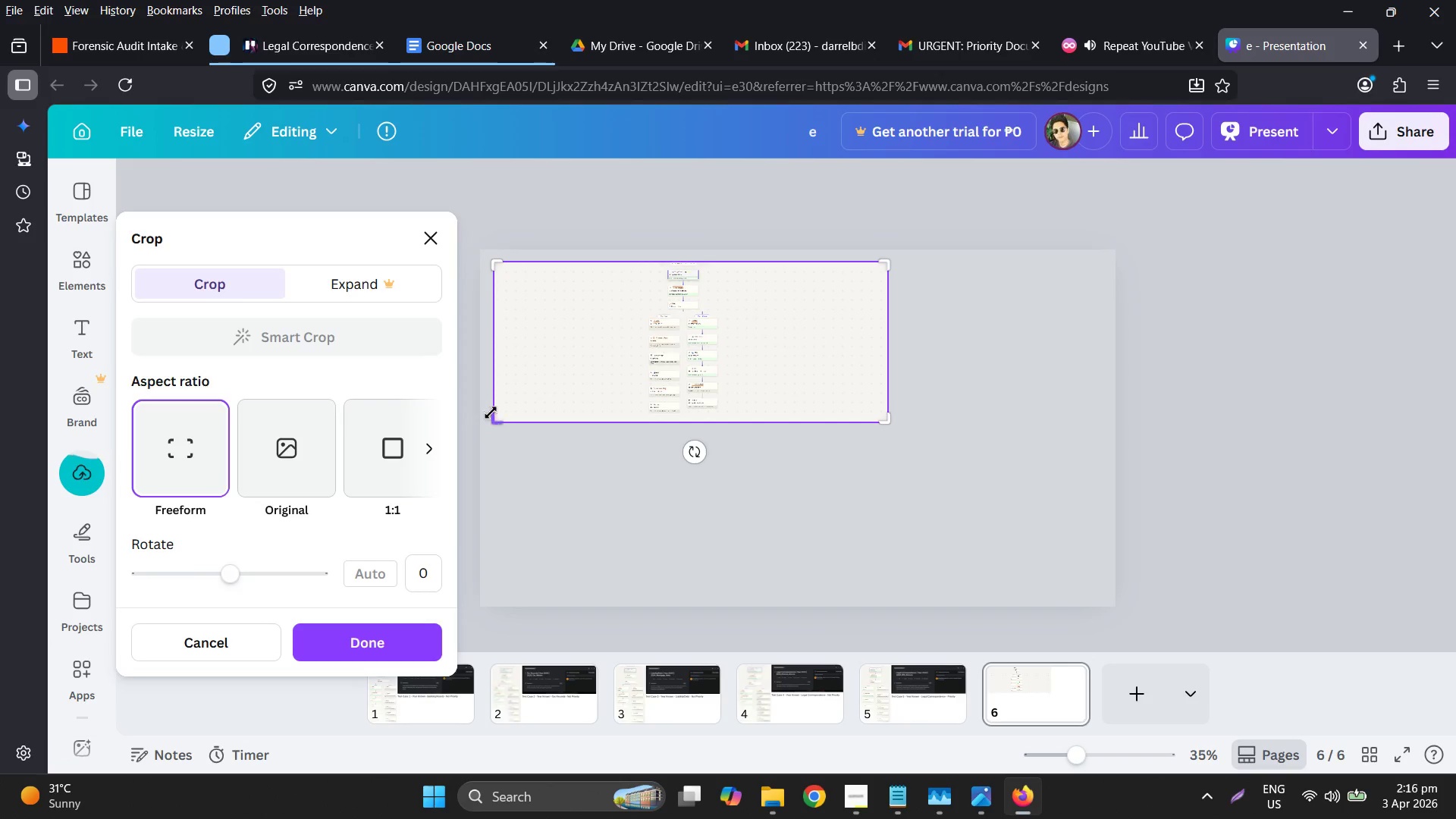 
left_click_drag(start_coordinate=[501, 419], to_coordinate=[645, 413])
 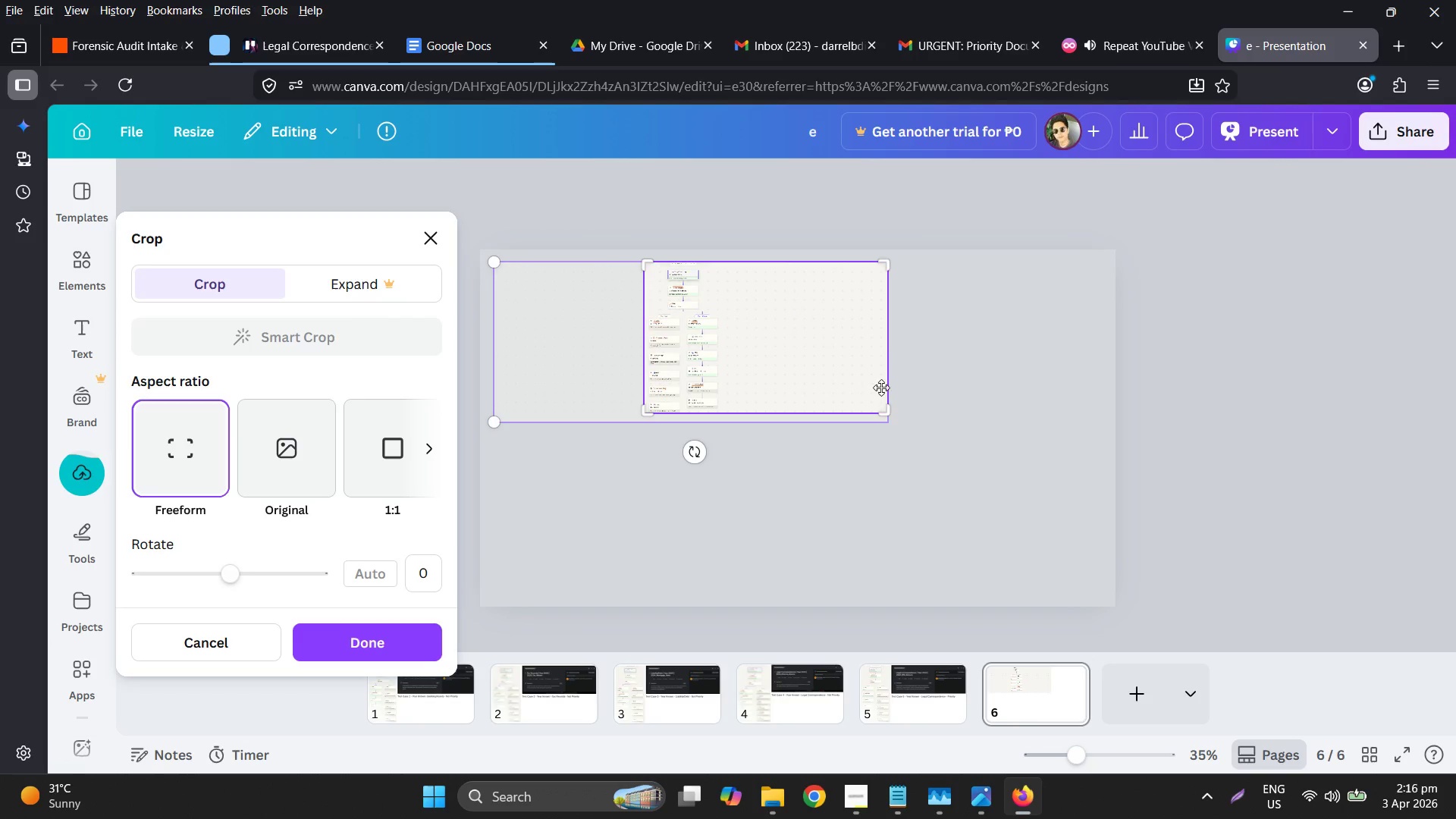 
left_click_drag(start_coordinate=[886, 407], to_coordinate=[722, 415])
 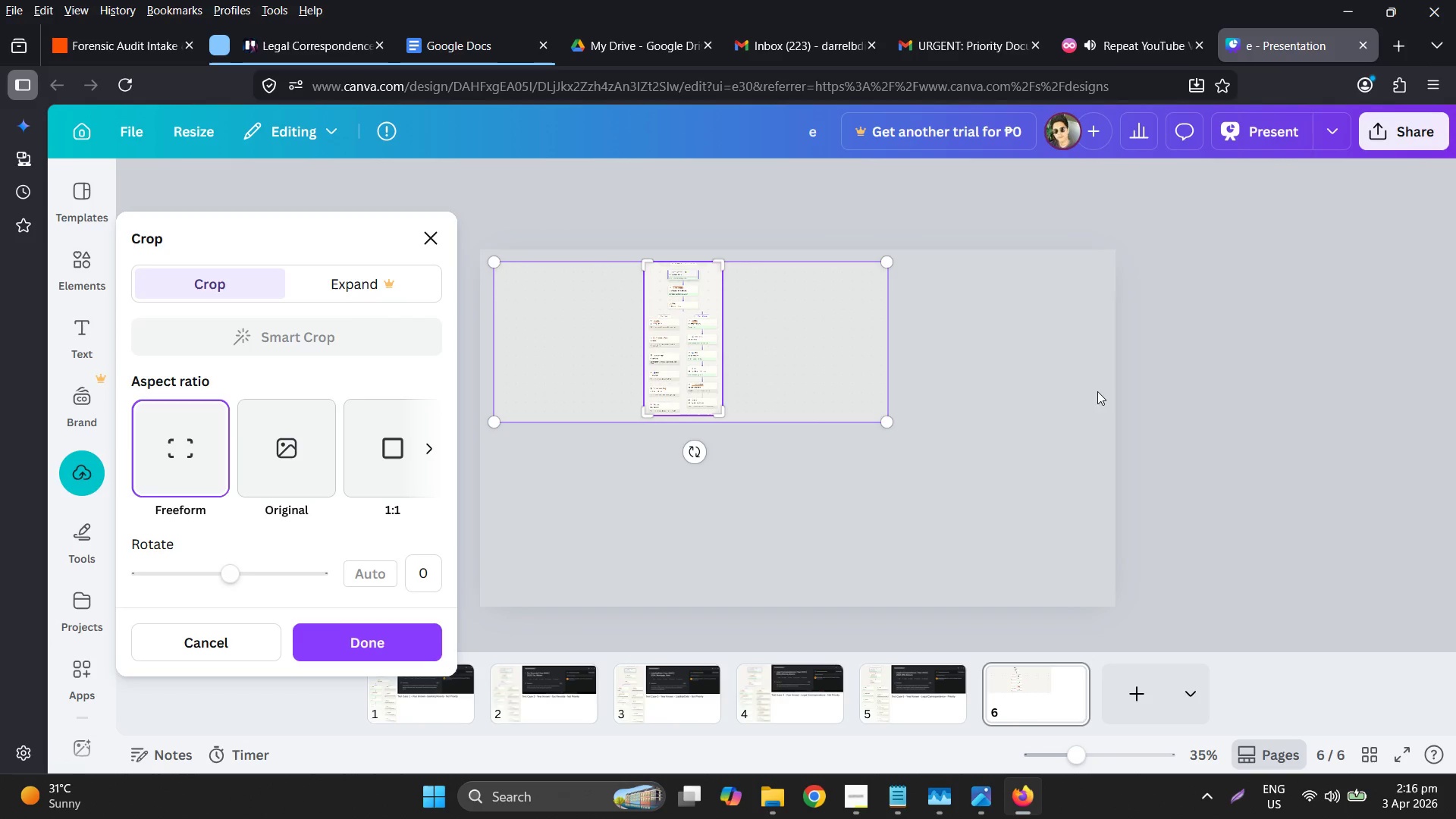 
left_click([1147, 381])
 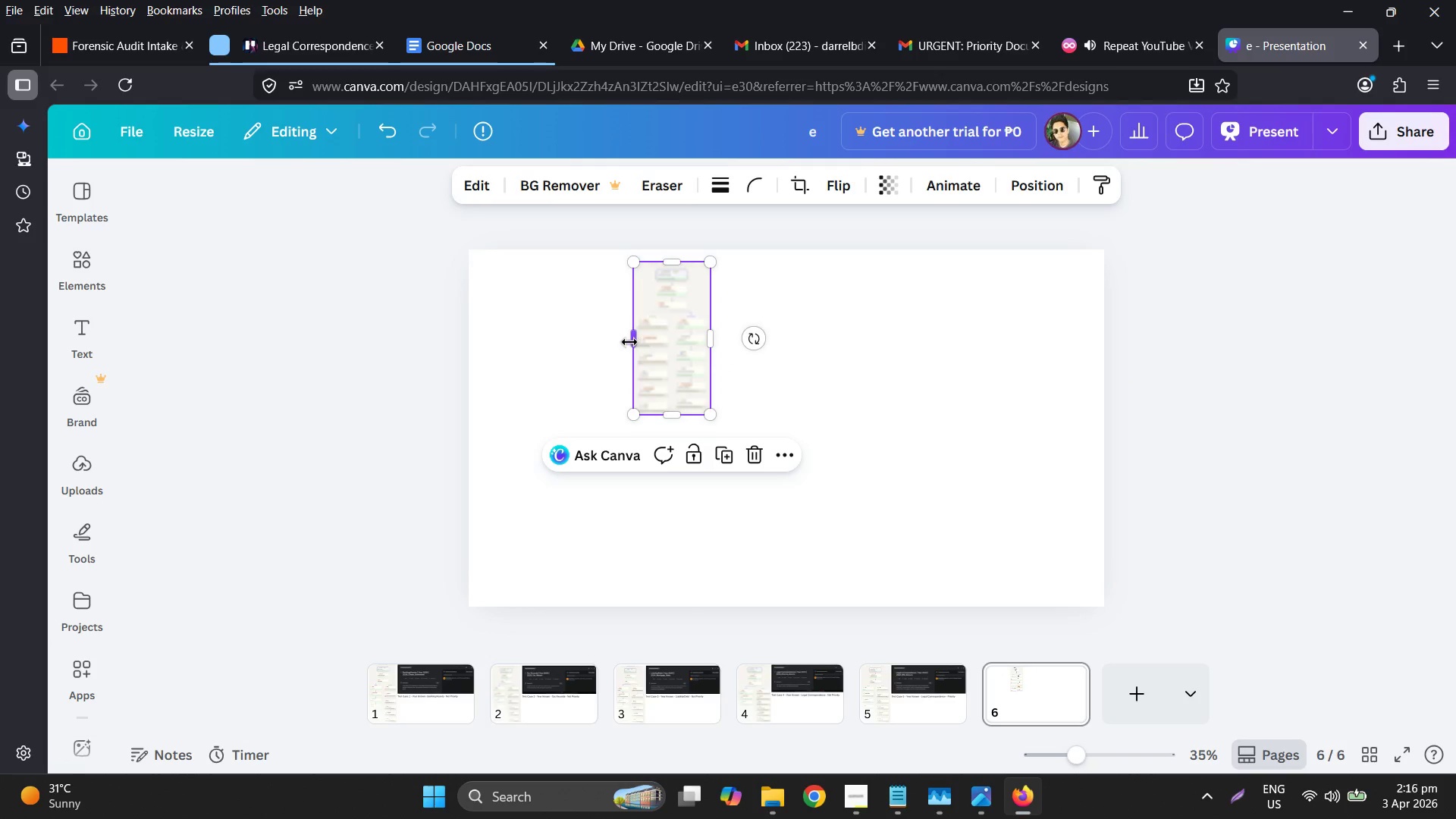 
left_click_drag(start_coordinate=[647, 344], to_coordinate=[491, 339])
 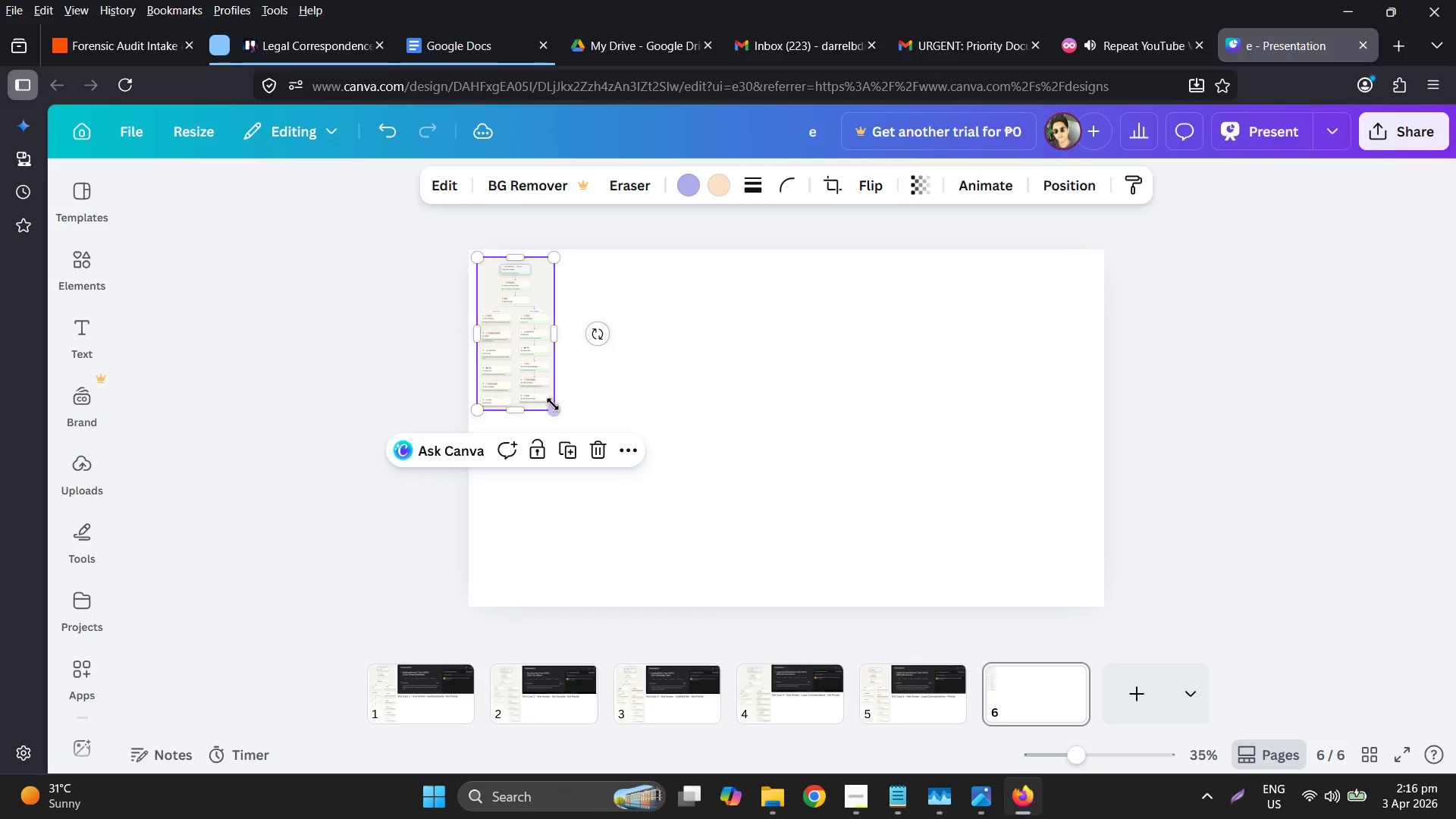 
left_click_drag(start_coordinate=[554, 406], to_coordinate=[658, 592])
 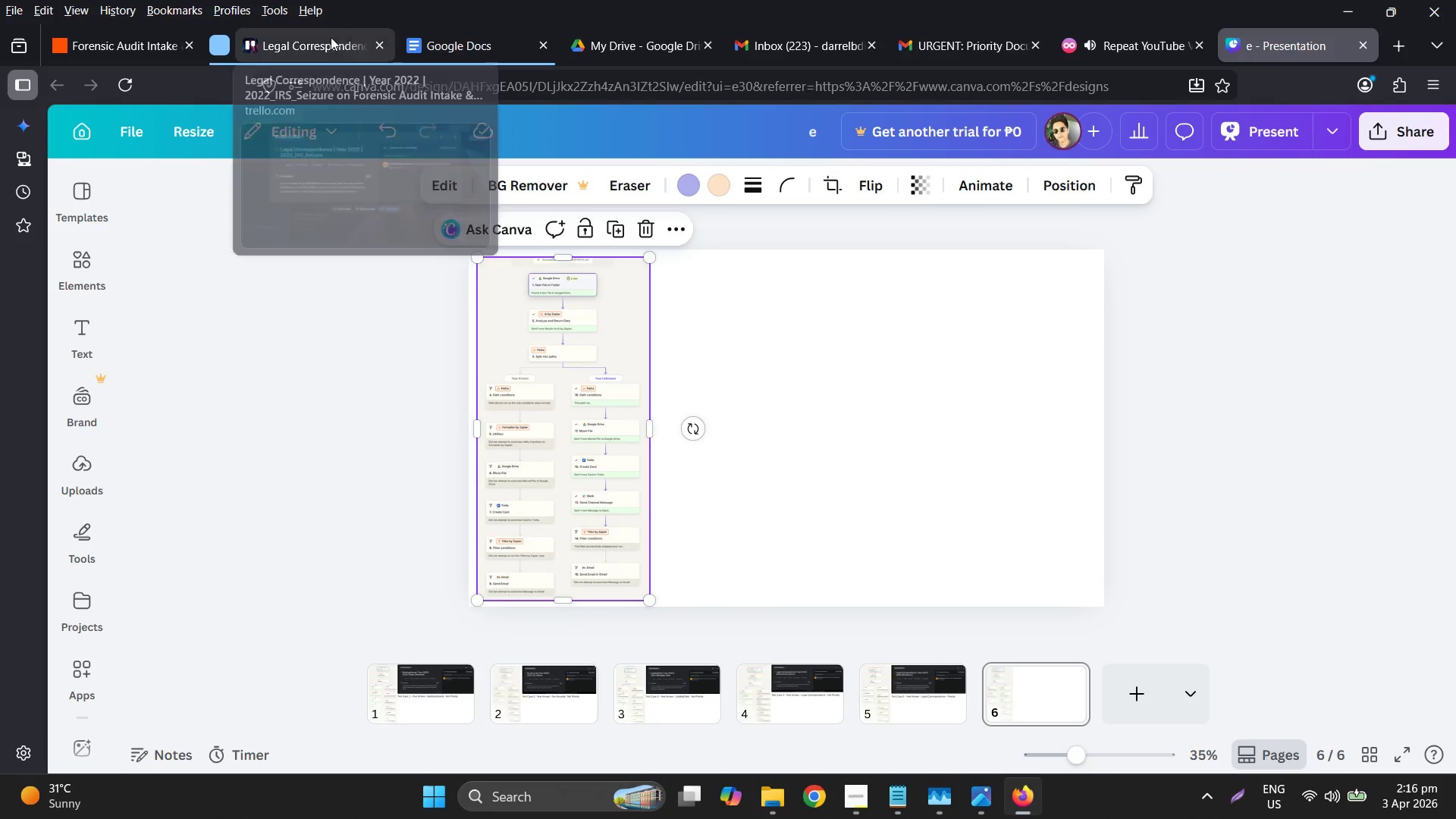 
left_click([324, 37])
 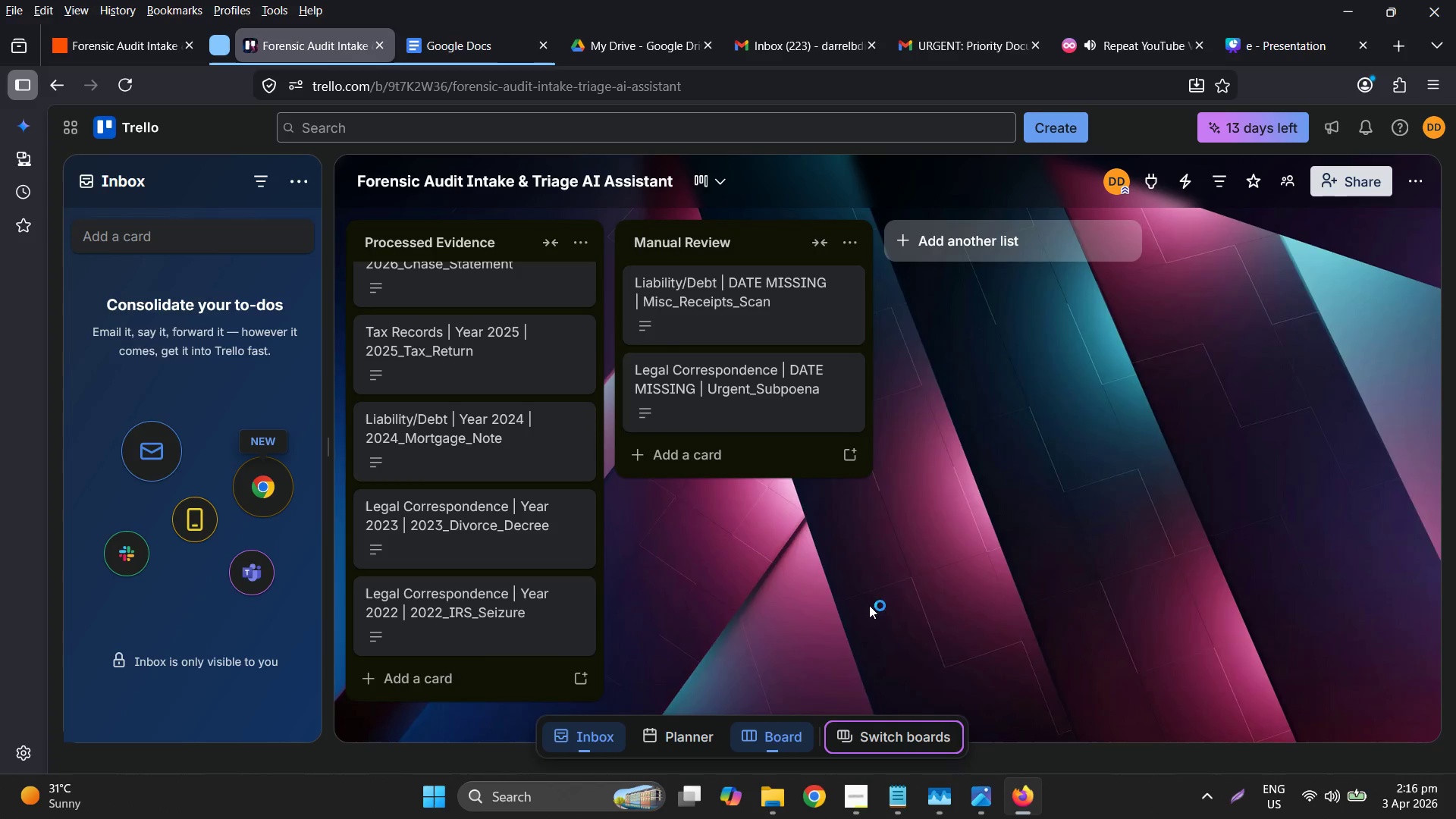 
left_click([502, 595])
 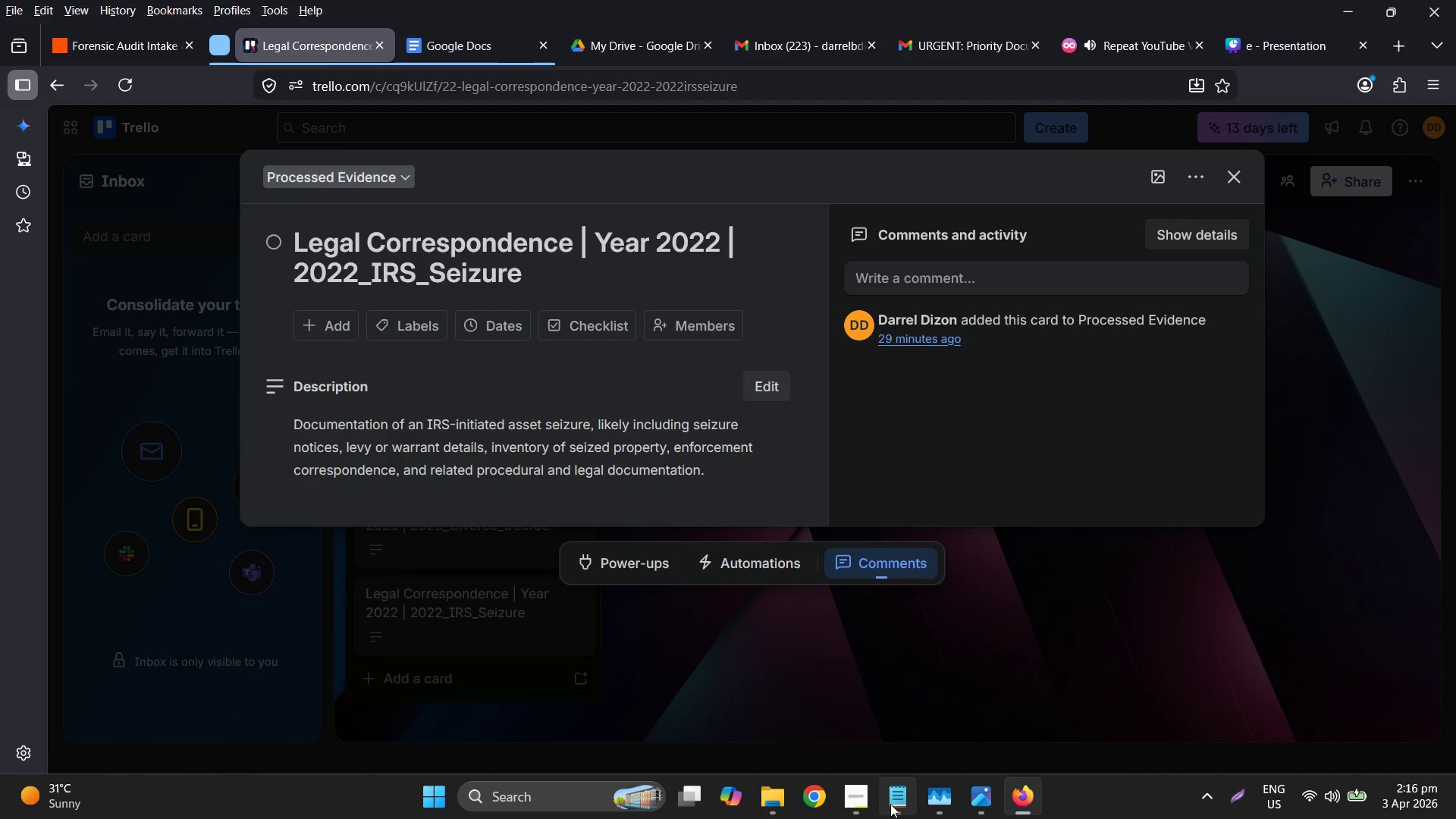 
scroll: coordinate [532, 516], scroll_direction: down, amount: 2.0
 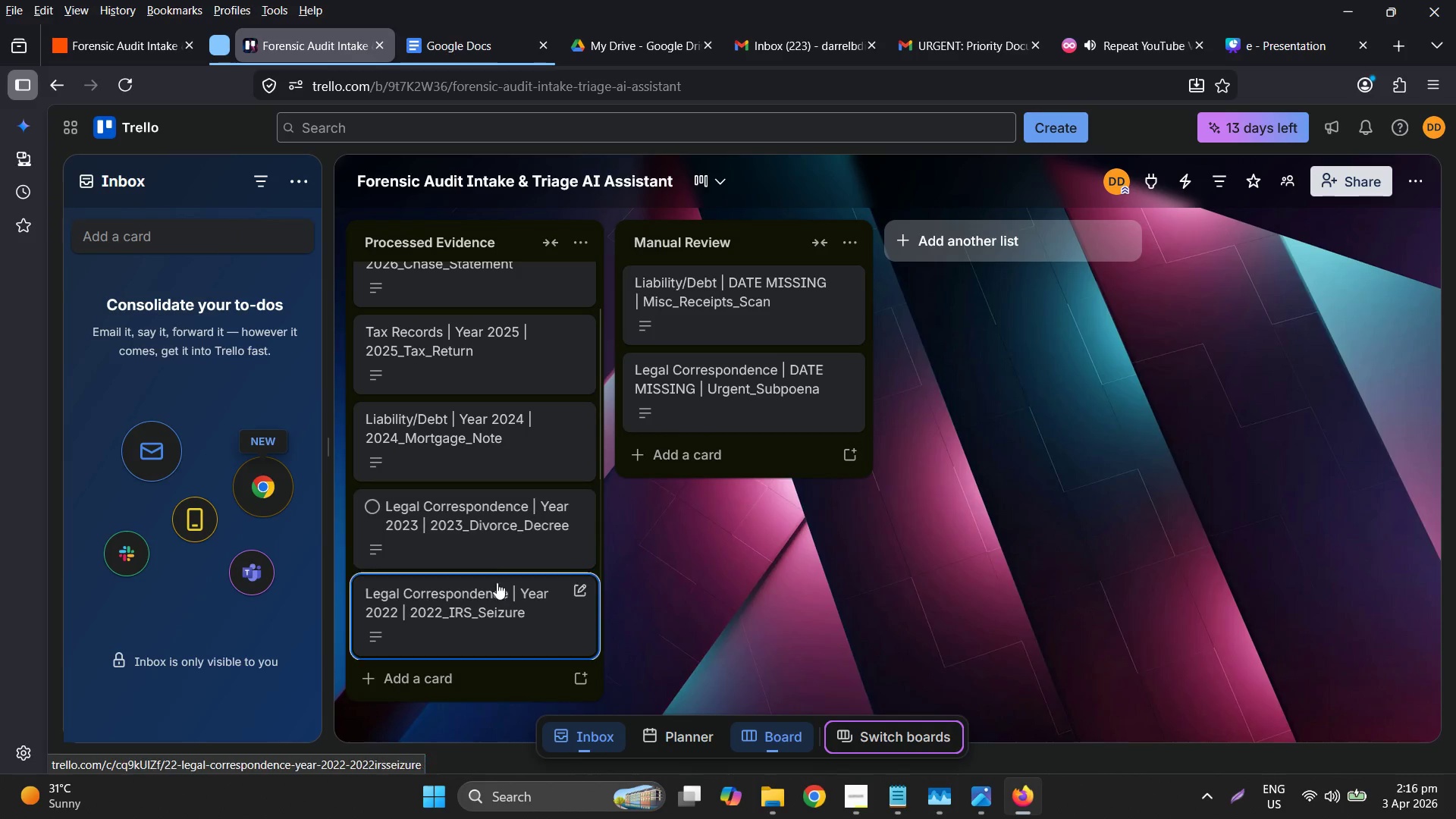 
left_click([1239, 814])
 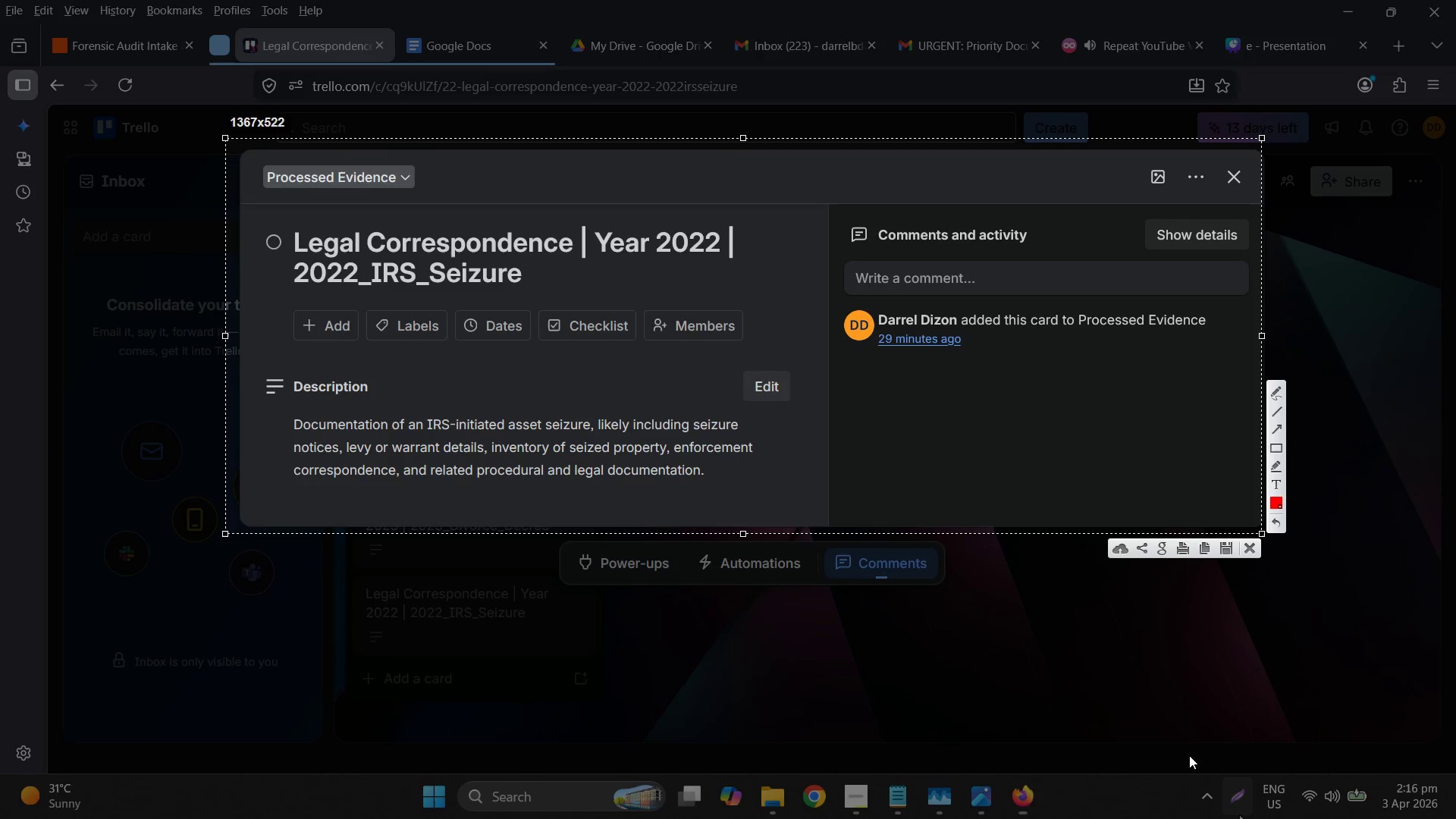 
key(Control+ControlLeft)
 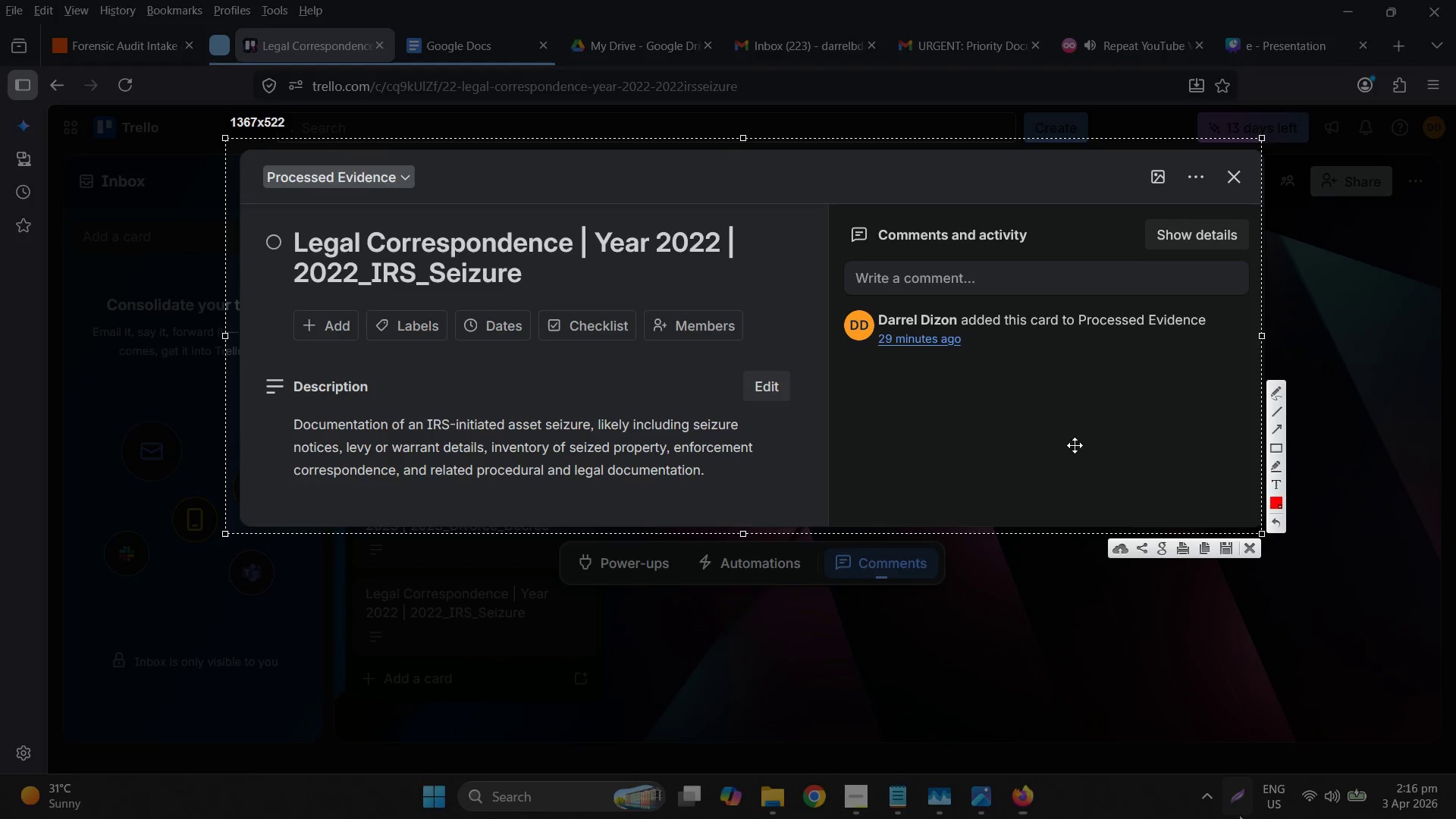 
key(Control+C)
 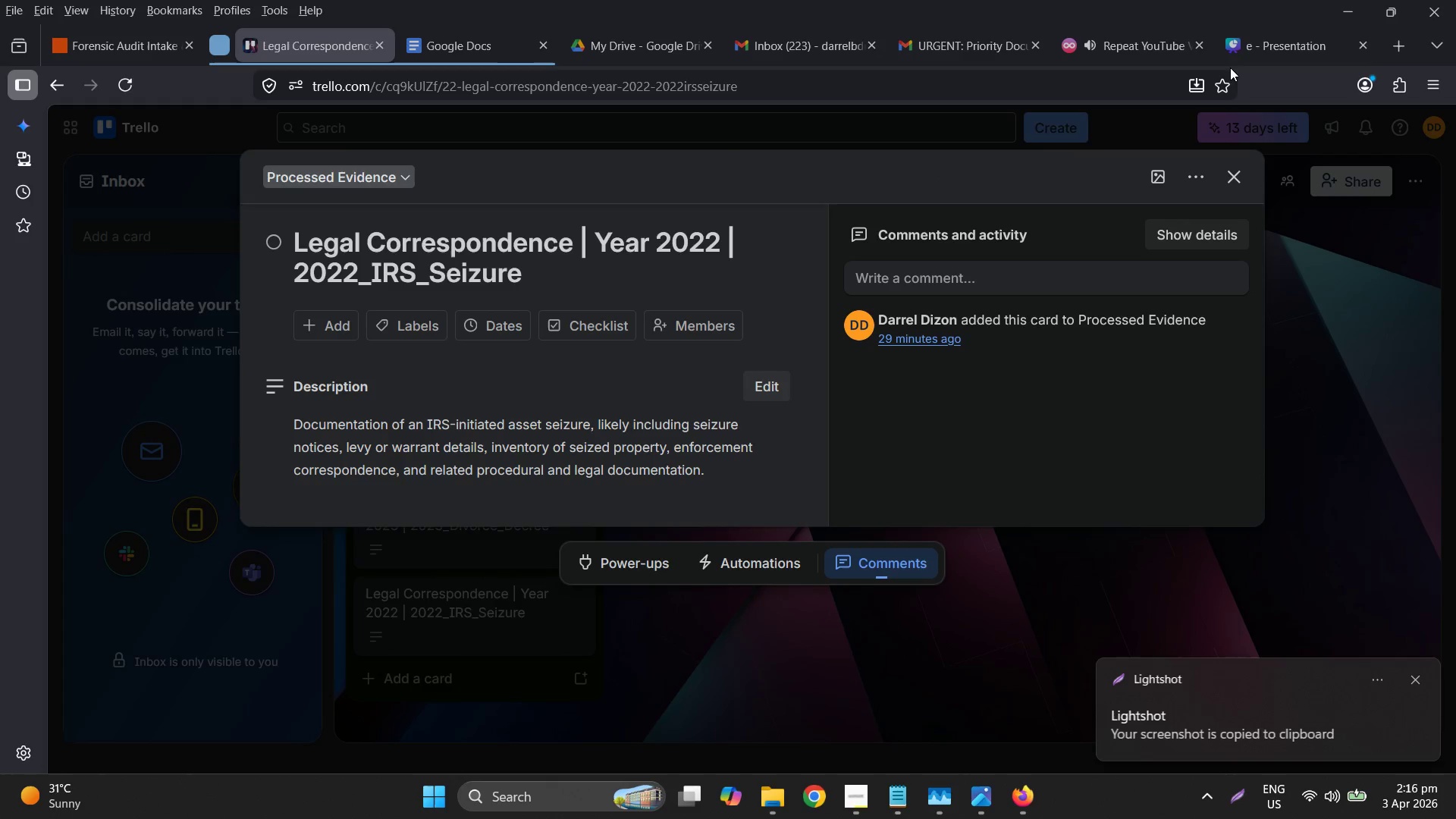 
left_click([1255, 46])
 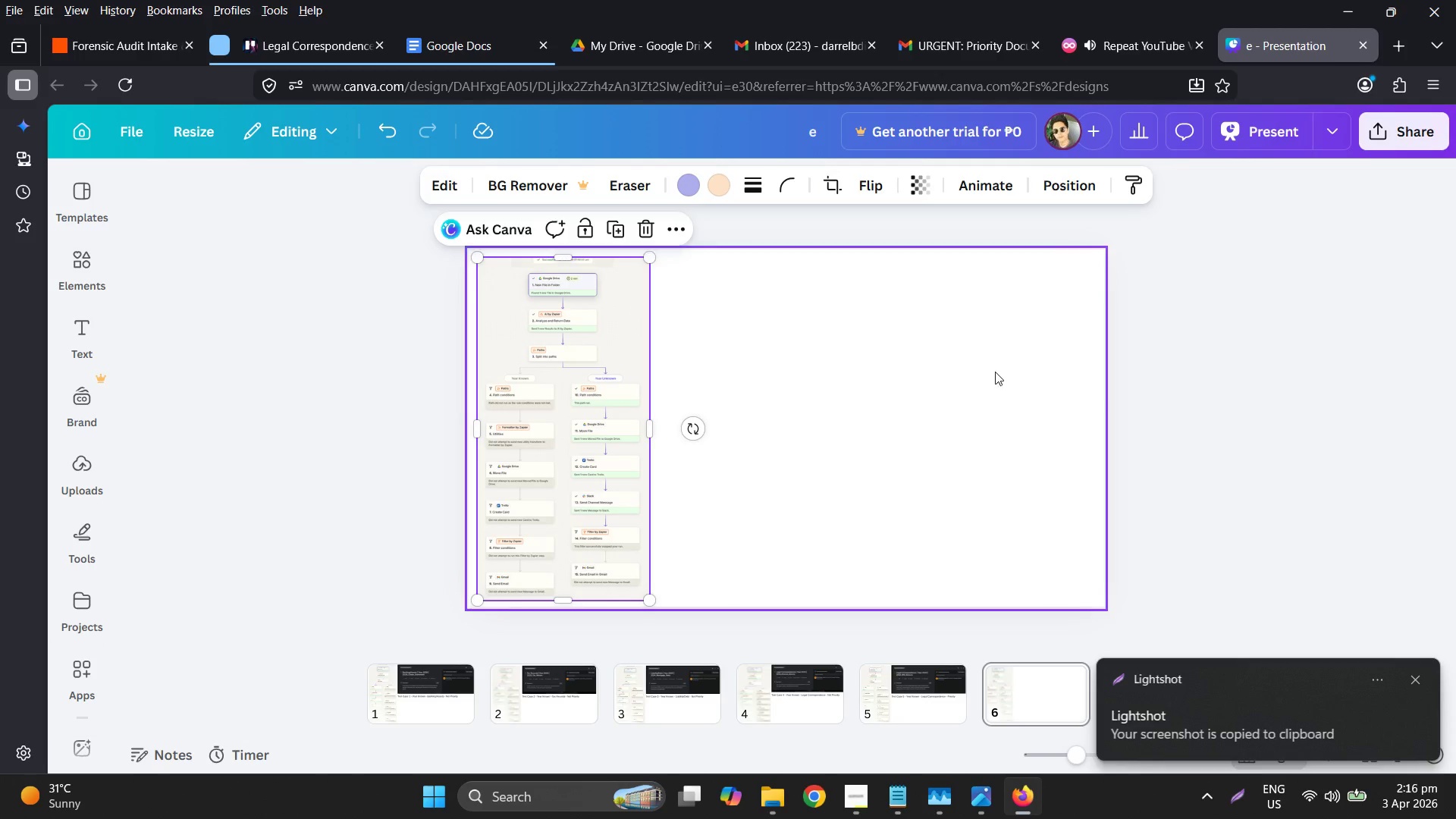 
key(Control+ControlLeft)
 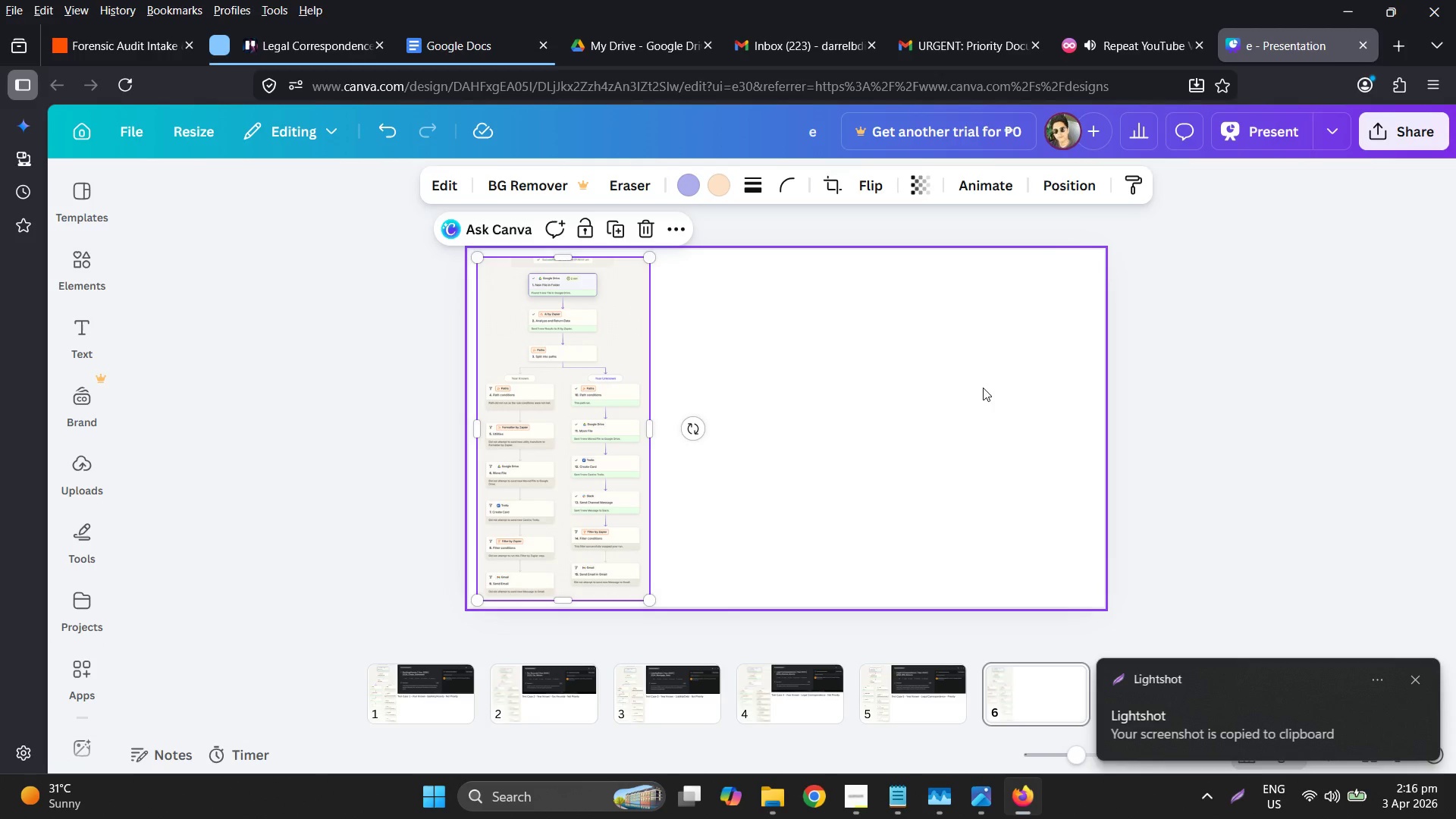 
key(Control+V)
 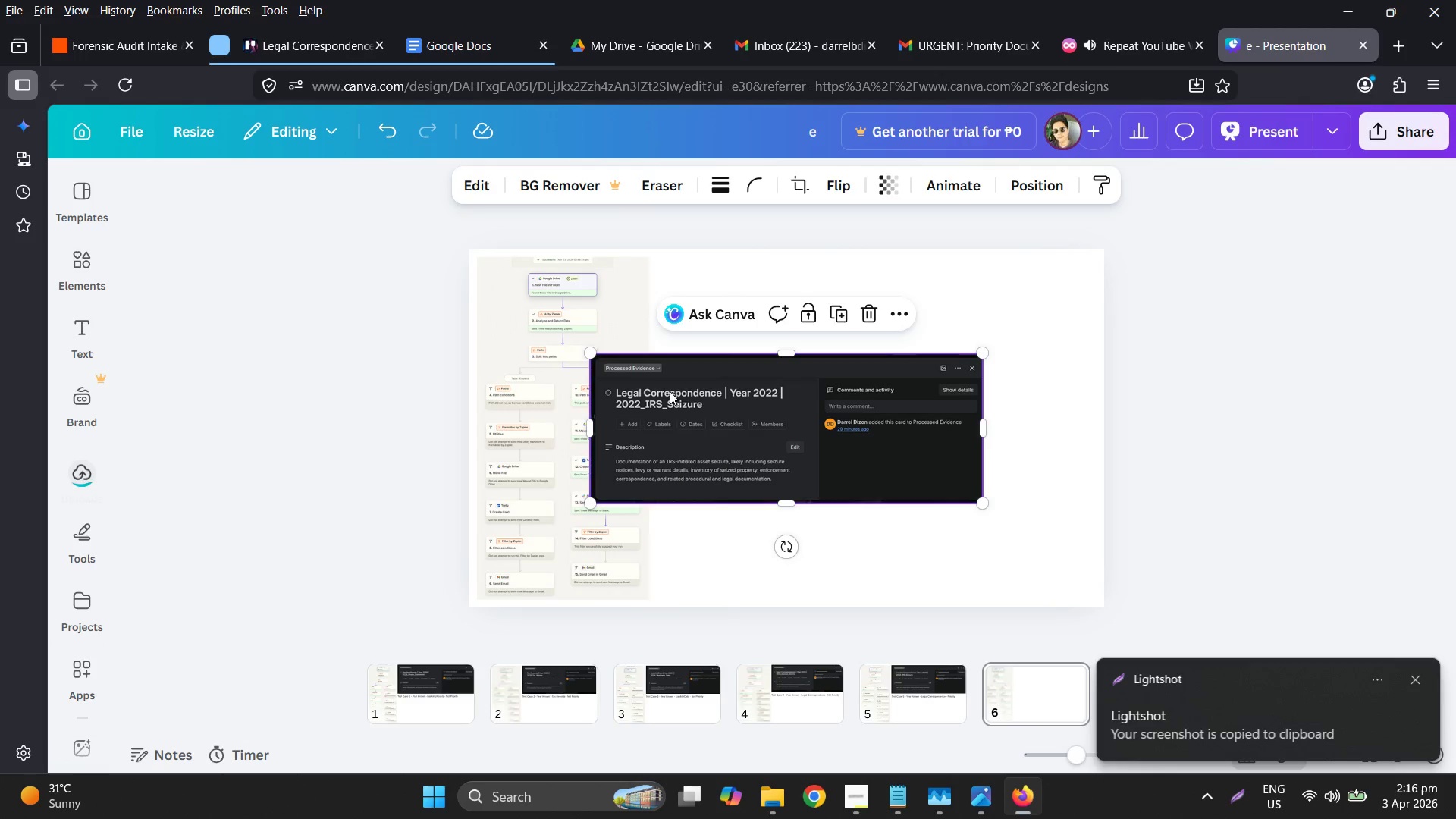 
left_click_drag(start_coordinate=[674, 401], to_coordinate=[737, 307])
 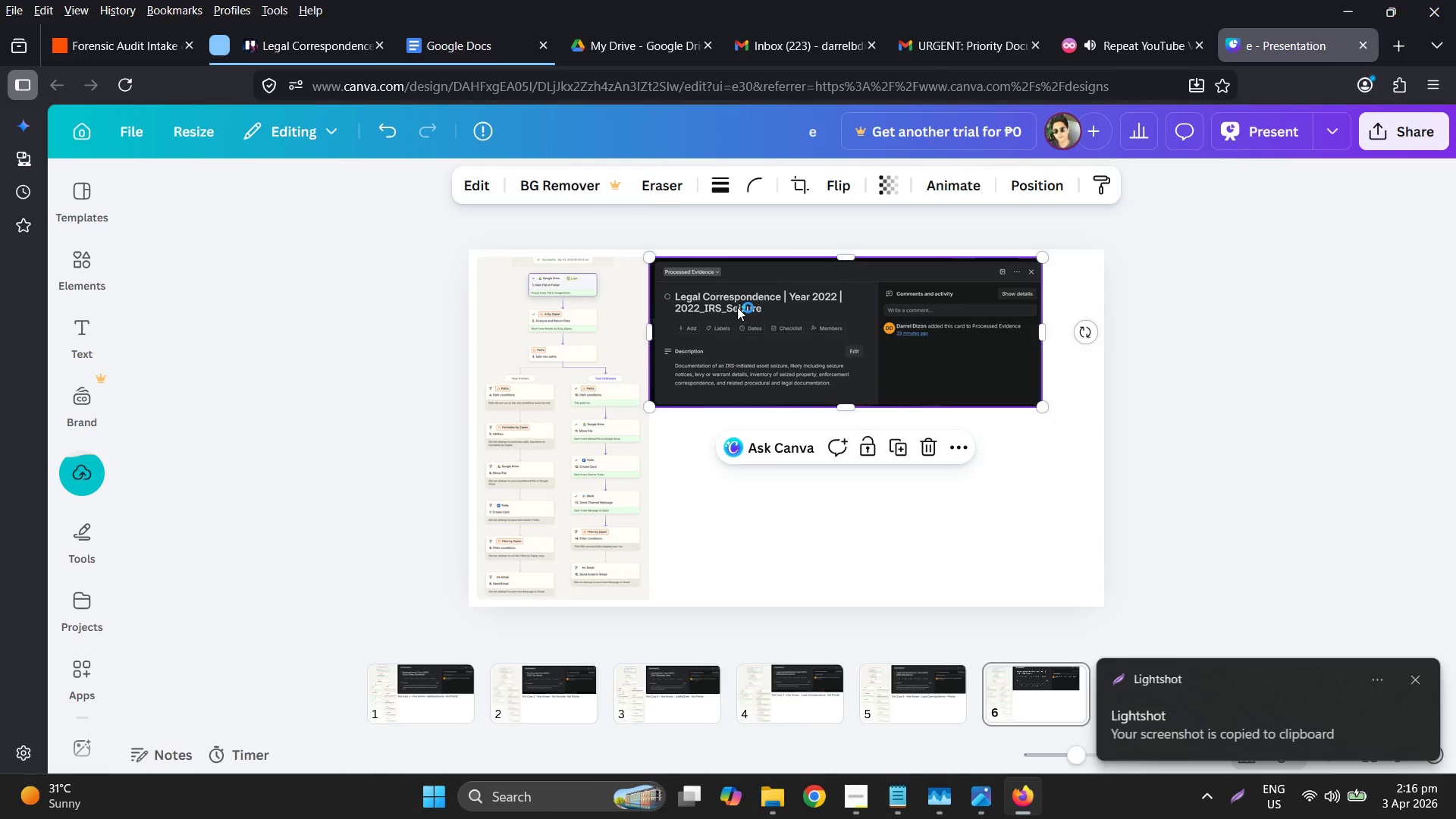 
left_click_drag(start_coordinate=[737, 307], to_coordinate=[745, 308])
 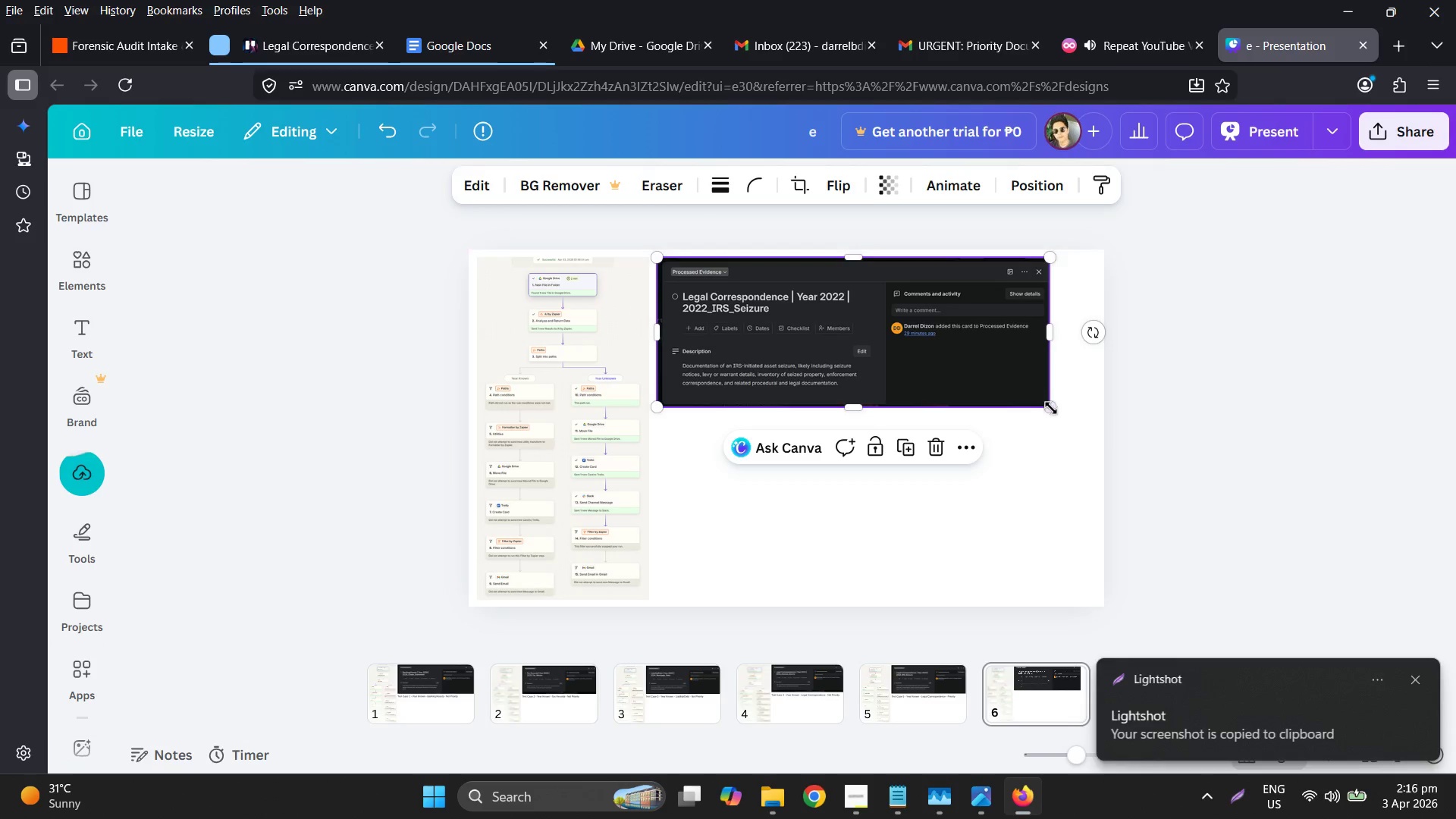 
left_click_drag(start_coordinate=[1050, 406], to_coordinate=[1094, 435])
 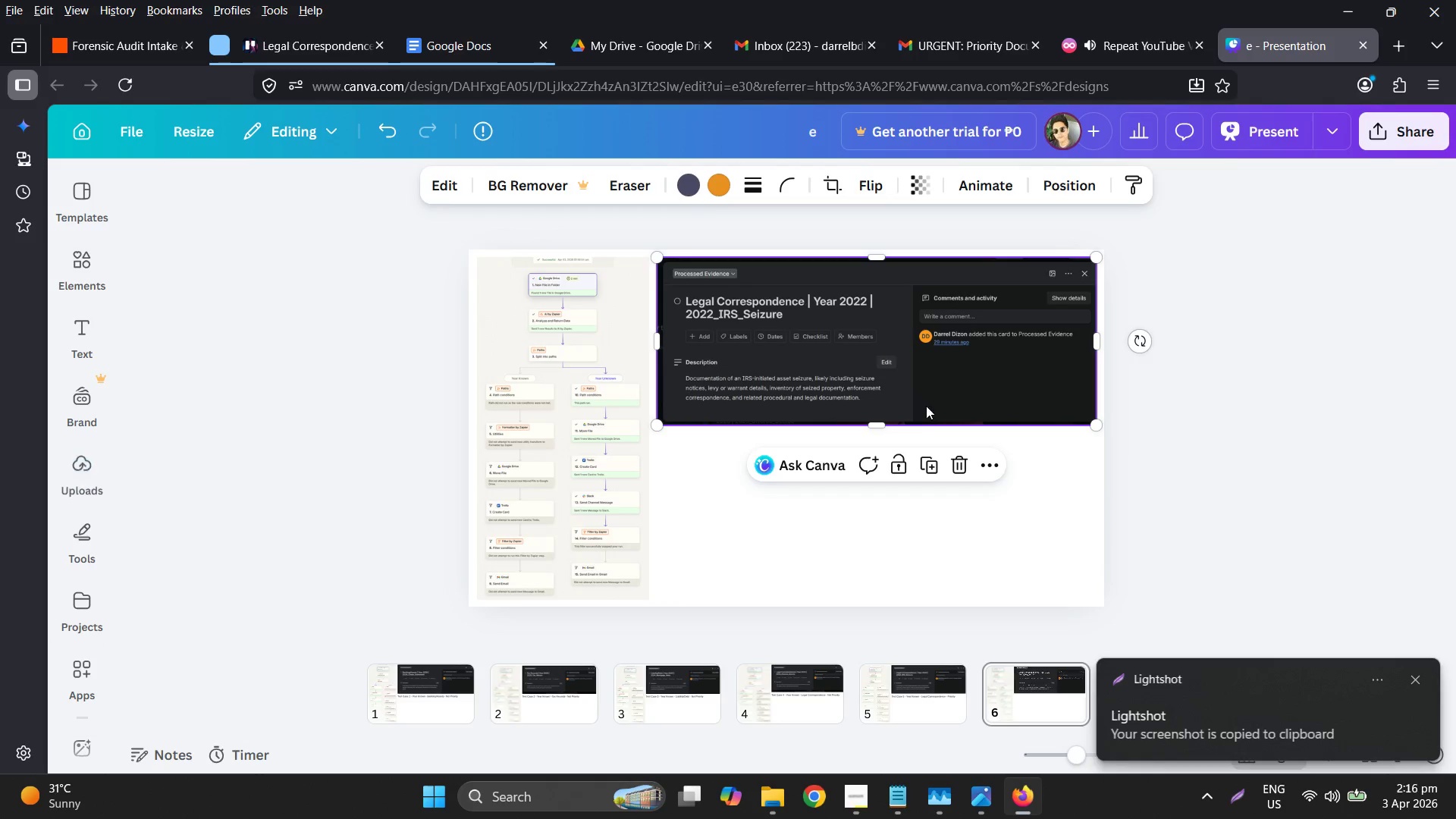 
hold_key(key=ControlLeft, duration=1.41)
 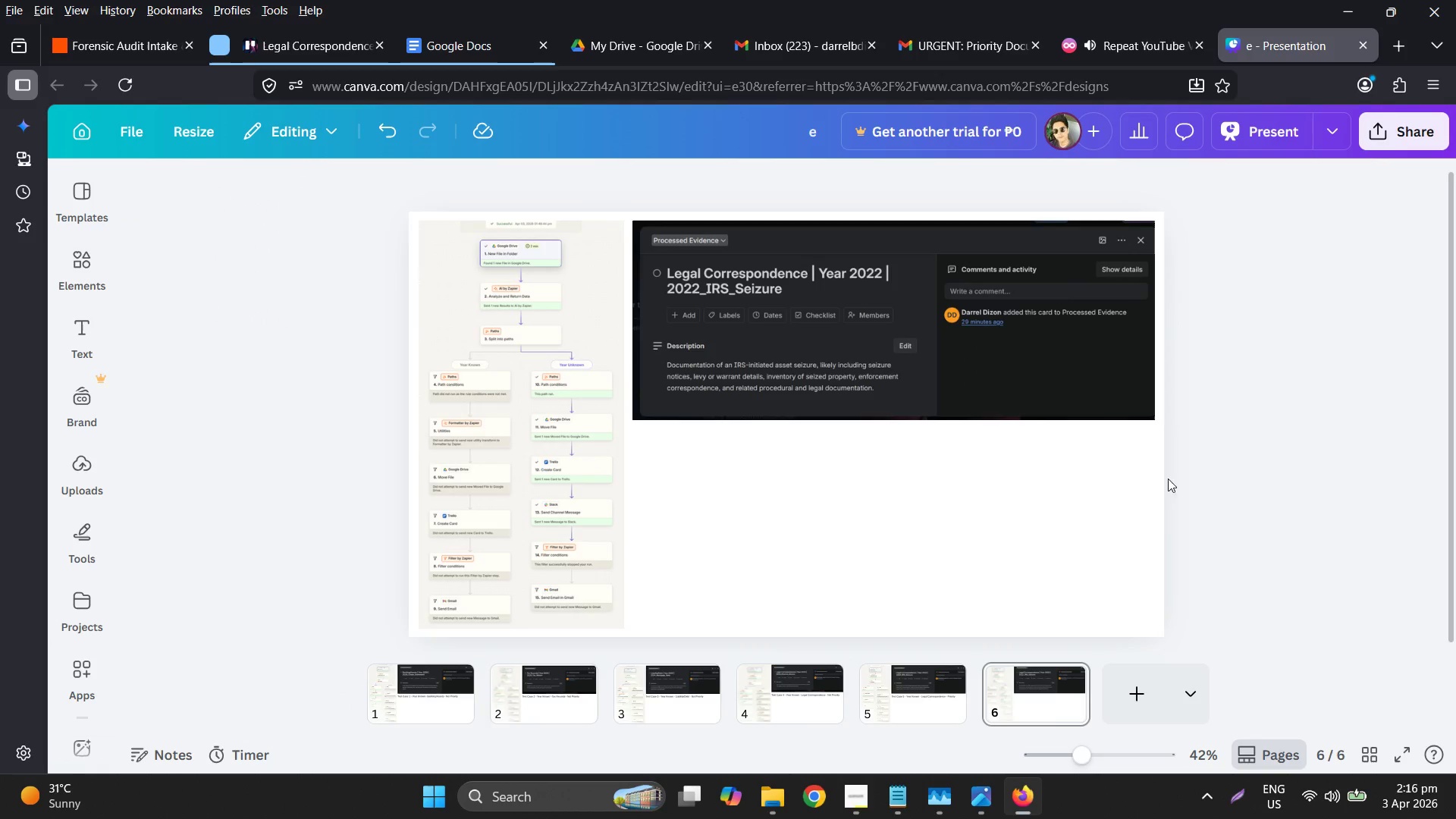 
left_click([1168, 479])
 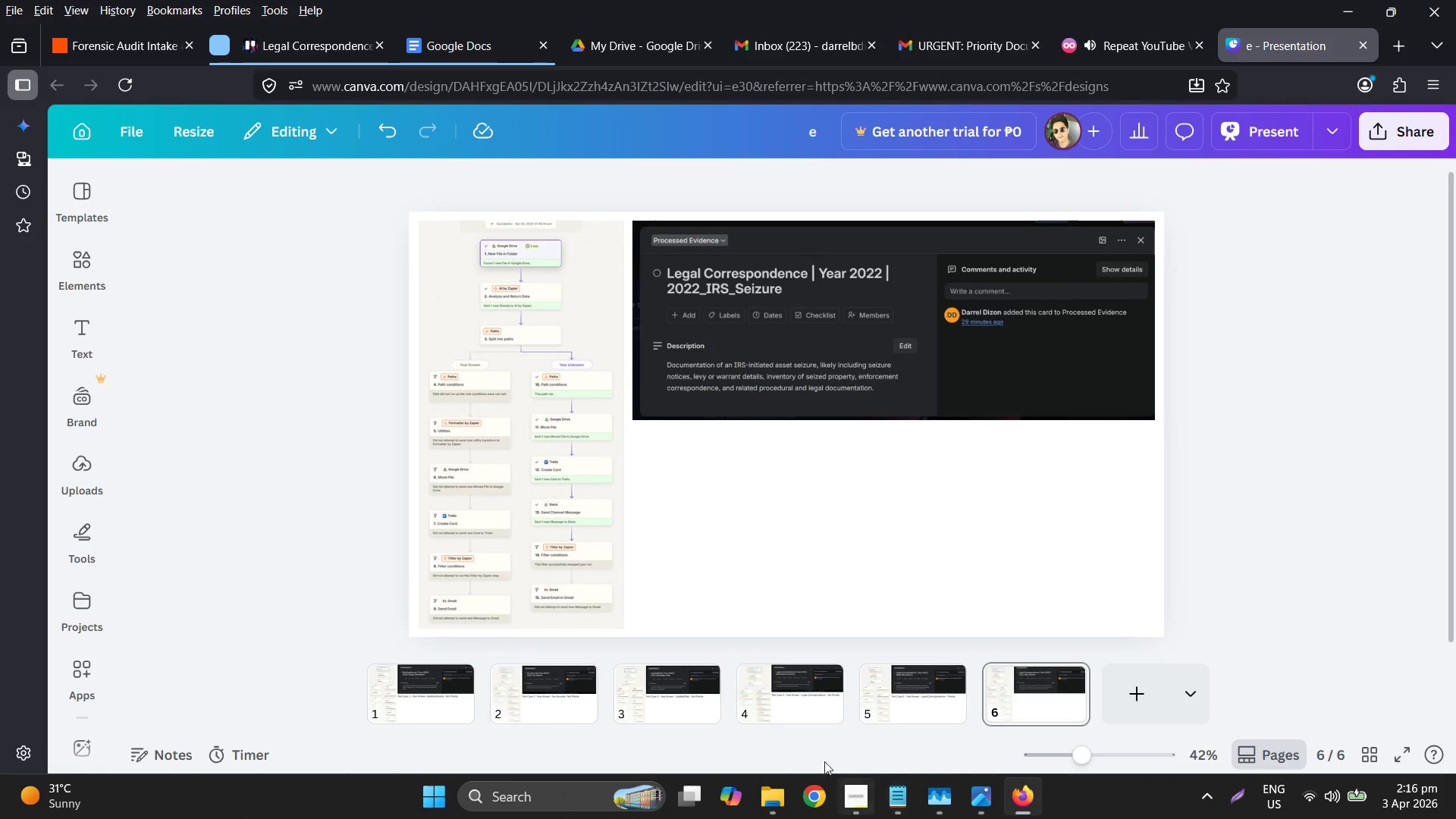 
scroll: coordinate [912, 372], scroll_direction: up, amount: 1.0
 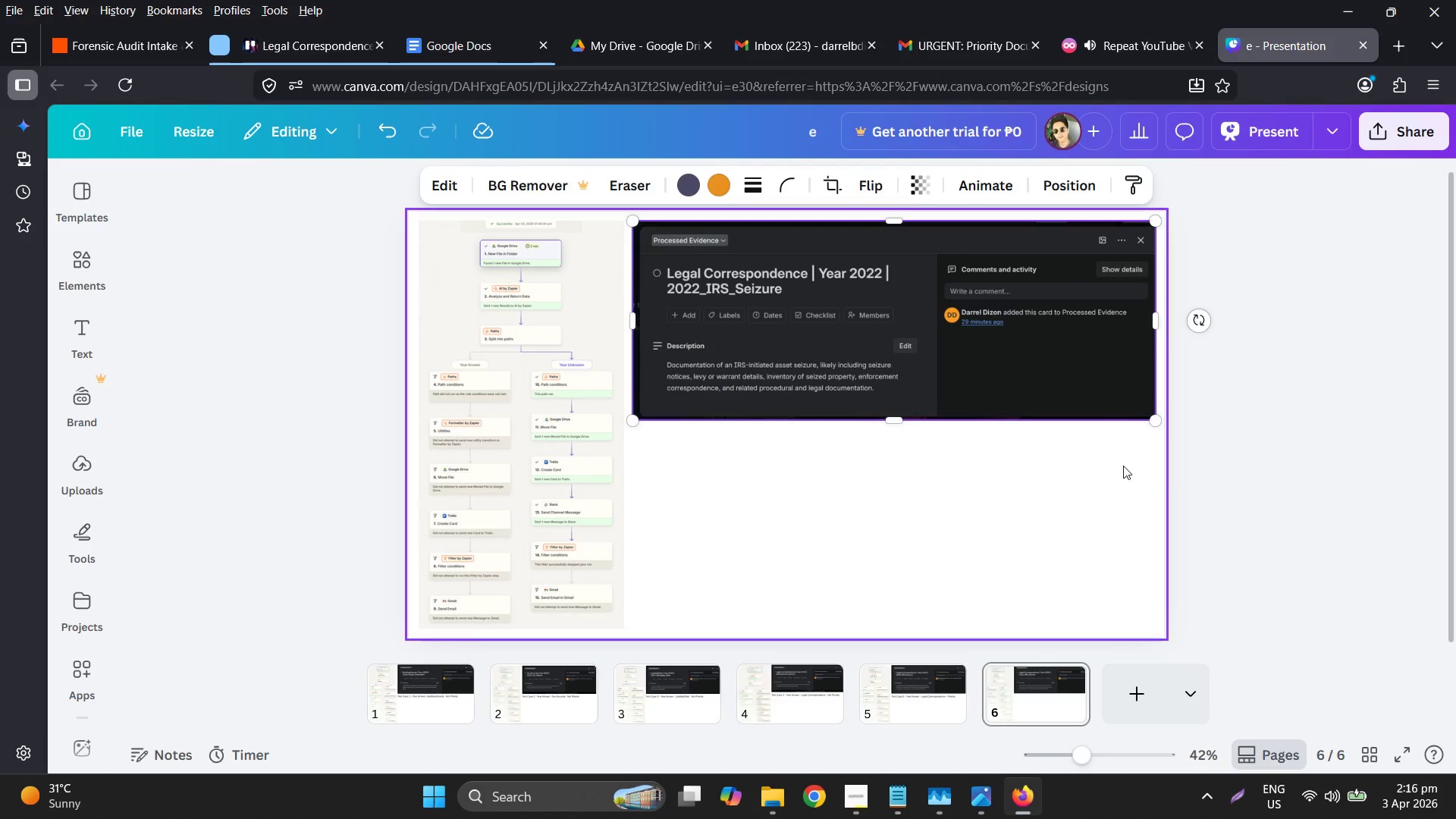 
left_click([889, 695])
 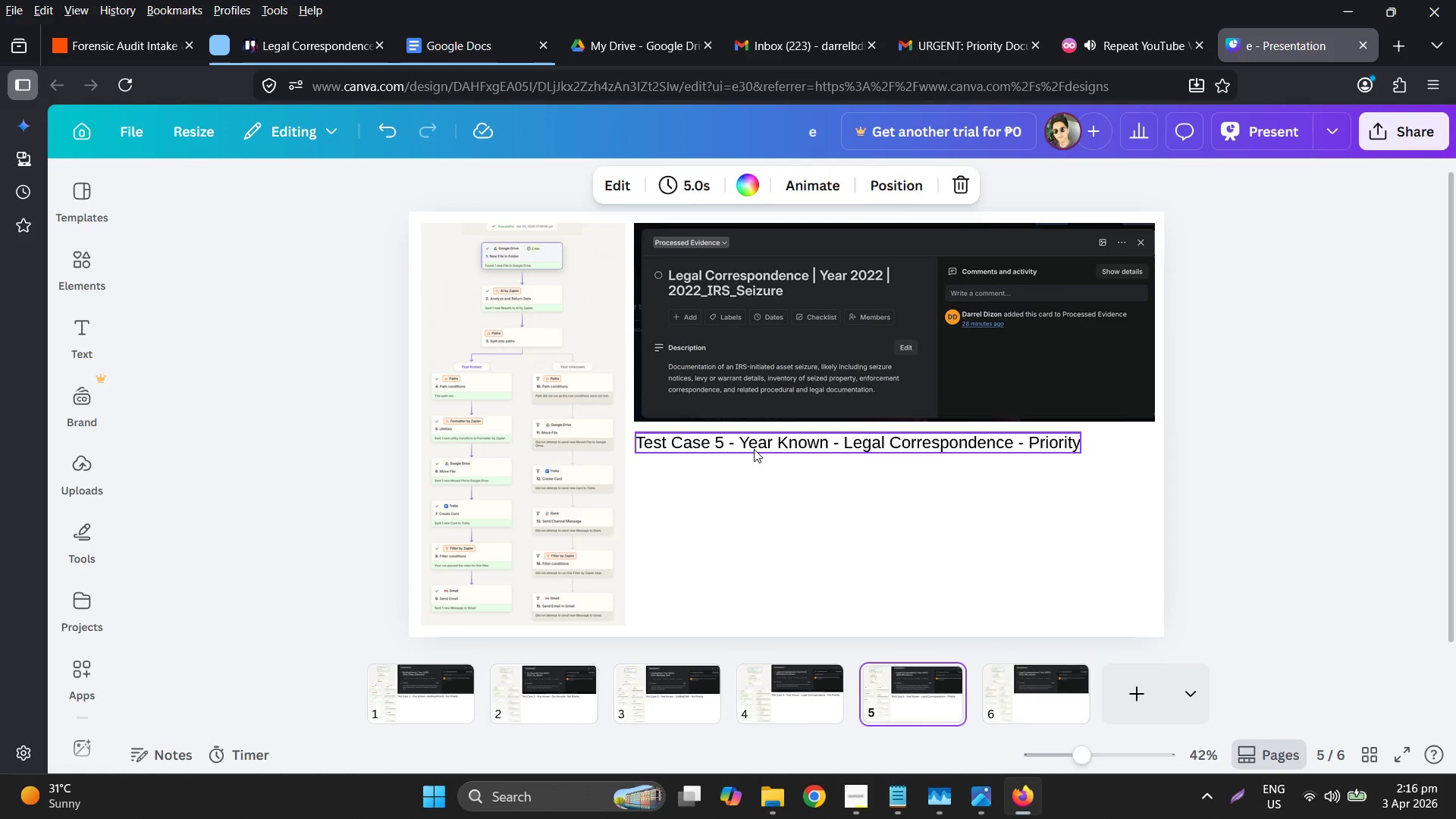 
key(Control+ControlLeft)
 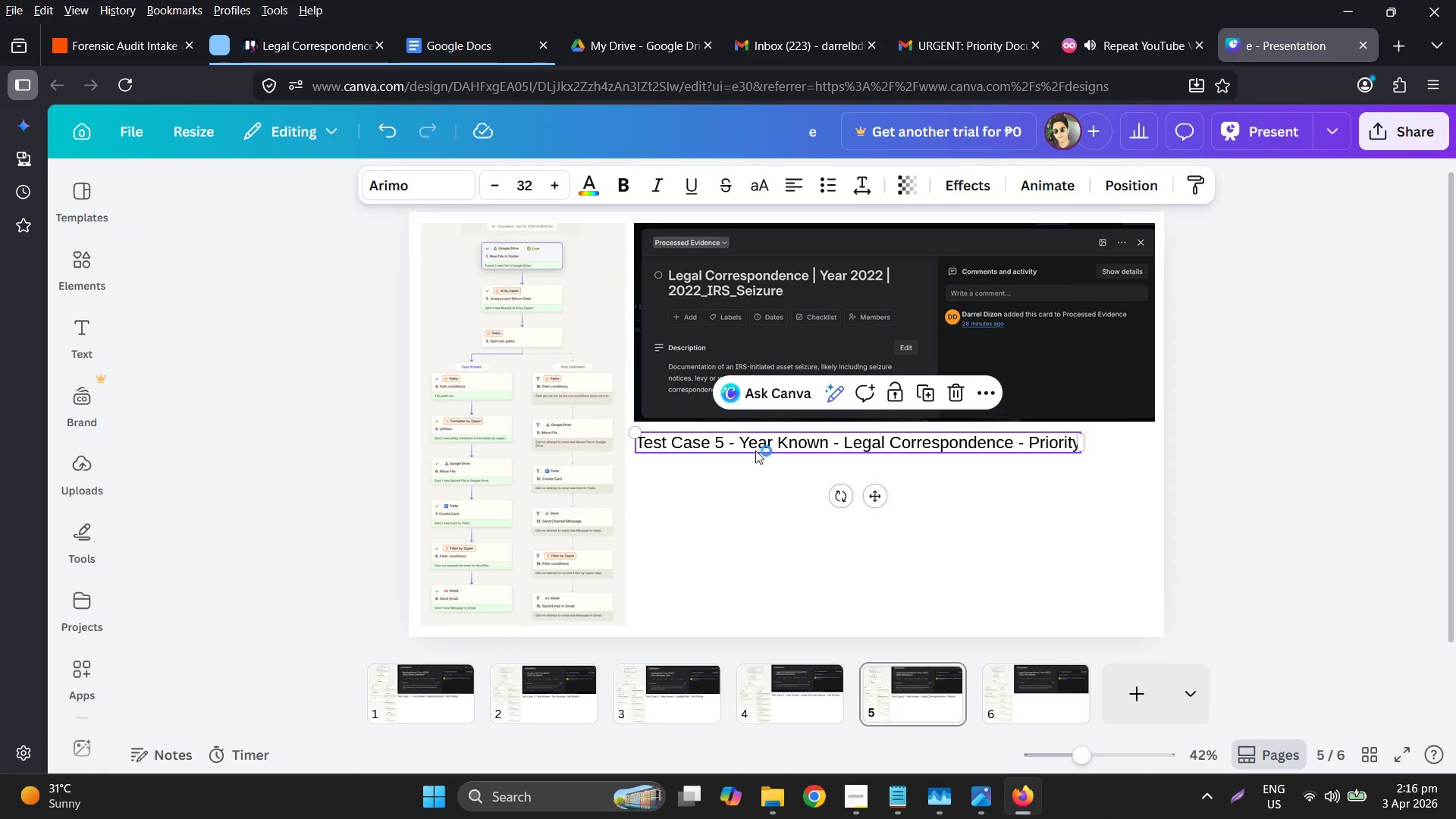 
key(Control+C)
 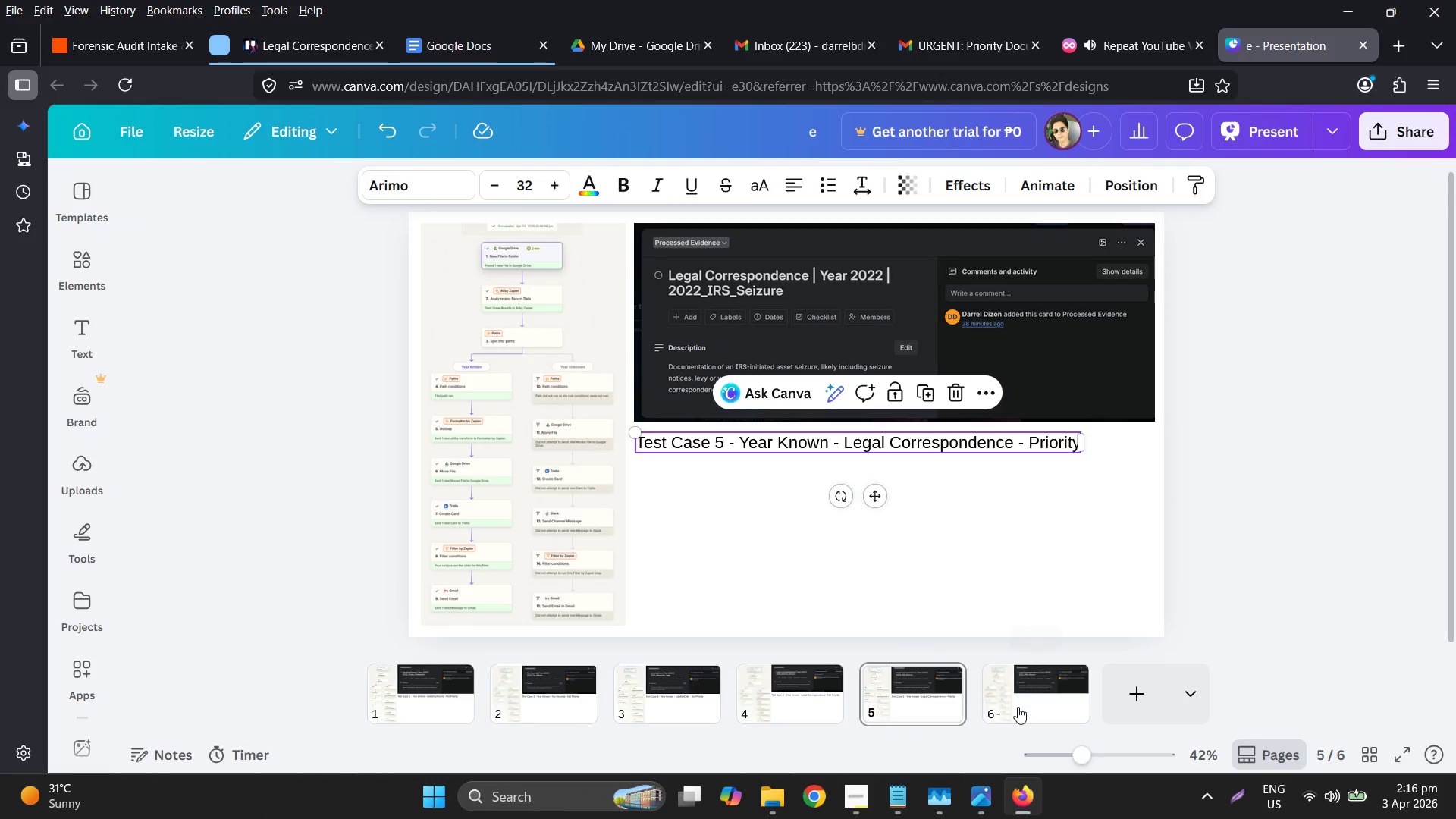 
key(Control+ControlLeft)
 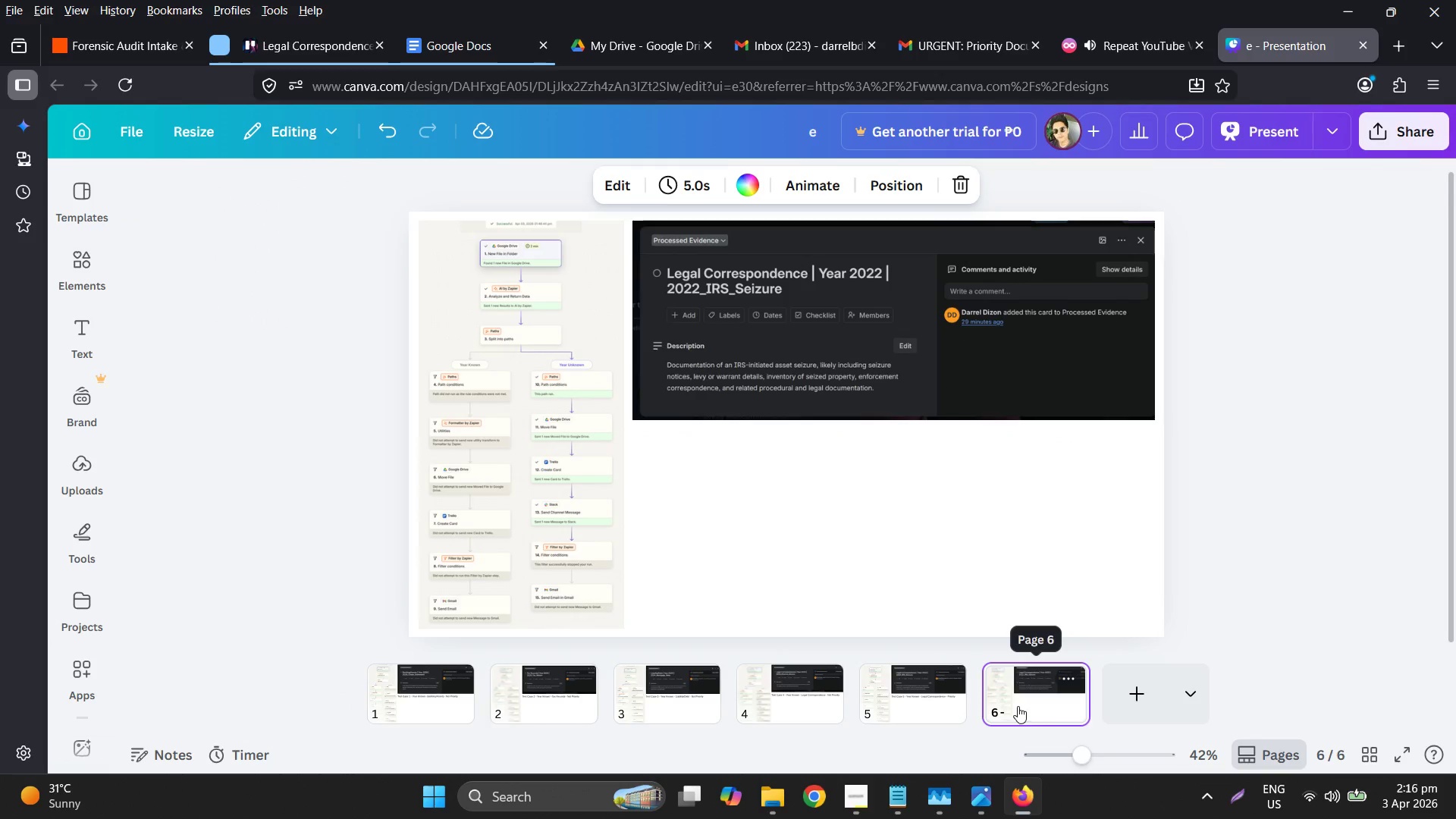 
key(Control+V)
 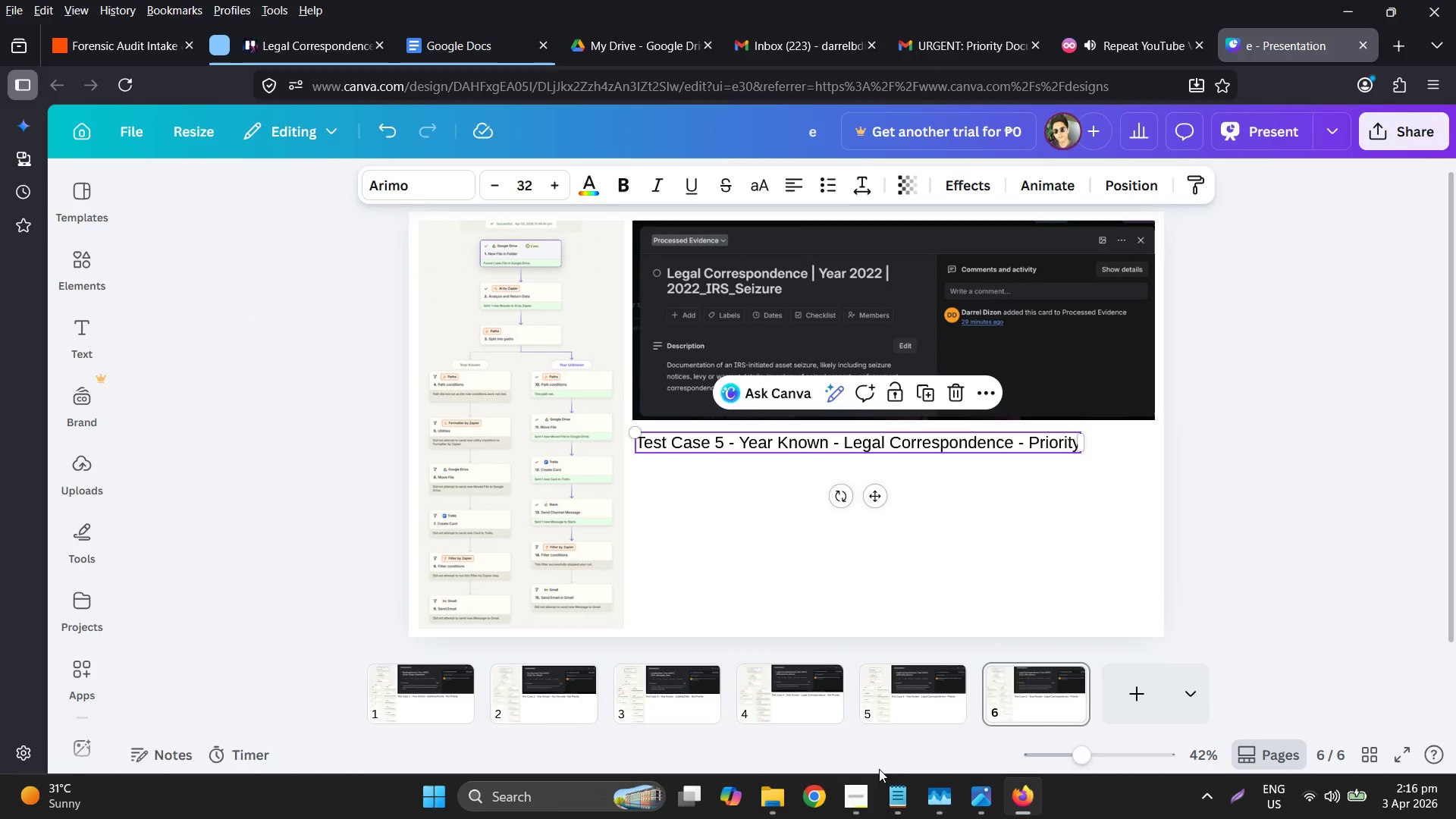 
left_click([776, 799])
 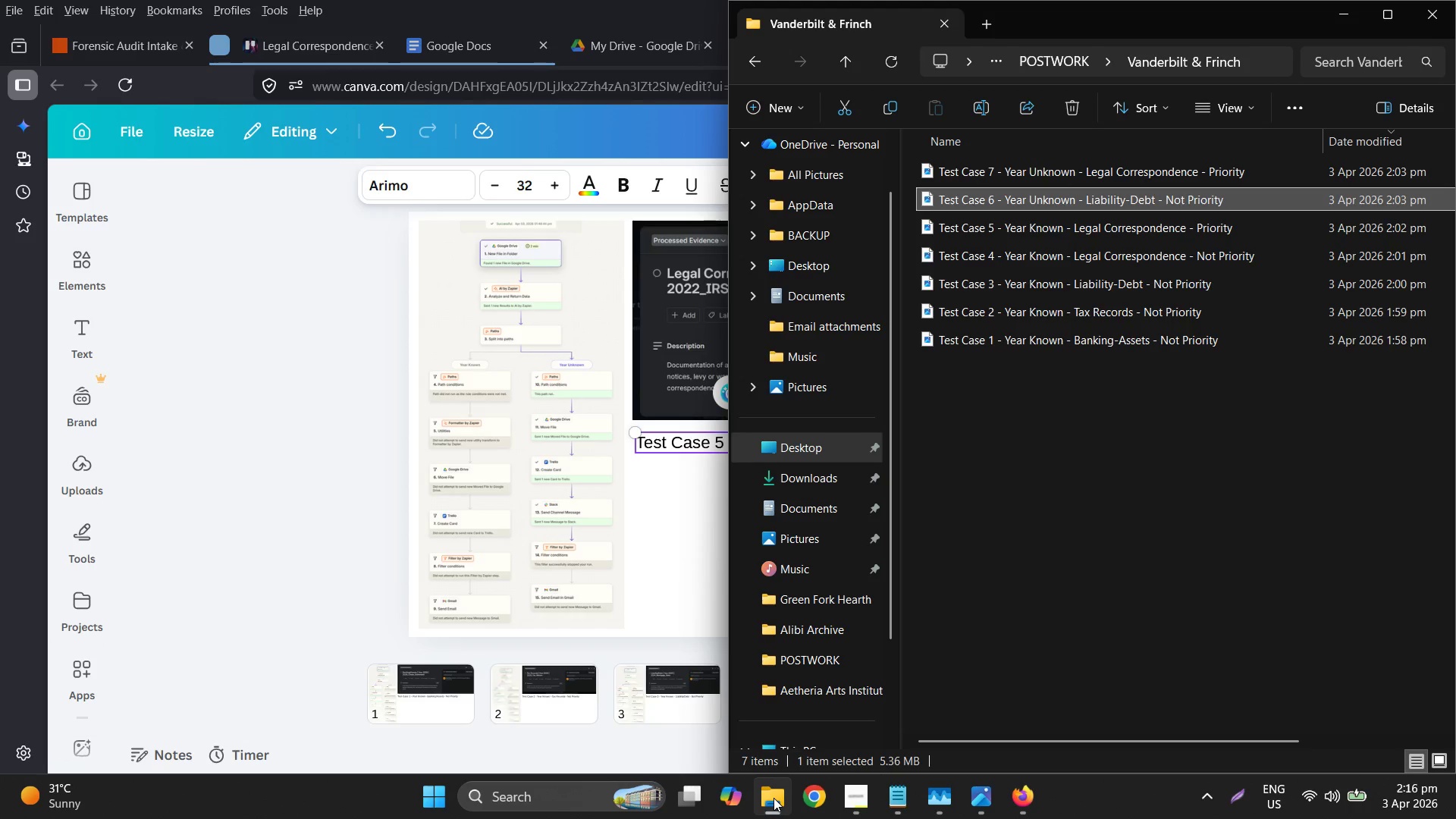 
left_click([774, 798])
 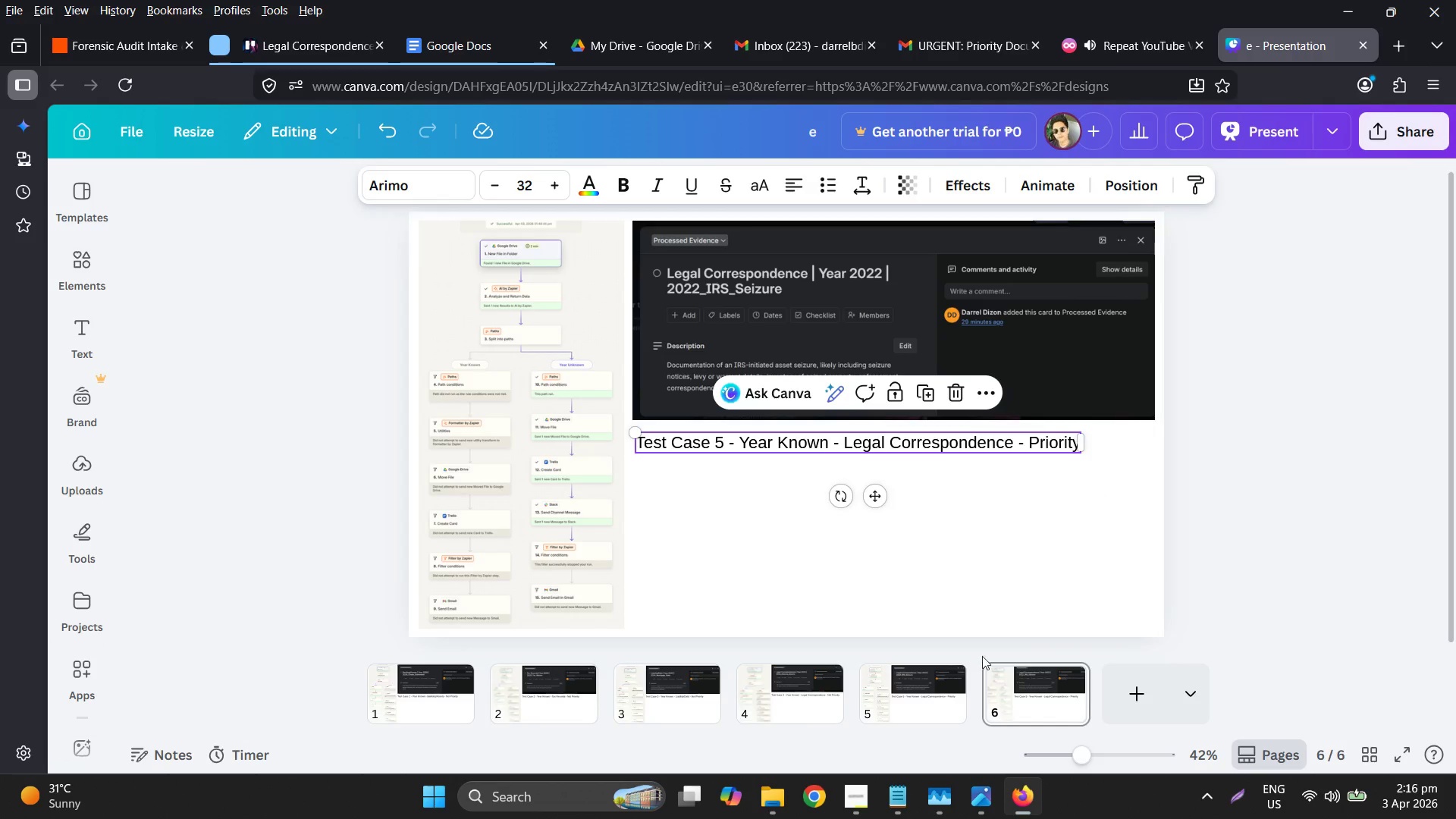 
left_click([927, 682])
 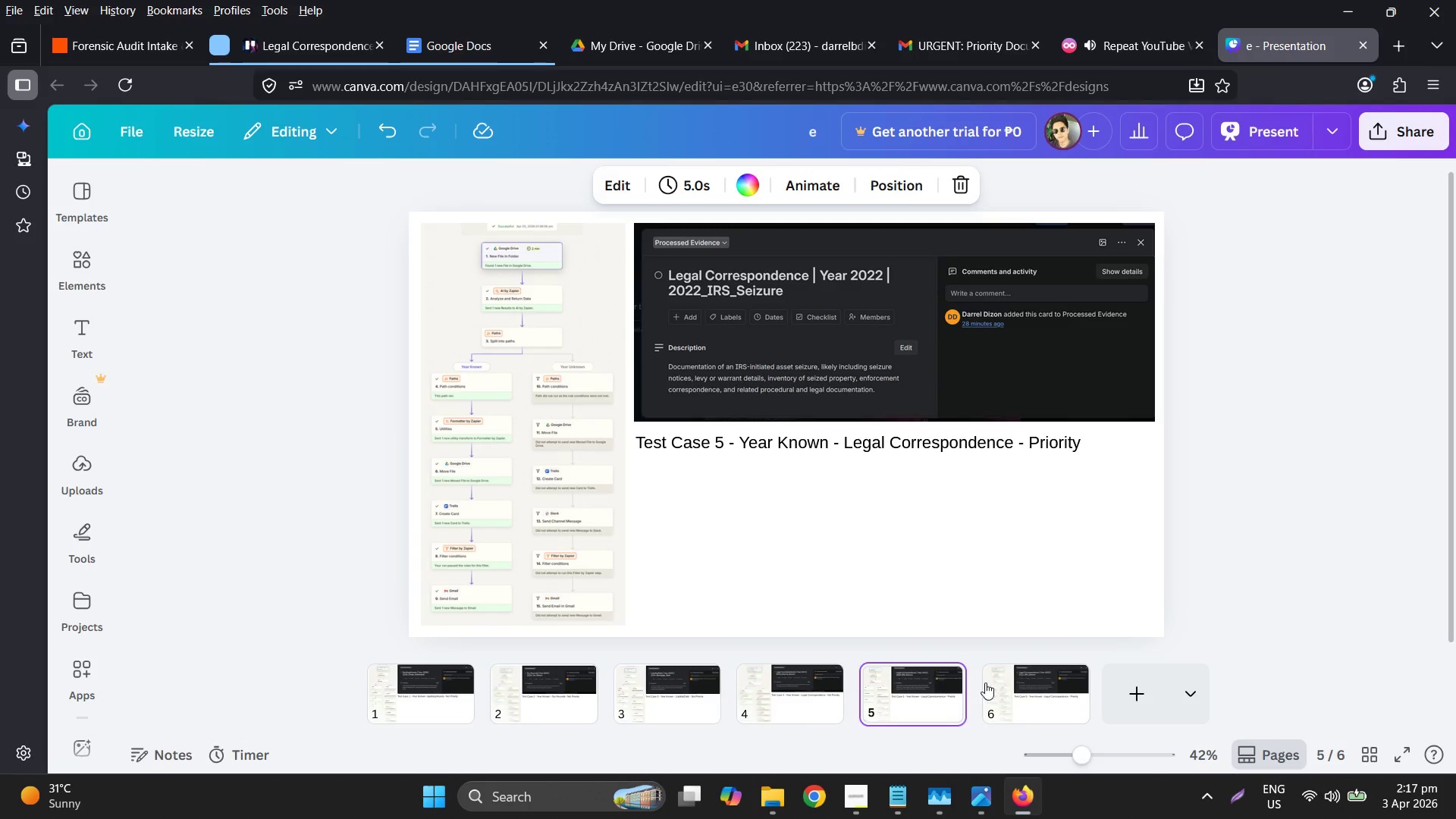 
left_click([1019, 682])
 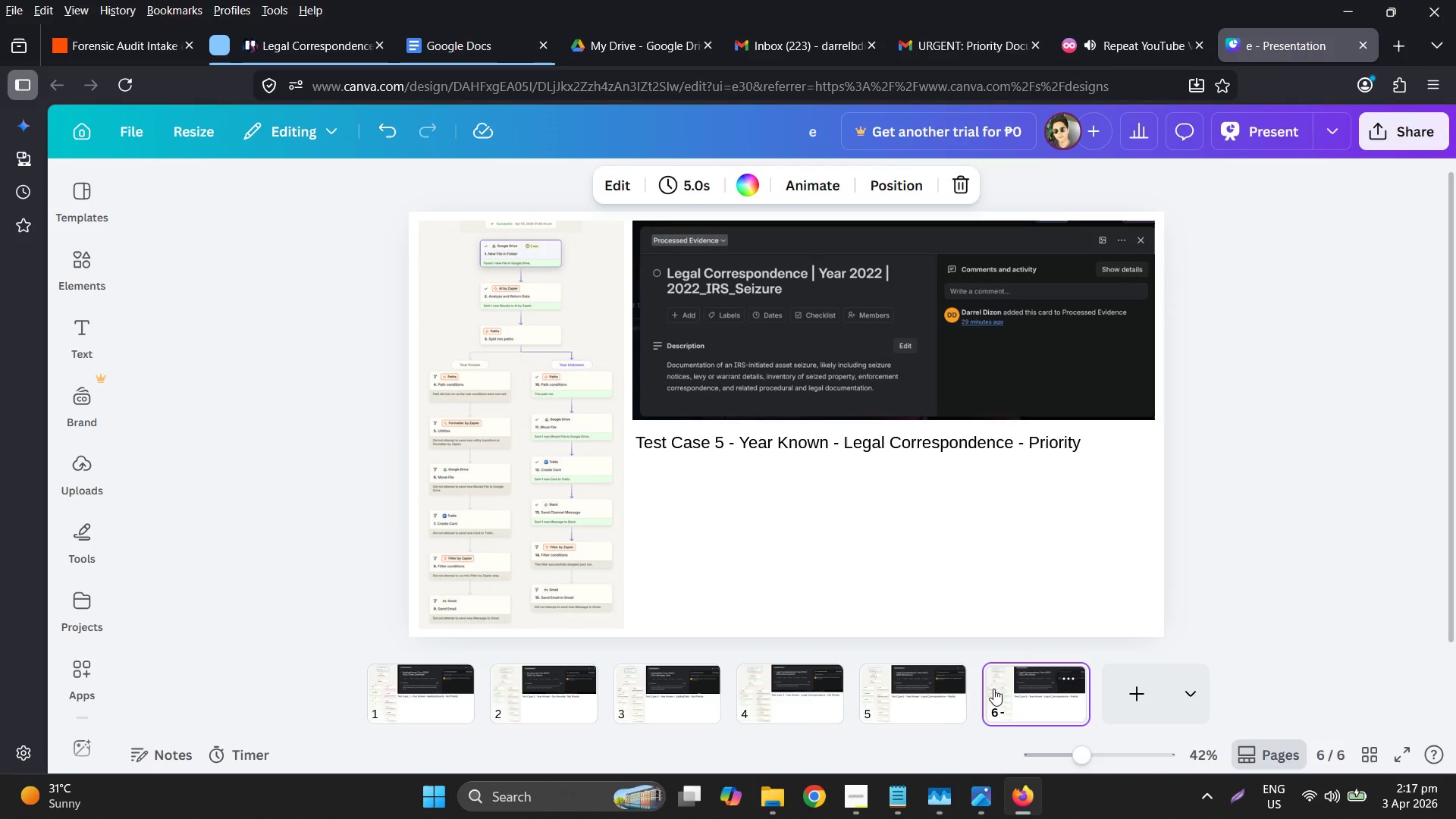 
left_click([936, 694])
 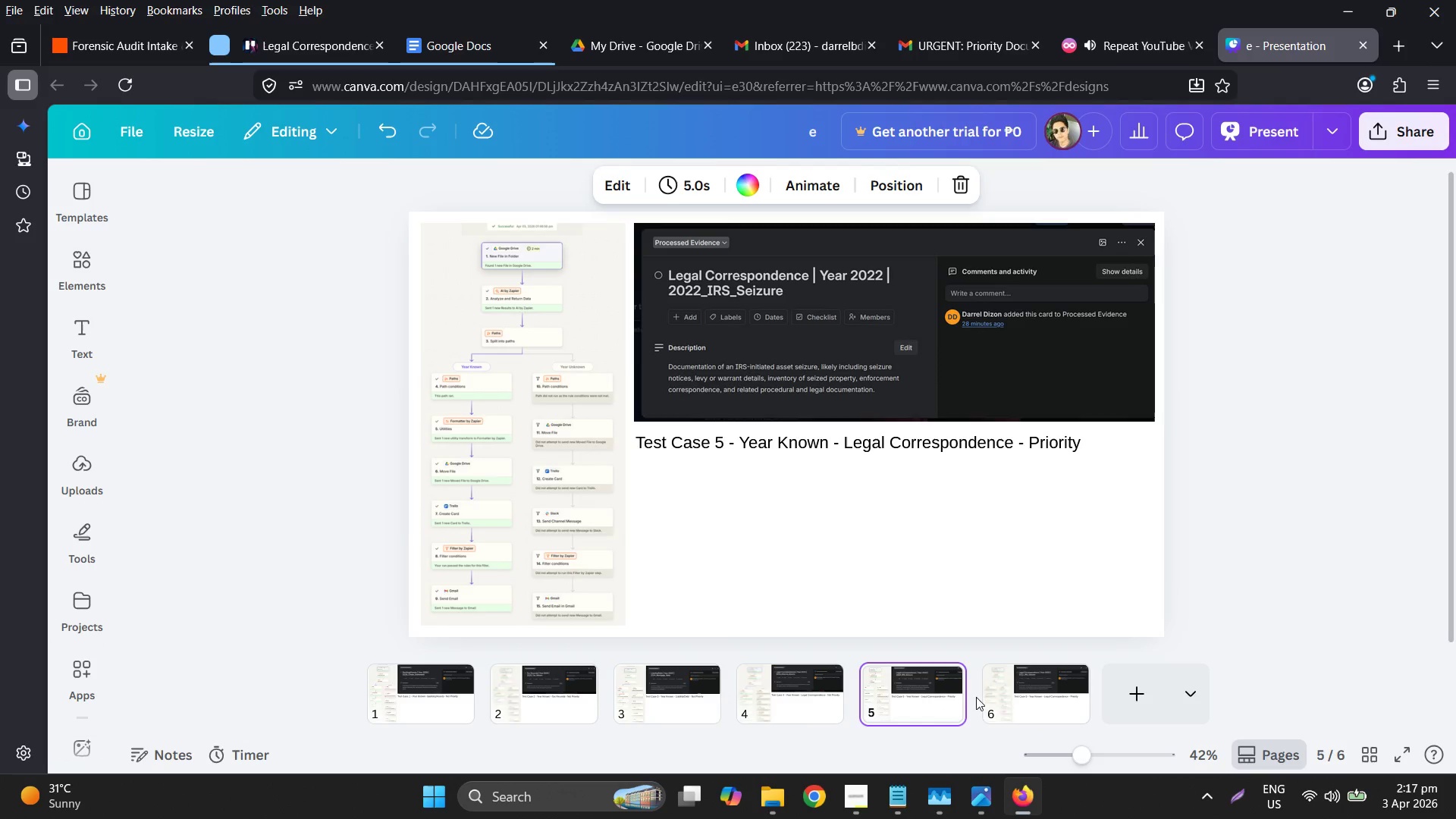 
left_click([1009, 695])
 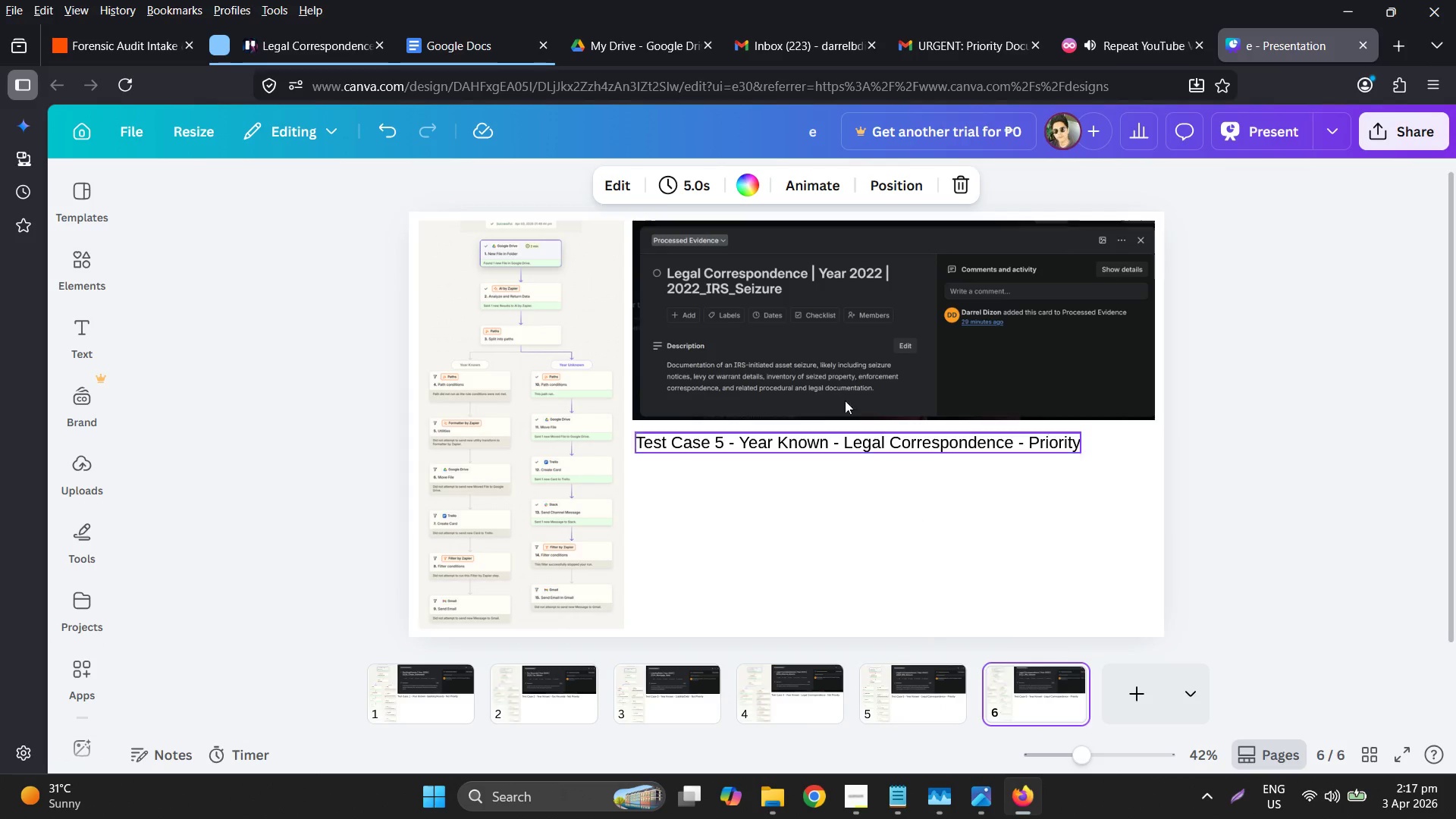 
left_click([808, 304])
 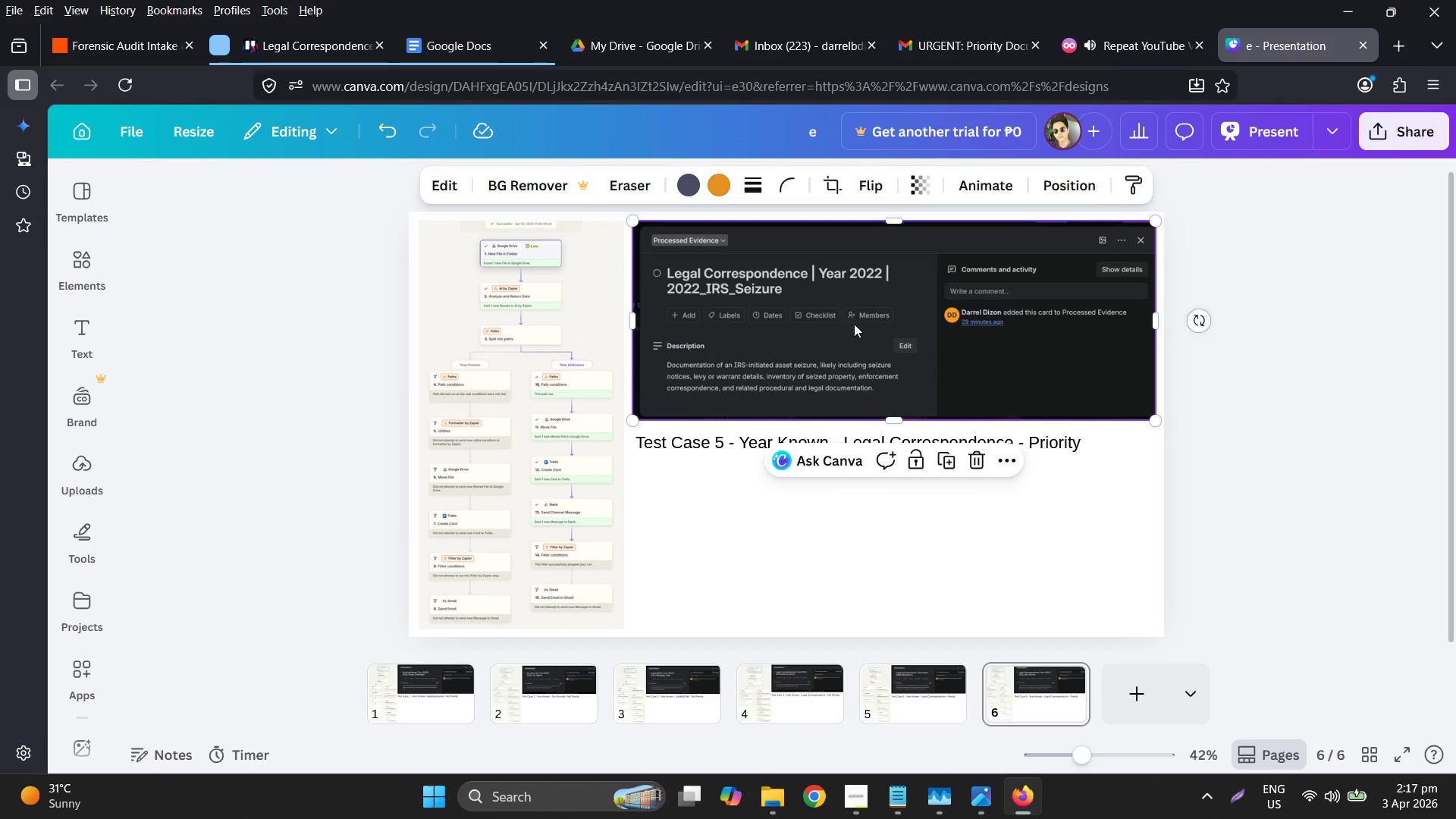 
key(Delete)
 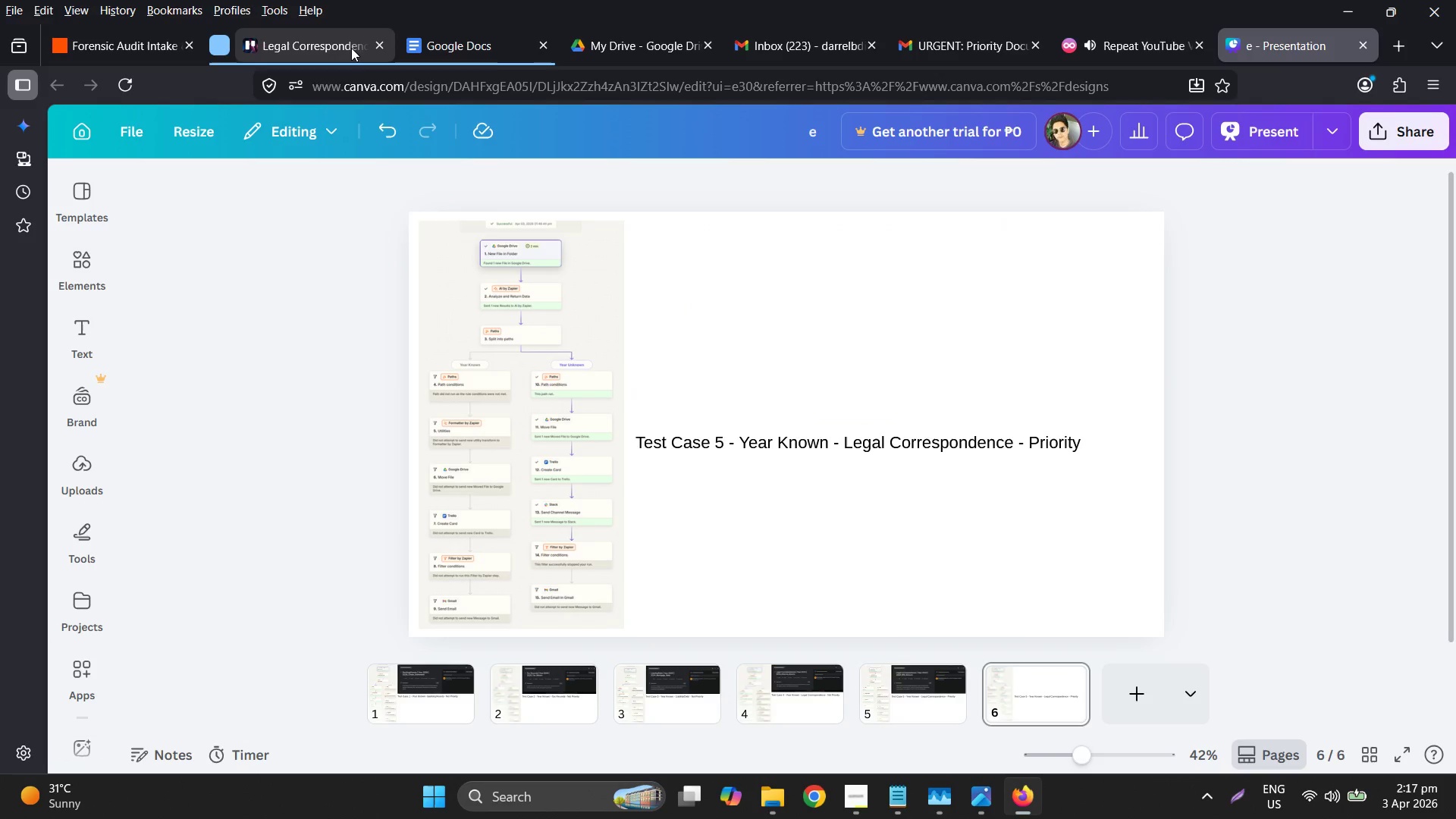 
left_click([350, 48])
 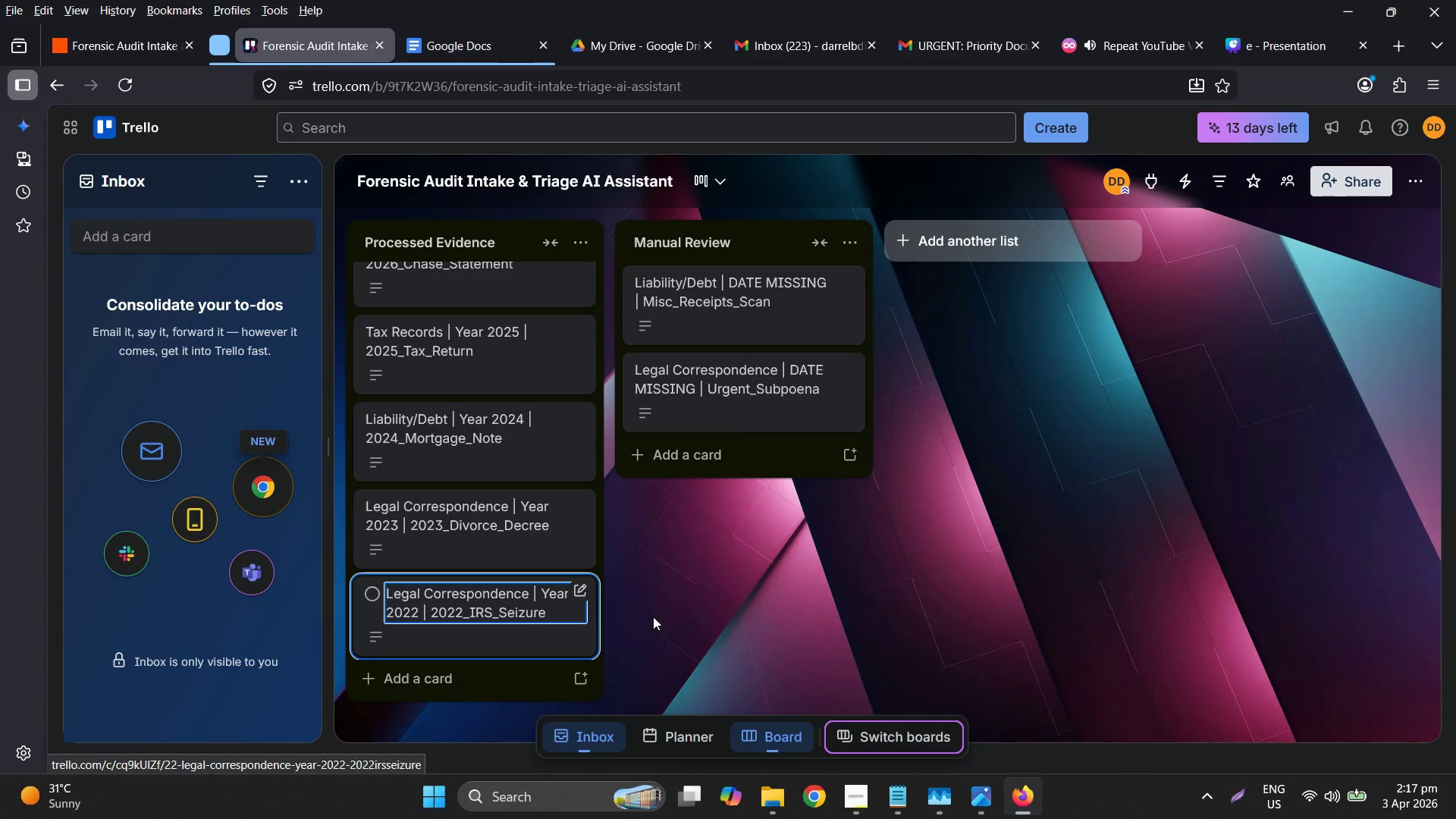 
scroll: coordinate [620, 519], scroll_direction: up, amount: 1.0
 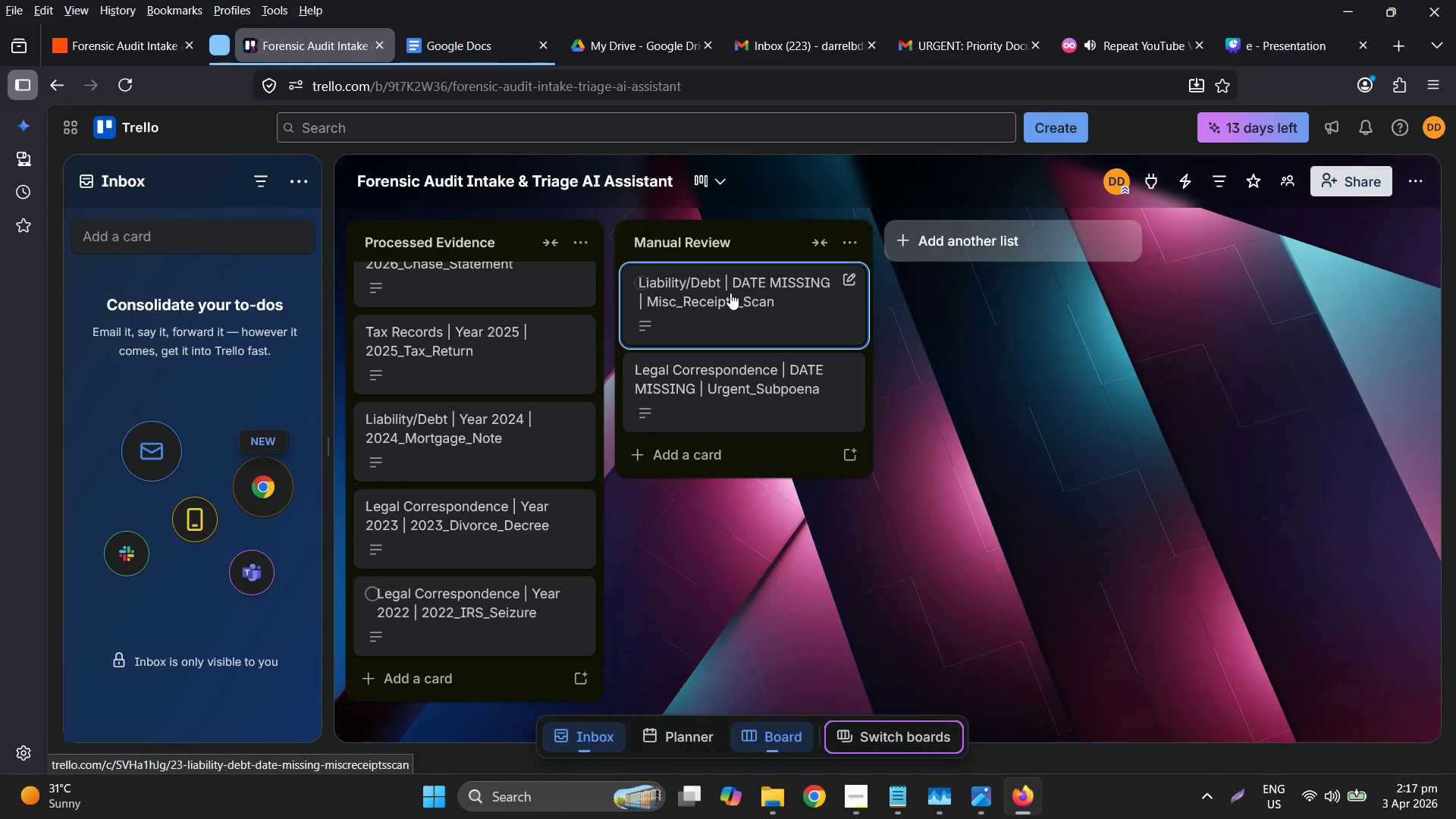 
left_click([730, 293])
 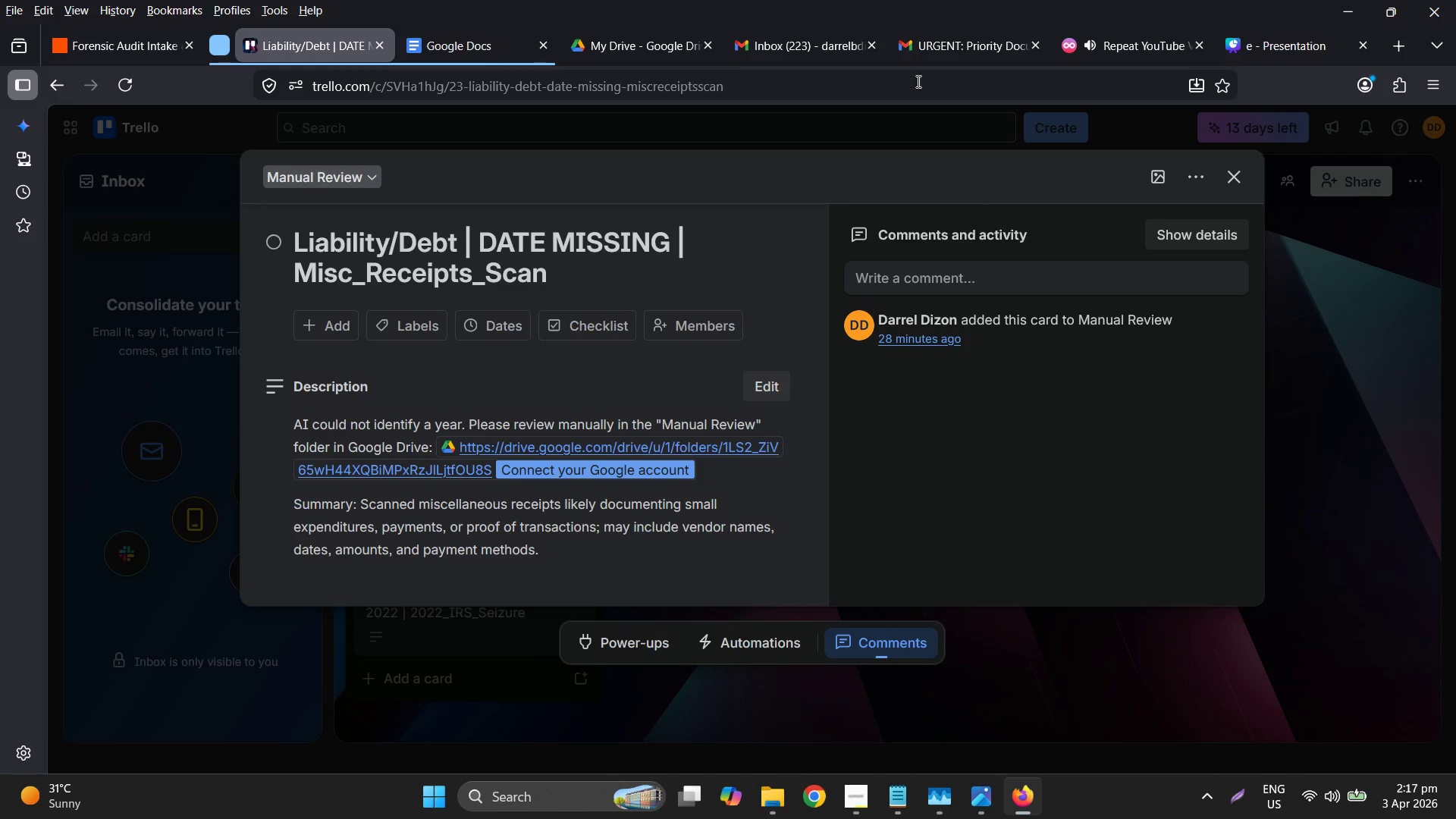 
double_click([1267, 52])
 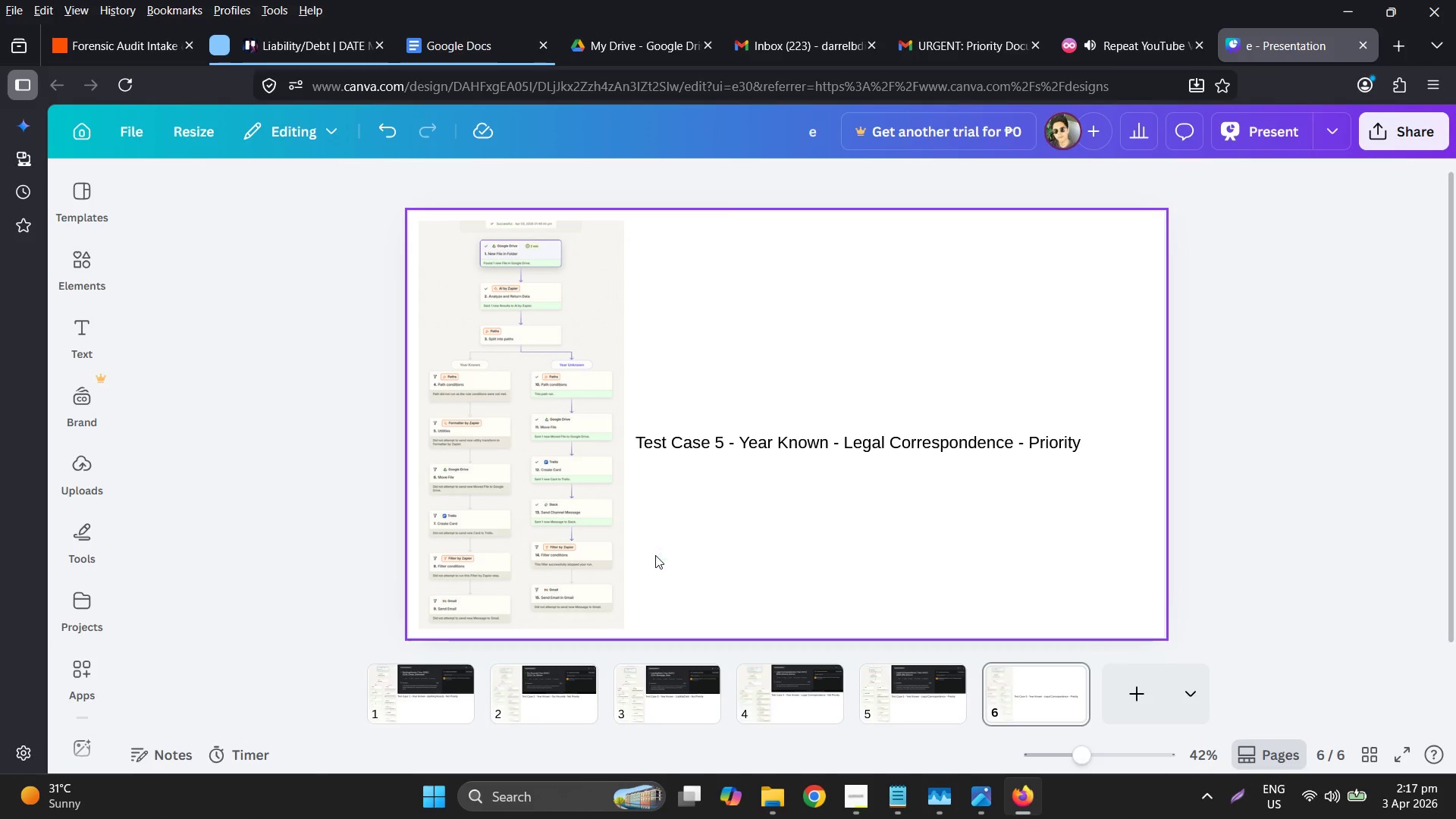 
scroll: coordinate [658, 549], scroll_direction: up, amount: 3.0
 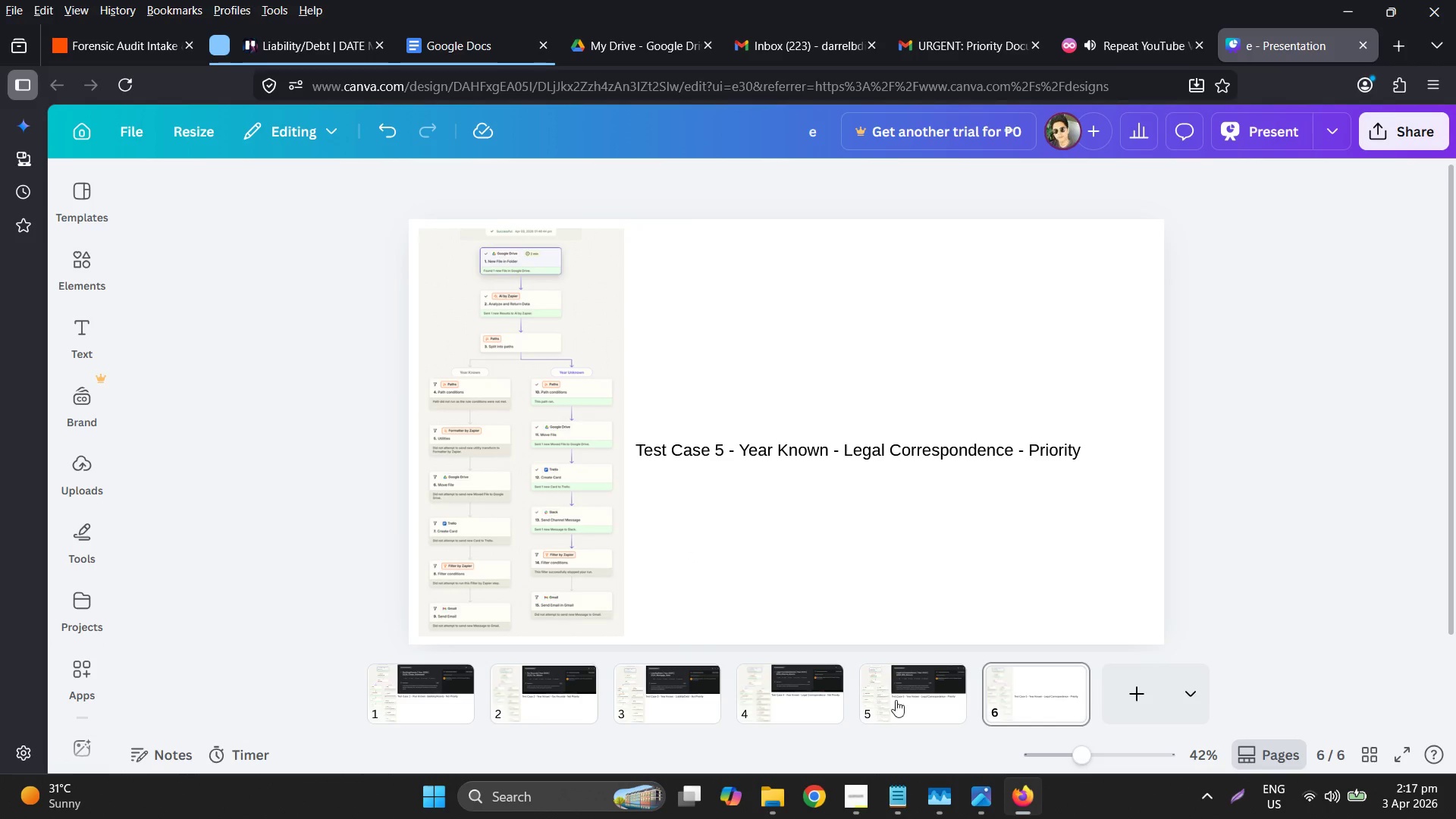 
left_click([896, 691])
 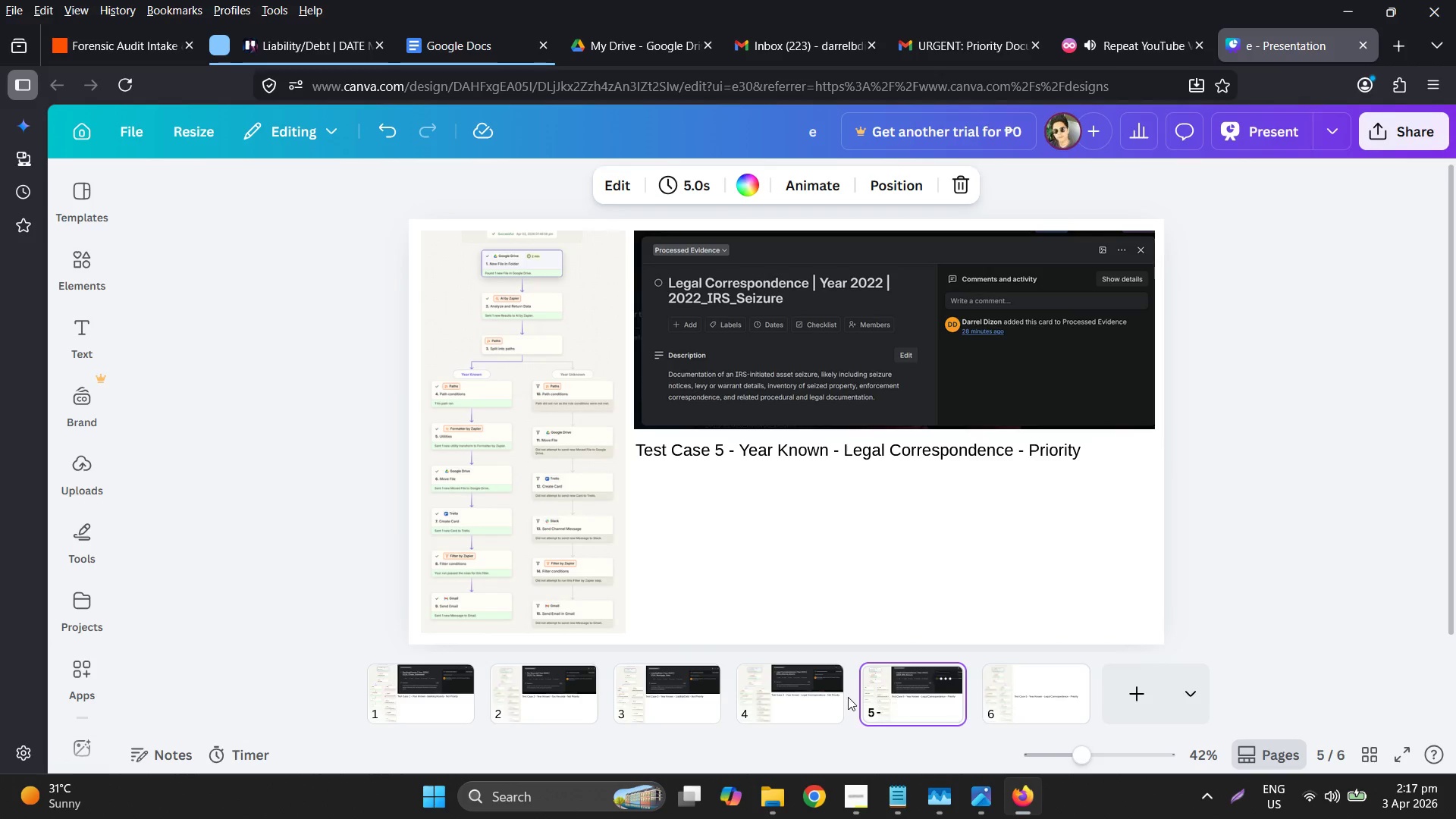 
left_click([802, 704])
 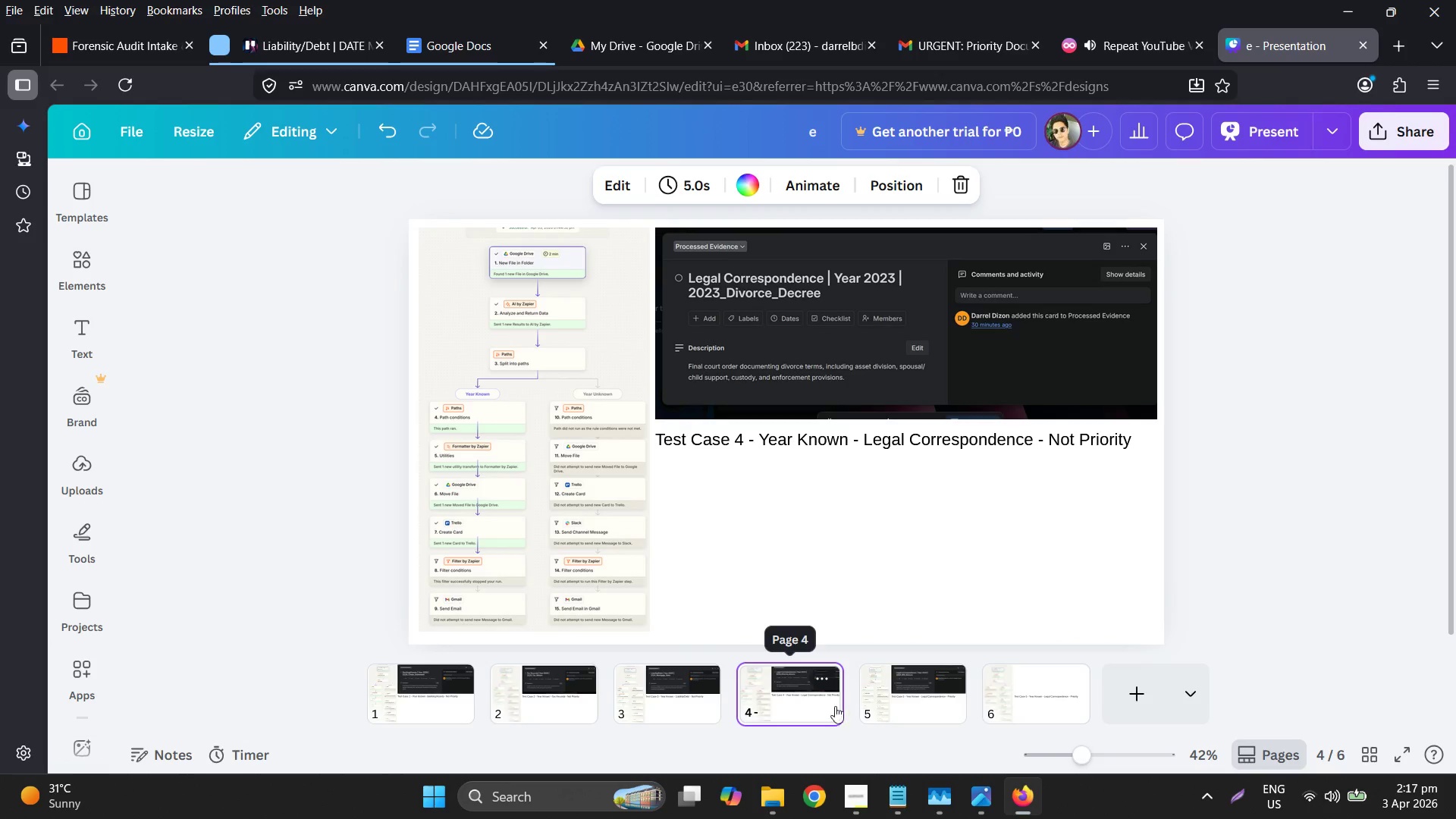 
left_click([908, 710])
 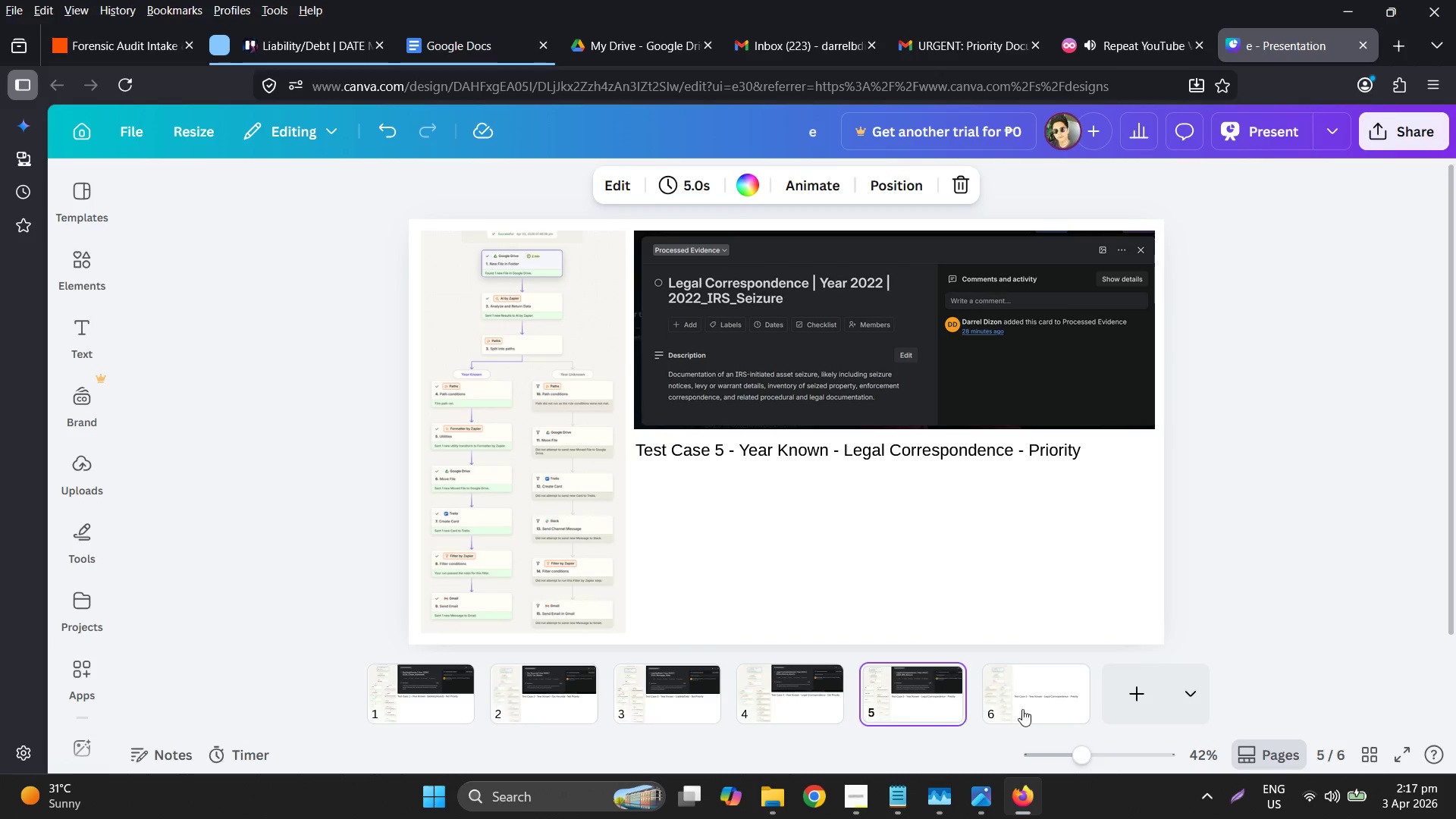 
left_click([1040, 707])
 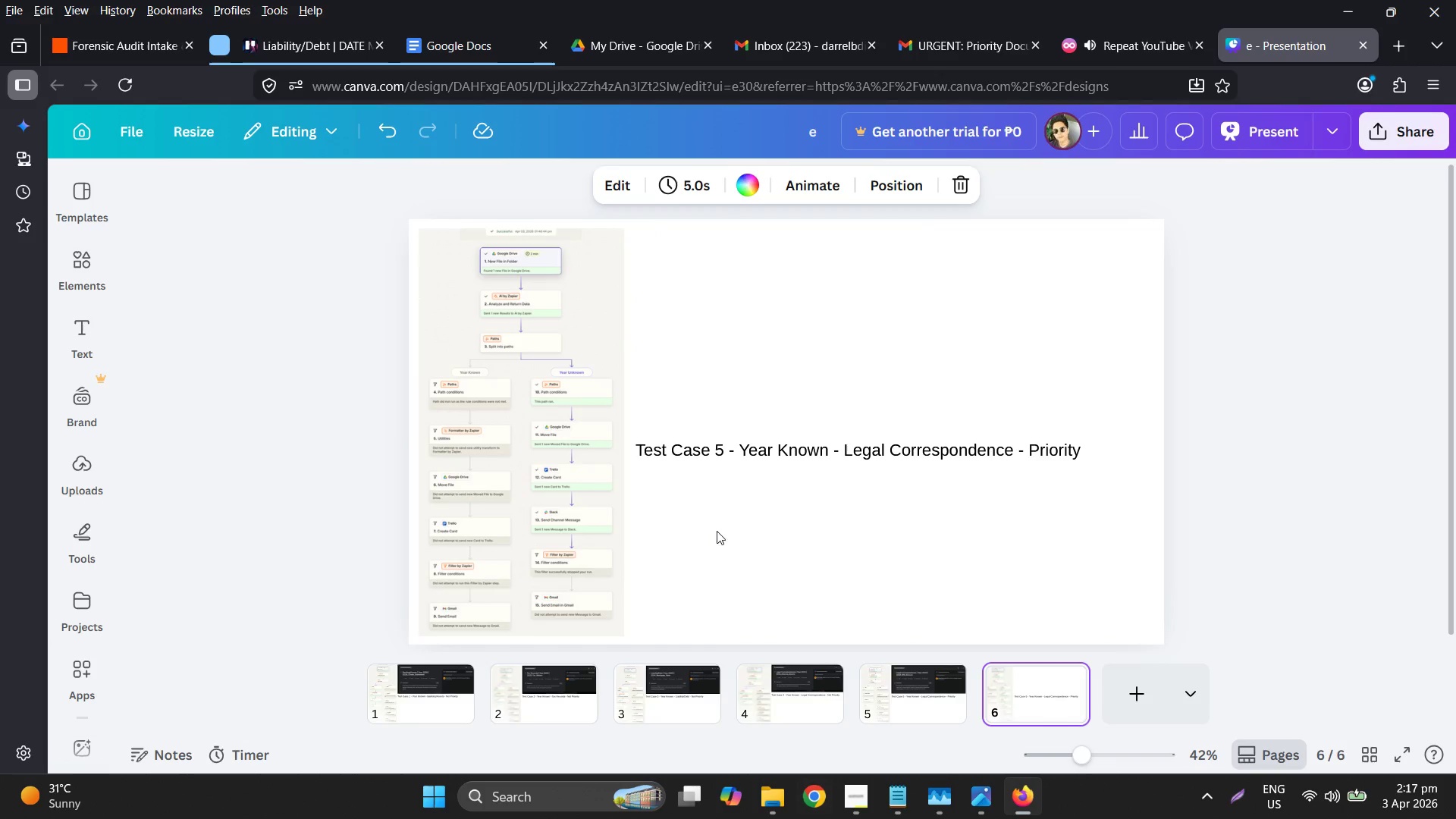 
left_click([322, 41])
 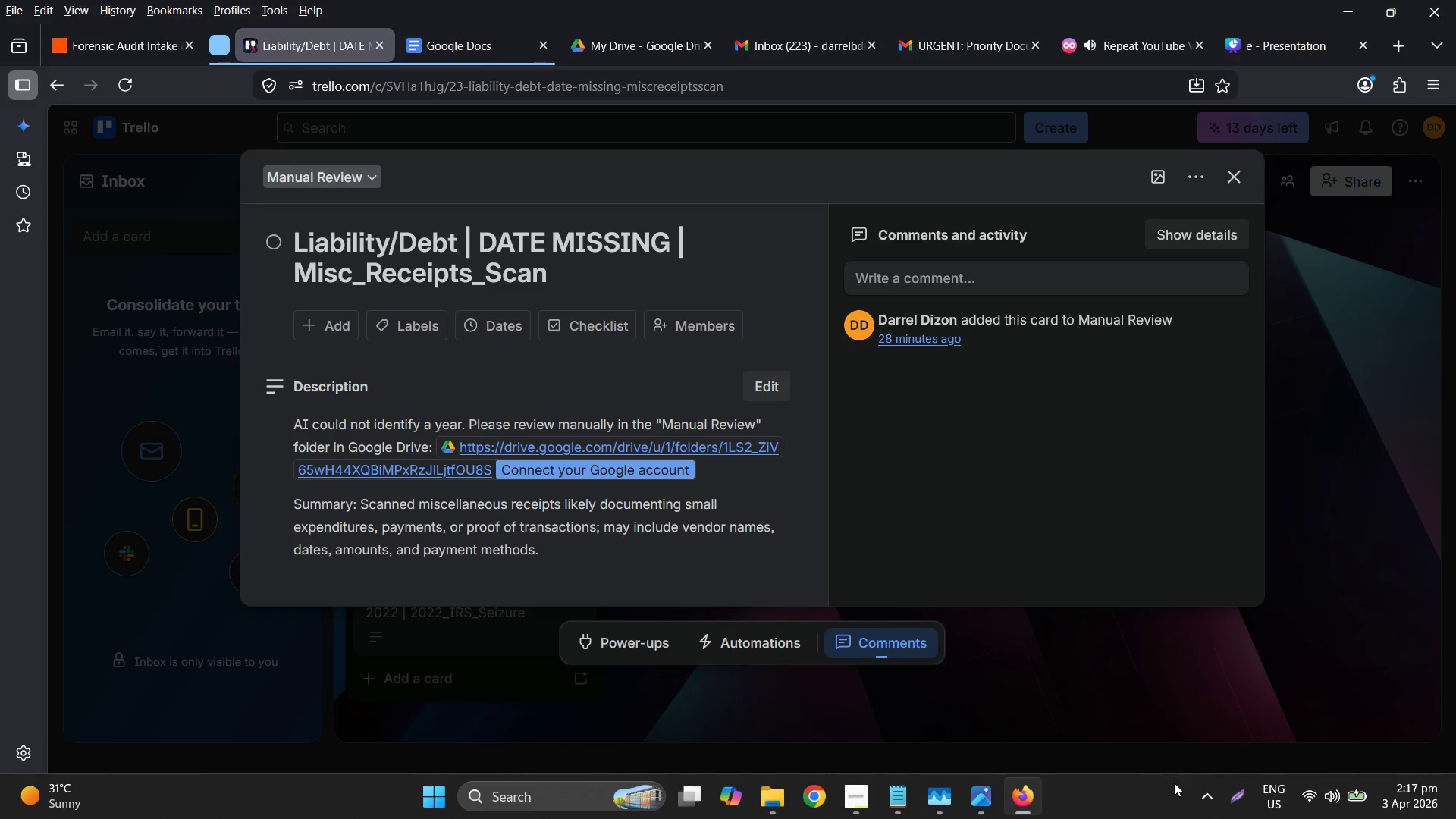 
left_click([1232, 793])
 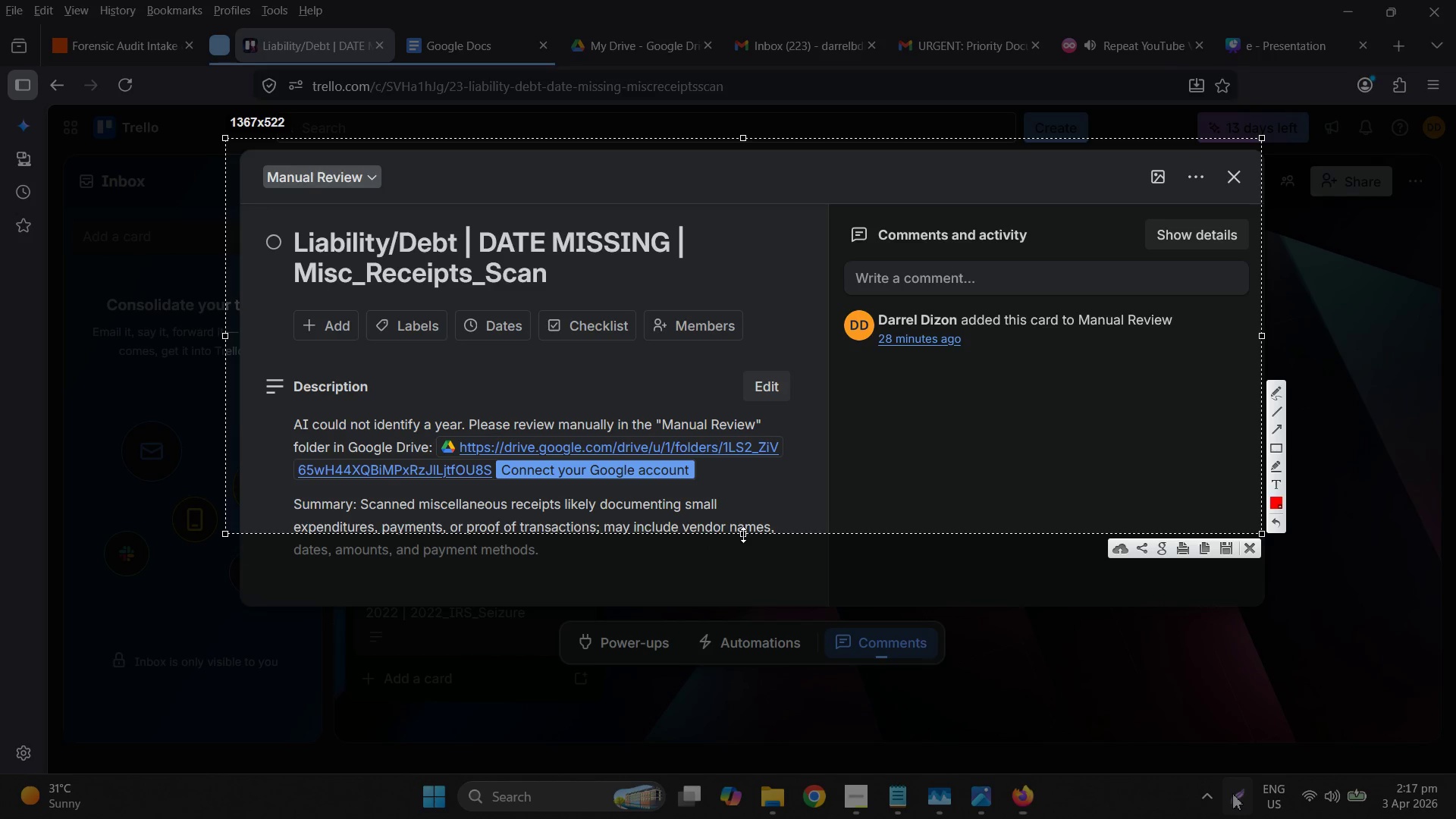 
left_click_drag(start_coordinate=[738, 532], to_coordinate=[739, 604])
 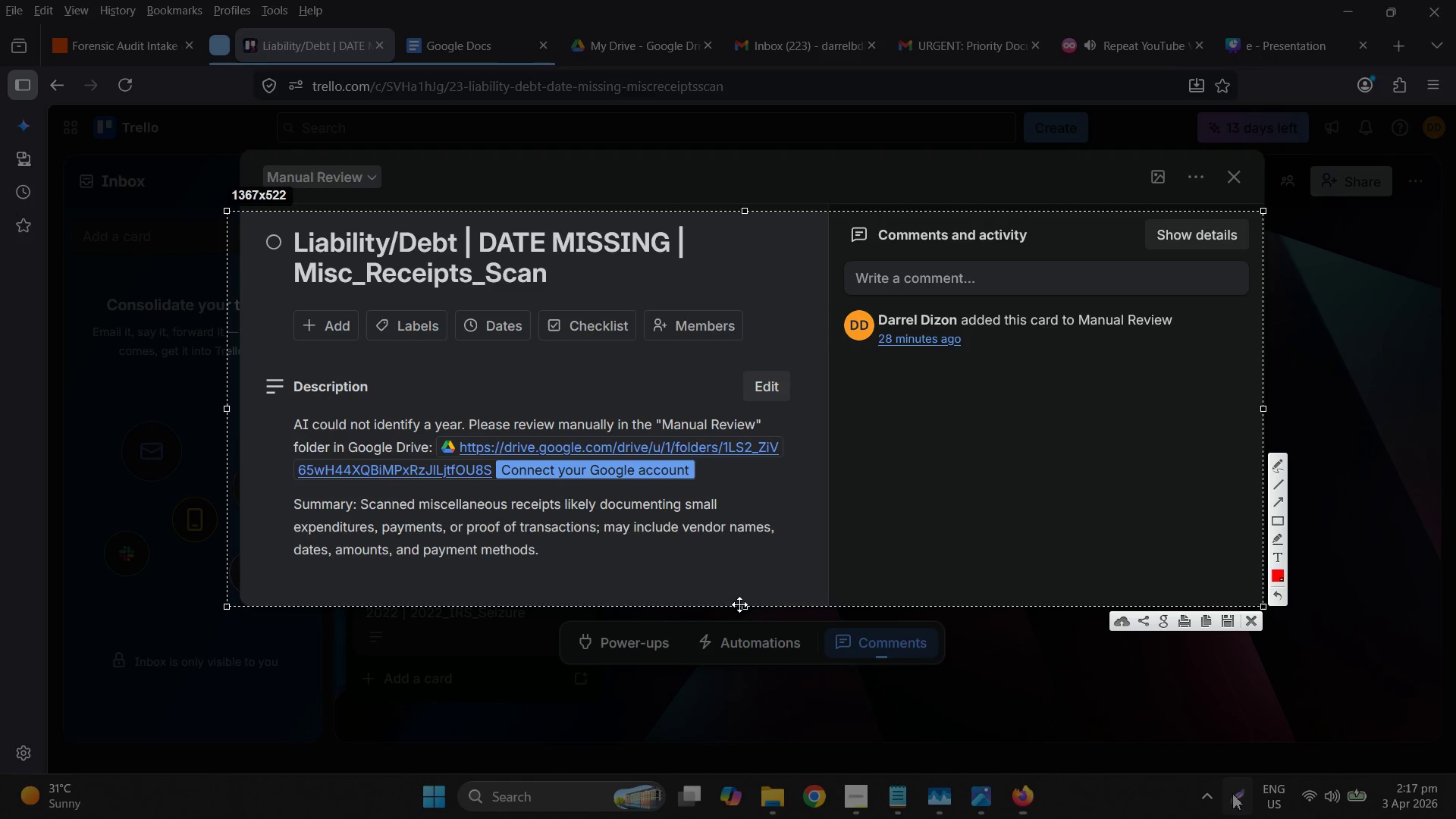 
key(Control+Z)
 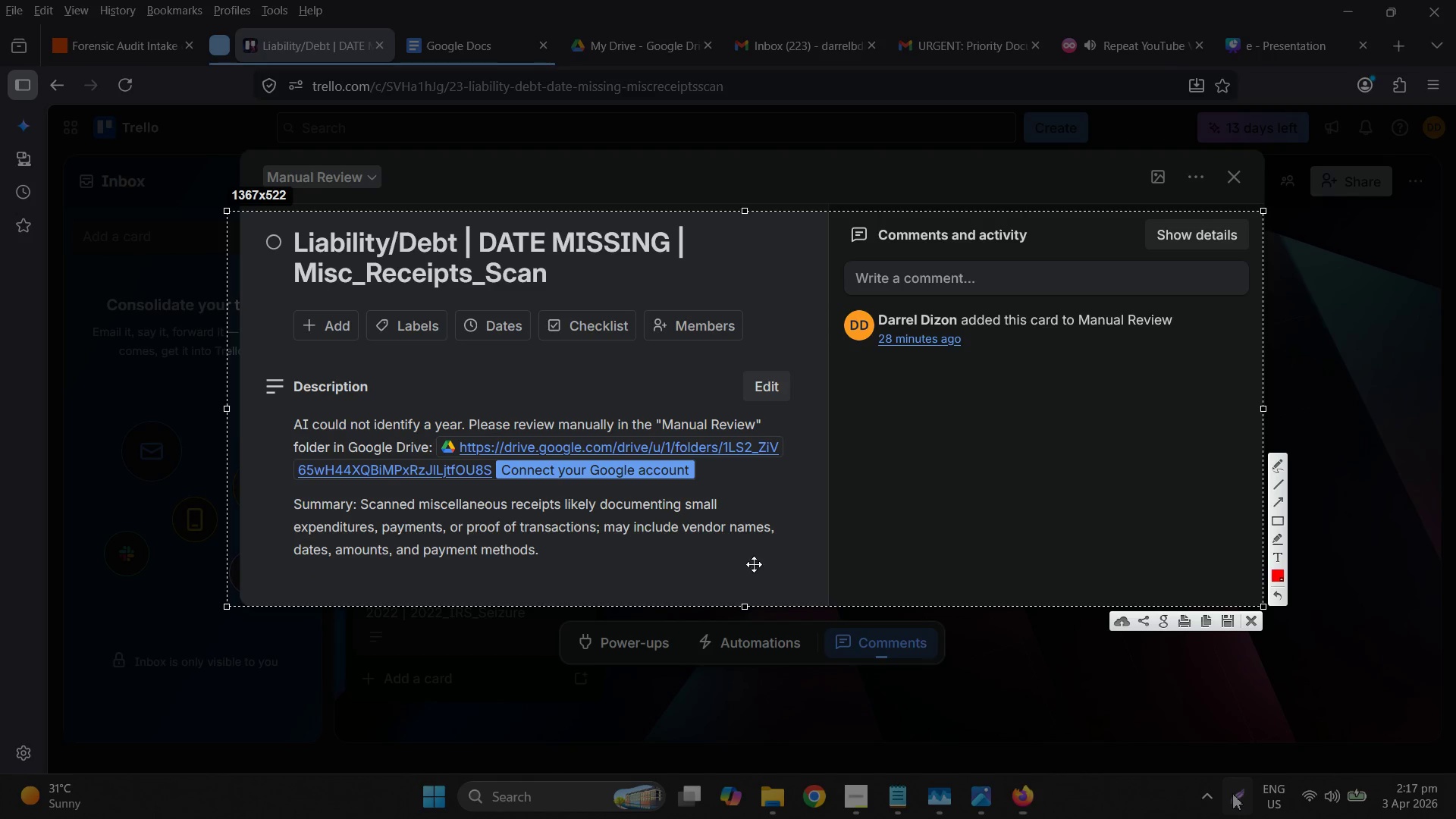 
key(Control+Z)
 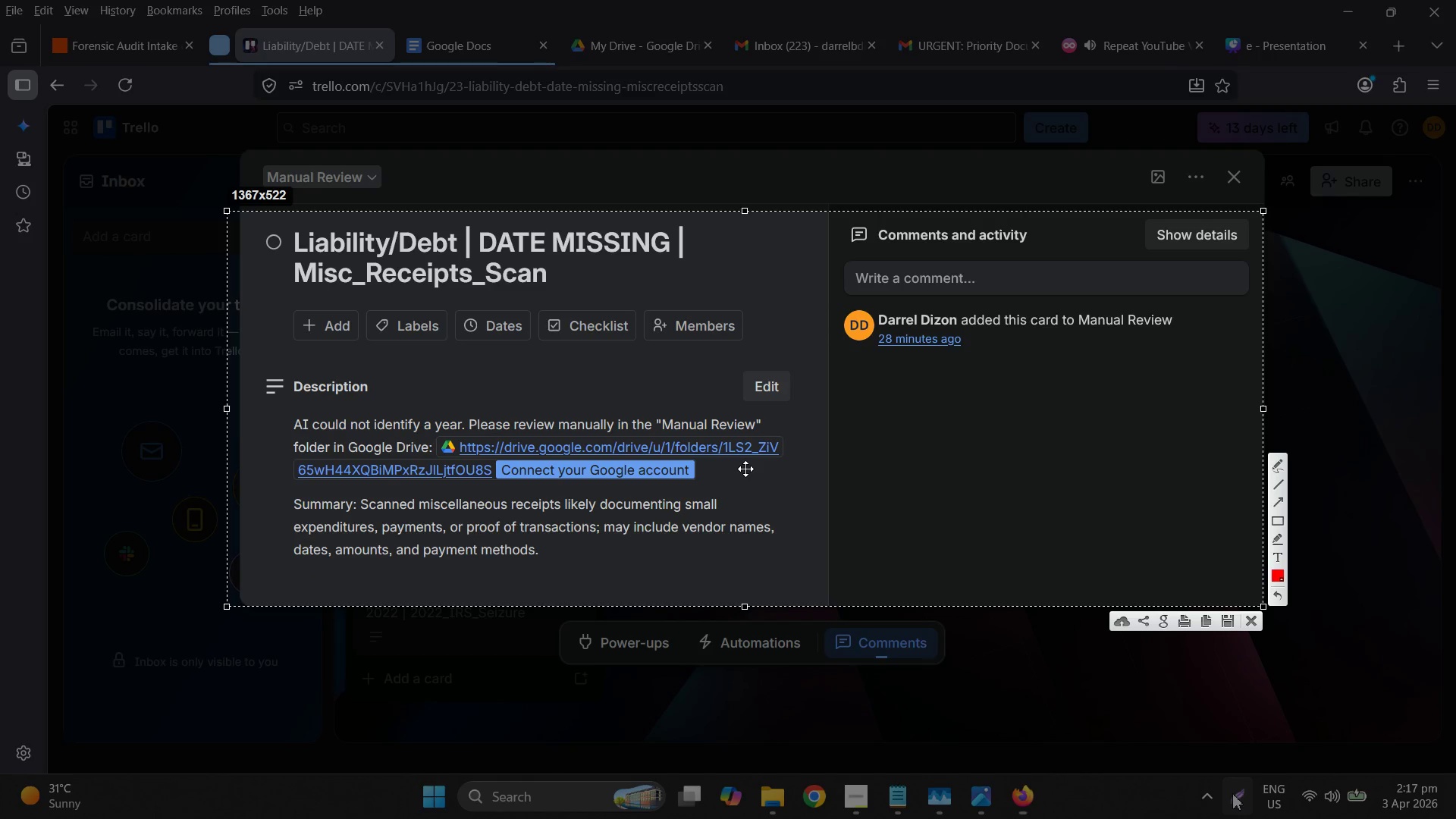 
left_click_drag(start_coordinate=[745, 469], to_coordinate=[750, 398])
 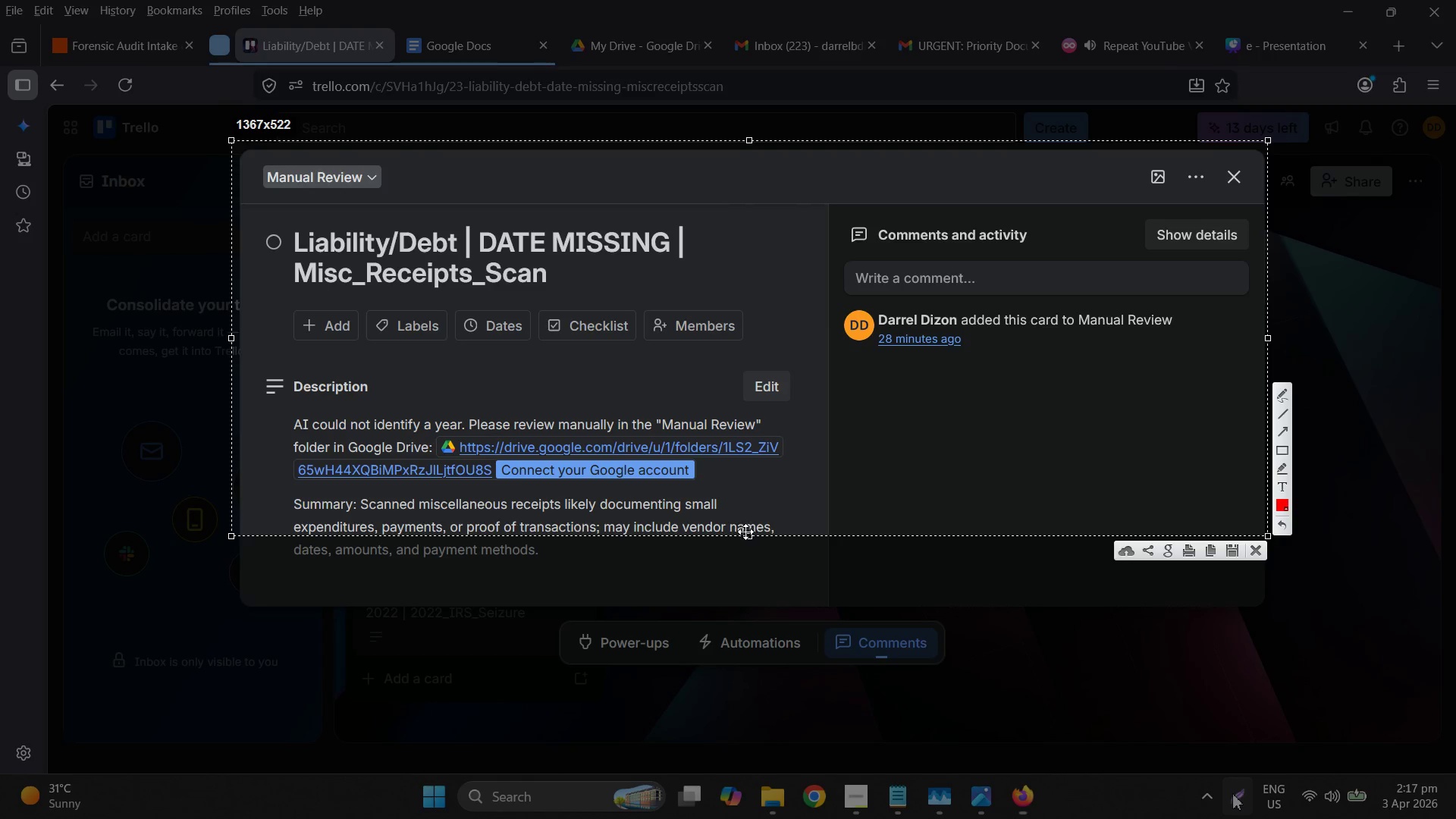 
left_click_drag(start_coordinate=[748, 536], to_coordinate=[742, 615])
 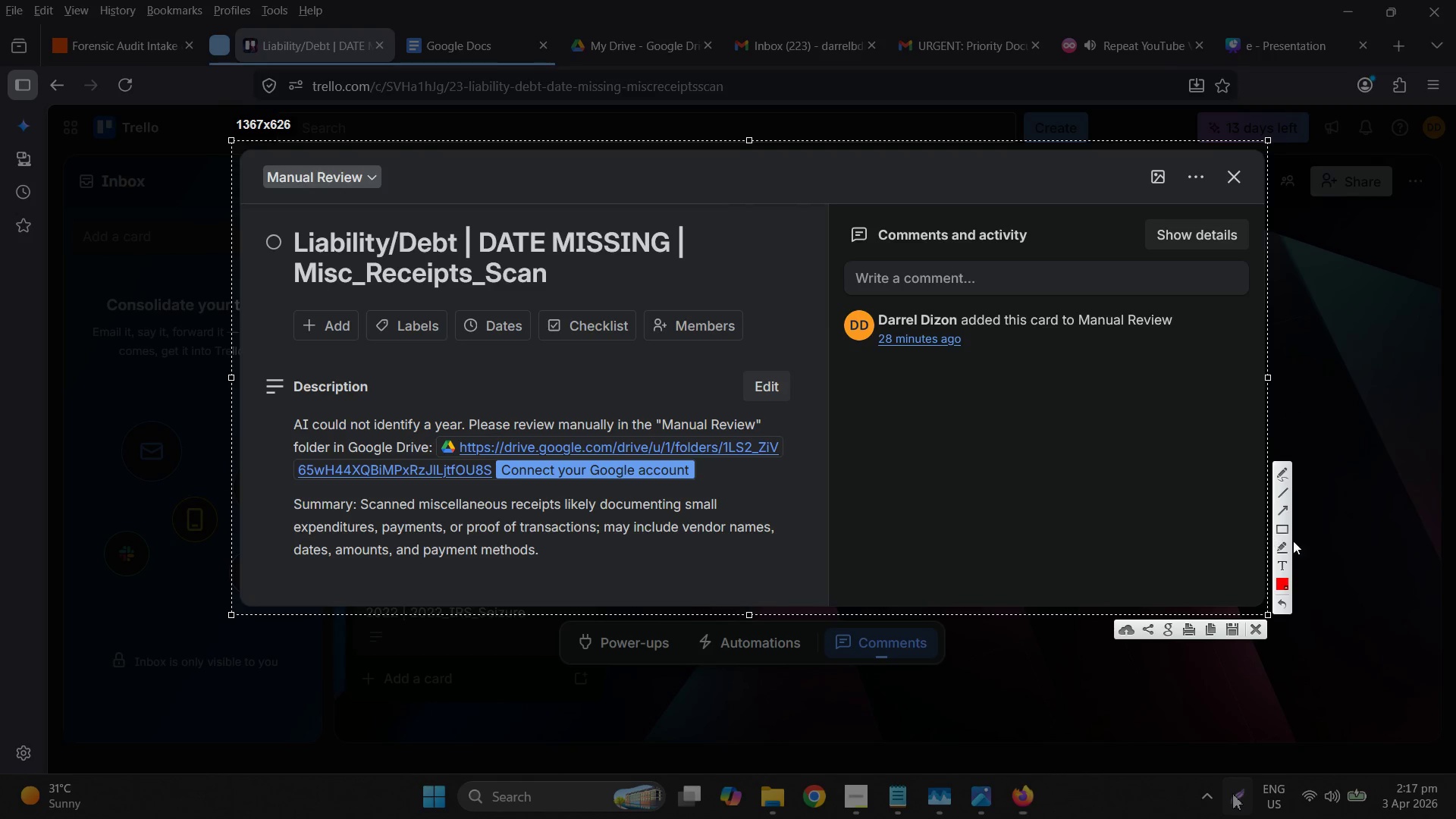 
key(Control+C)
 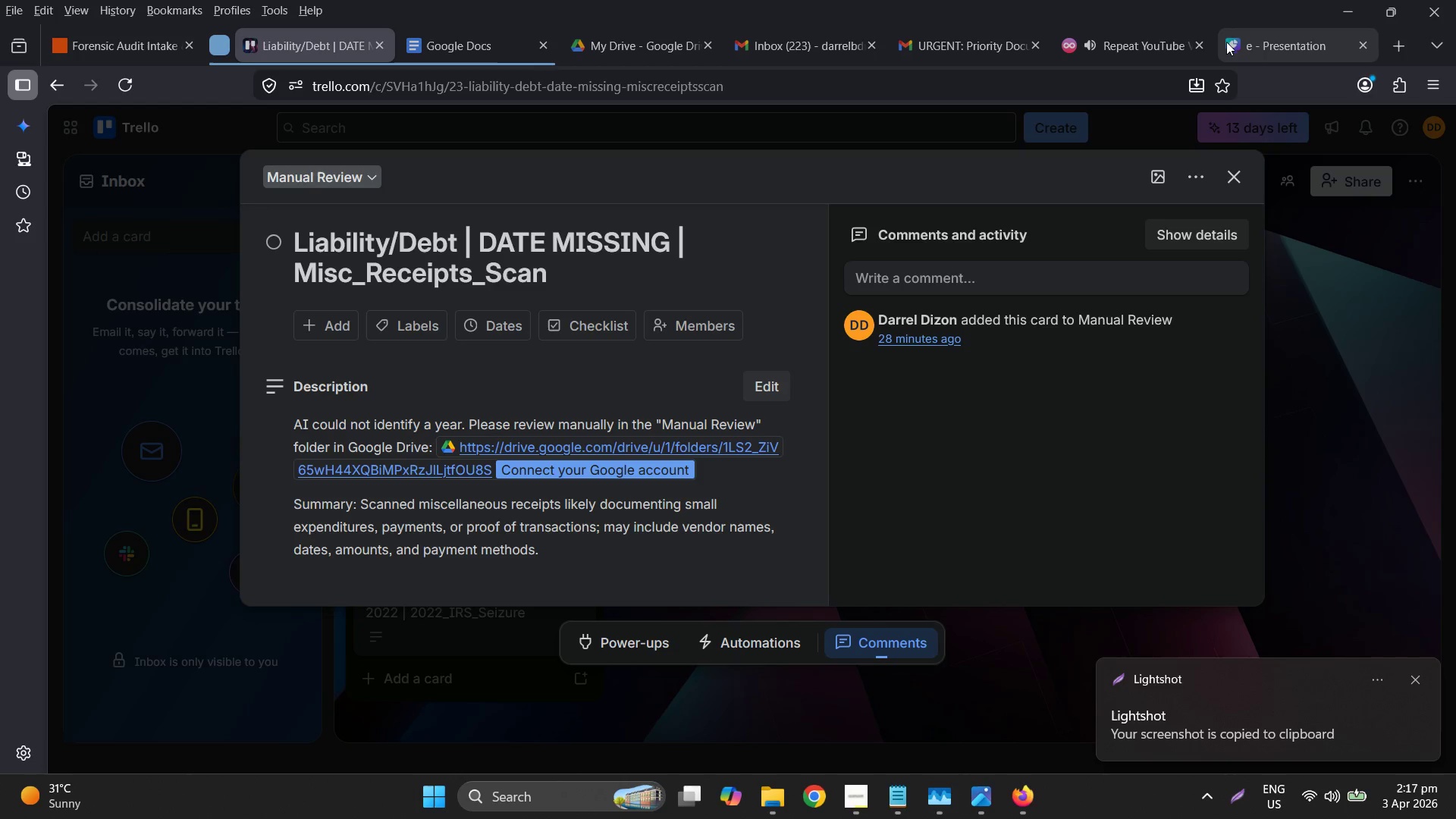 
left_click([1232, 43])
 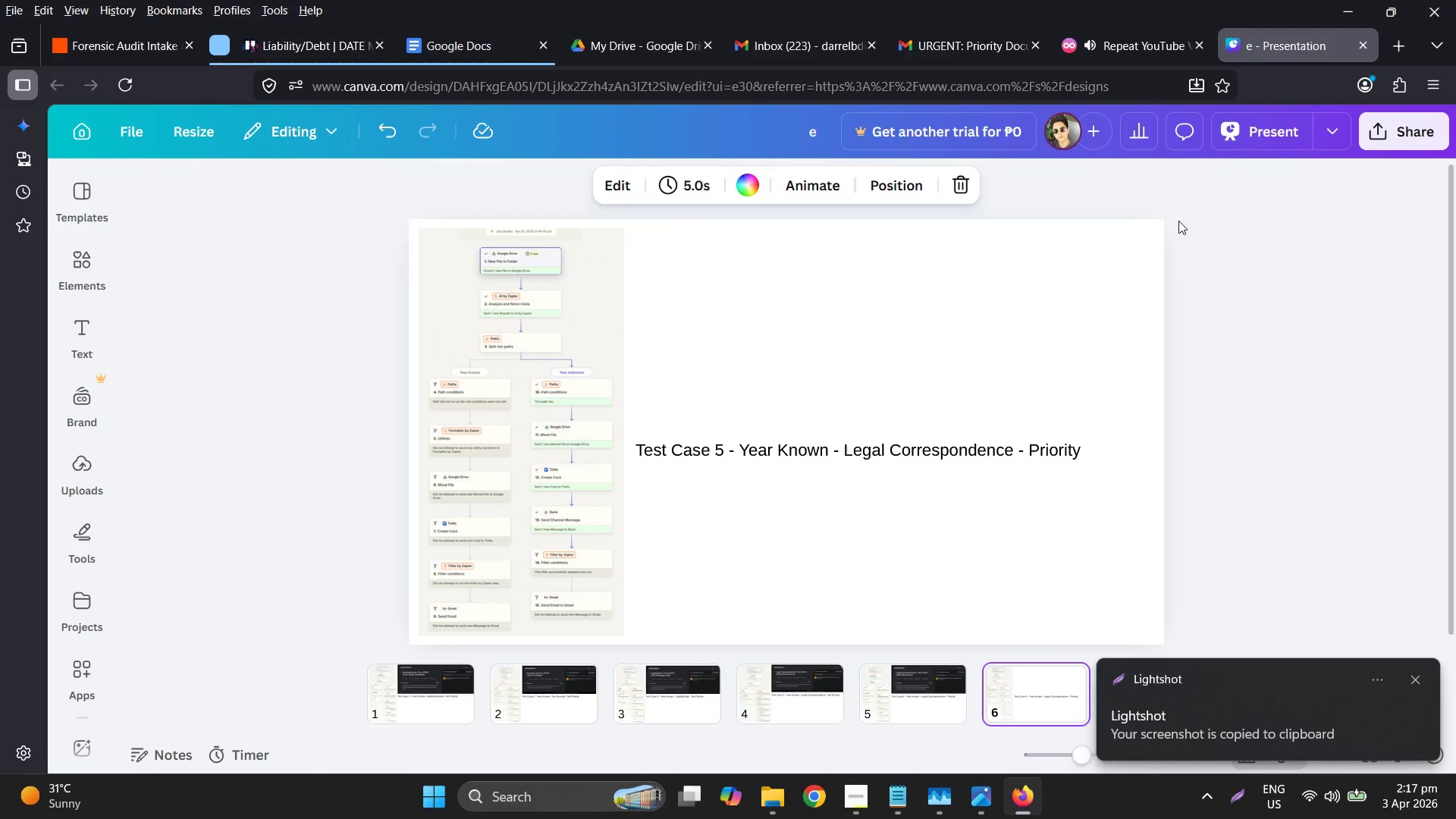 
key(Control+ControlLeft)
 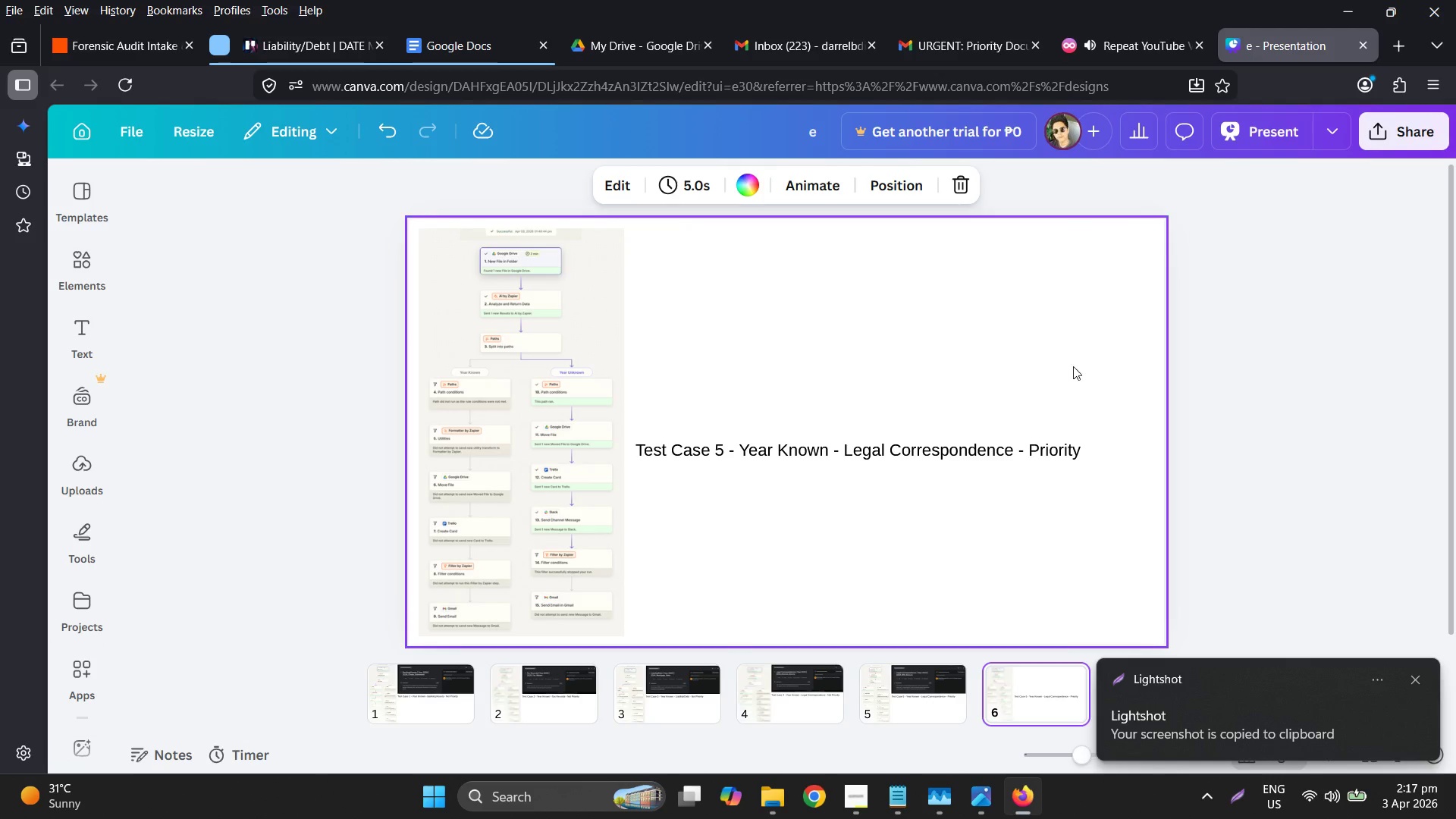 
key(Control+V)
 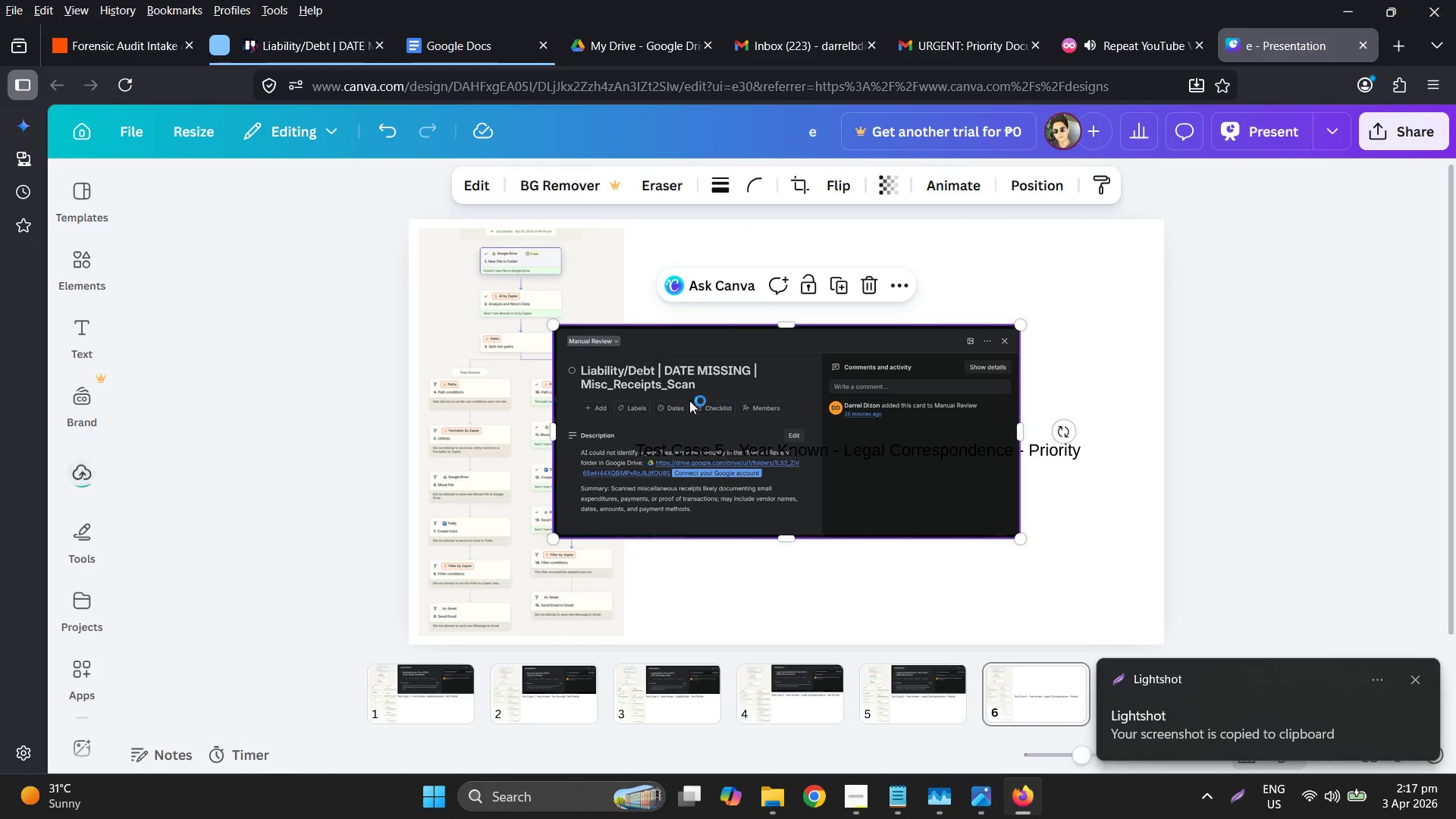 
left_click_drag(start_coordinate=[611, 413], to_coordinate=[695, 313])
 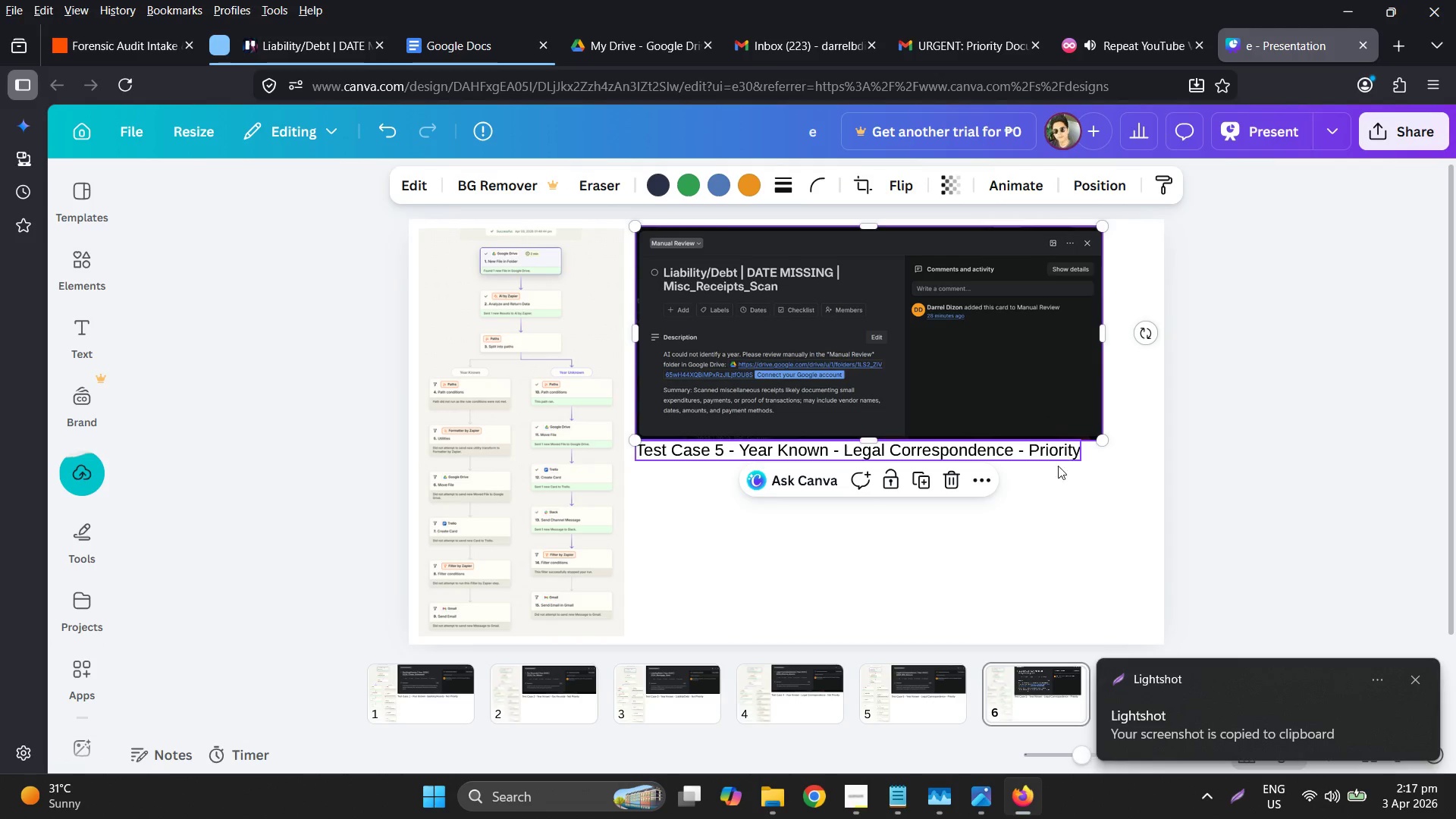 
left_click_drag(start_coordinate=[1012, 454], to_coordinate=[1013, 493])
 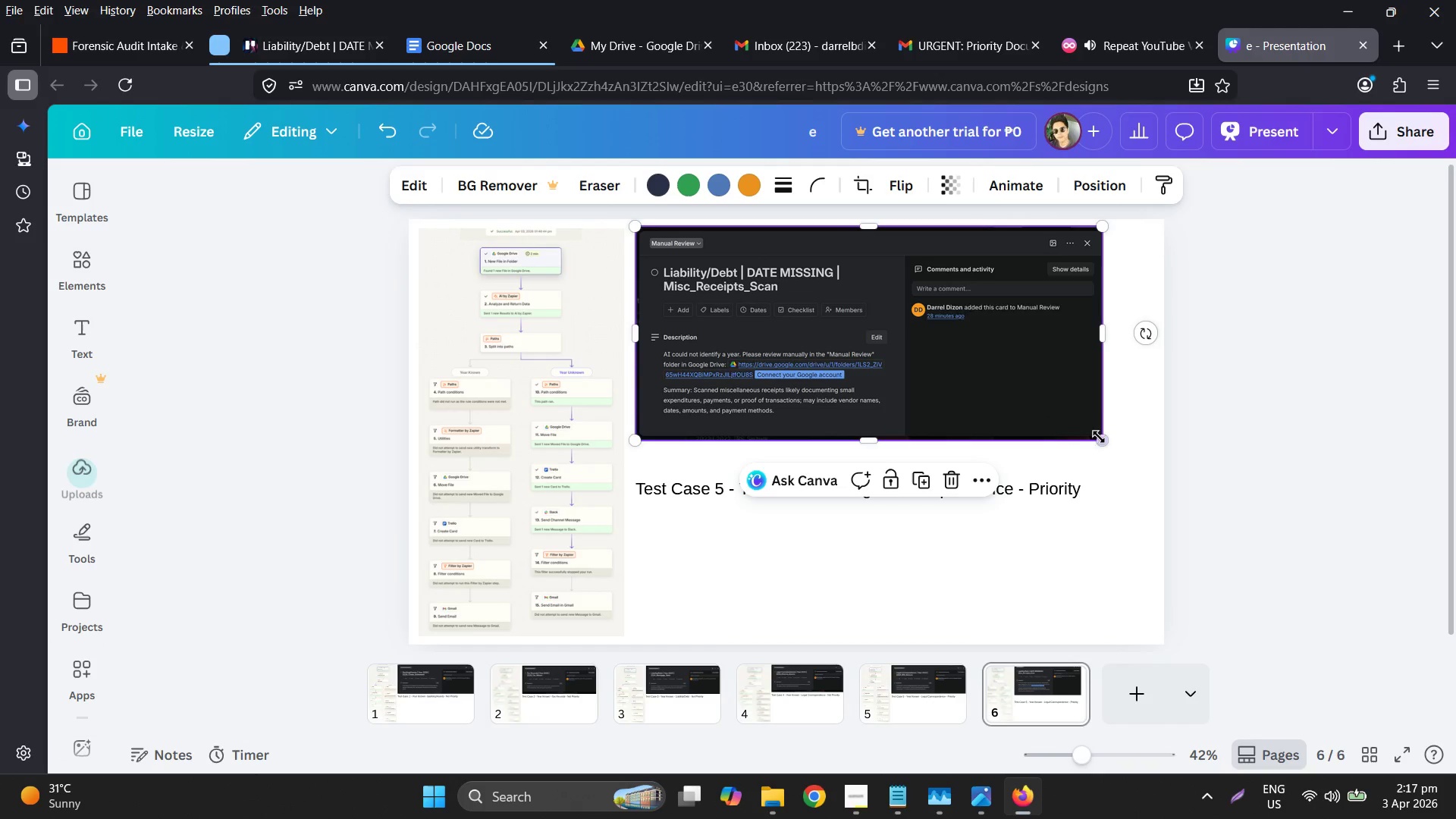 
left_click_drag(start_coordinate=[1103, 438], to_coordinate=[1158, 465])
 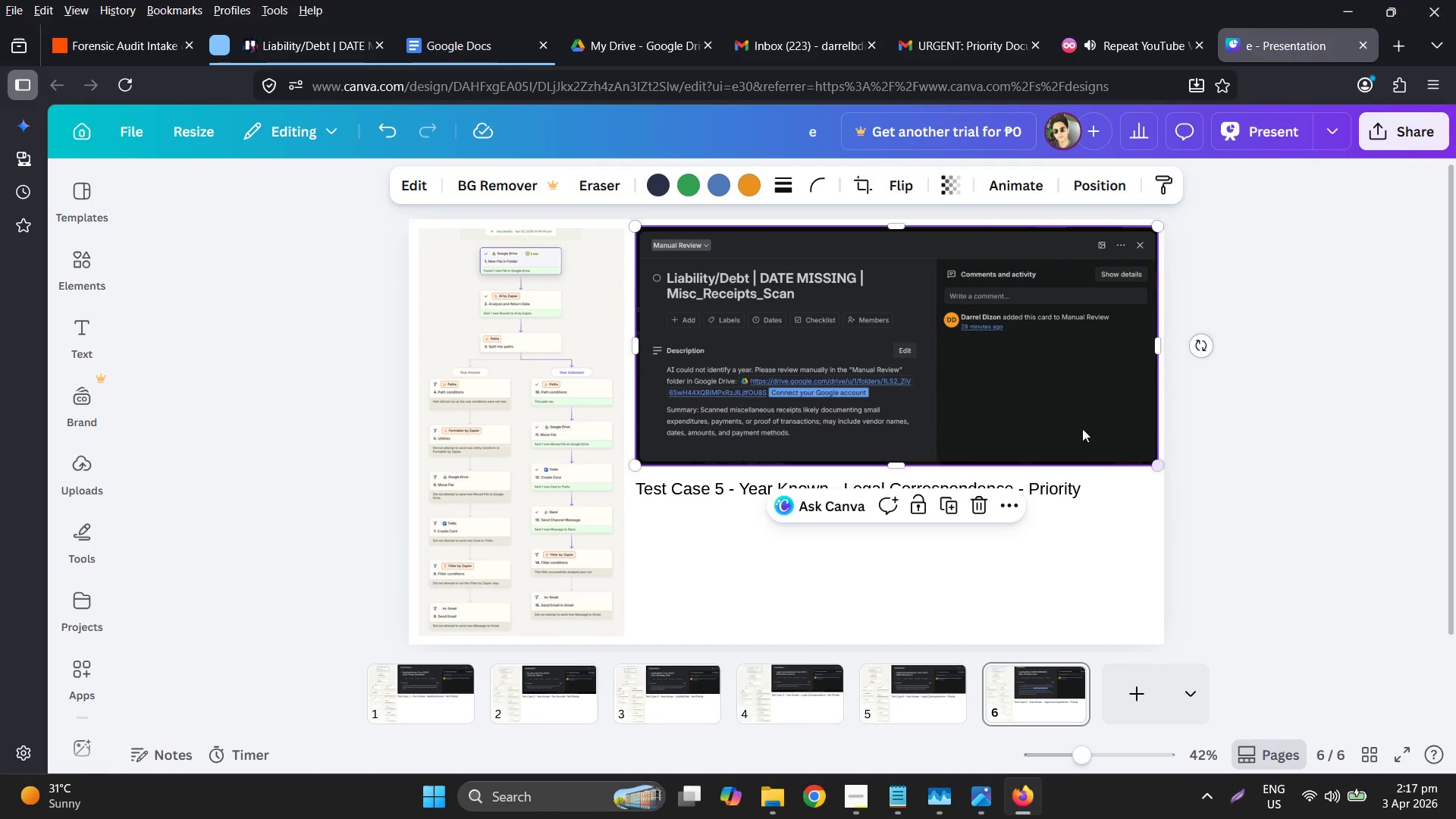 
left_click_drag(start_coordinate=[1081, 428], to_coordinate=[1076, 428])
 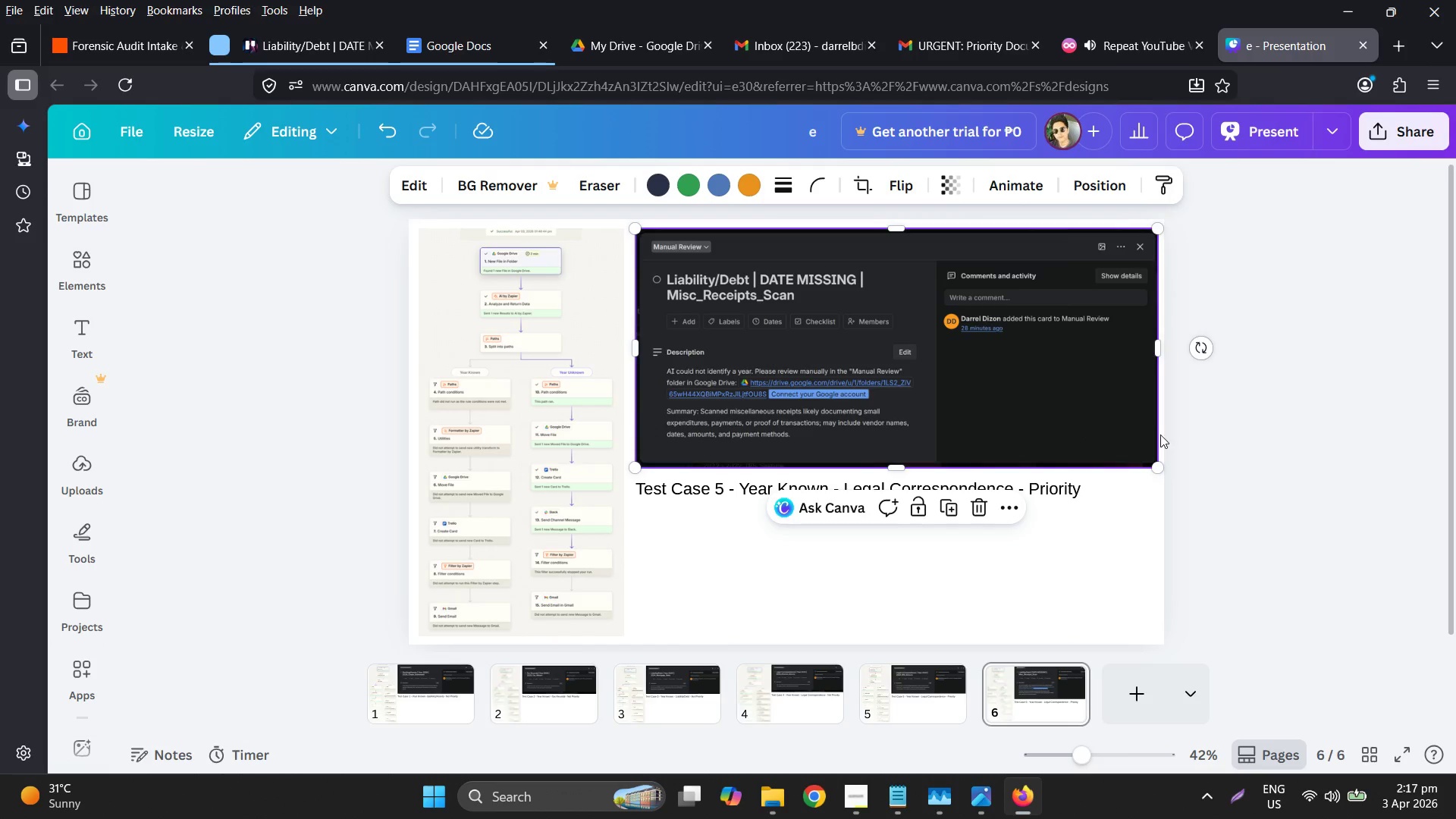 
left_click([1277, 446])
 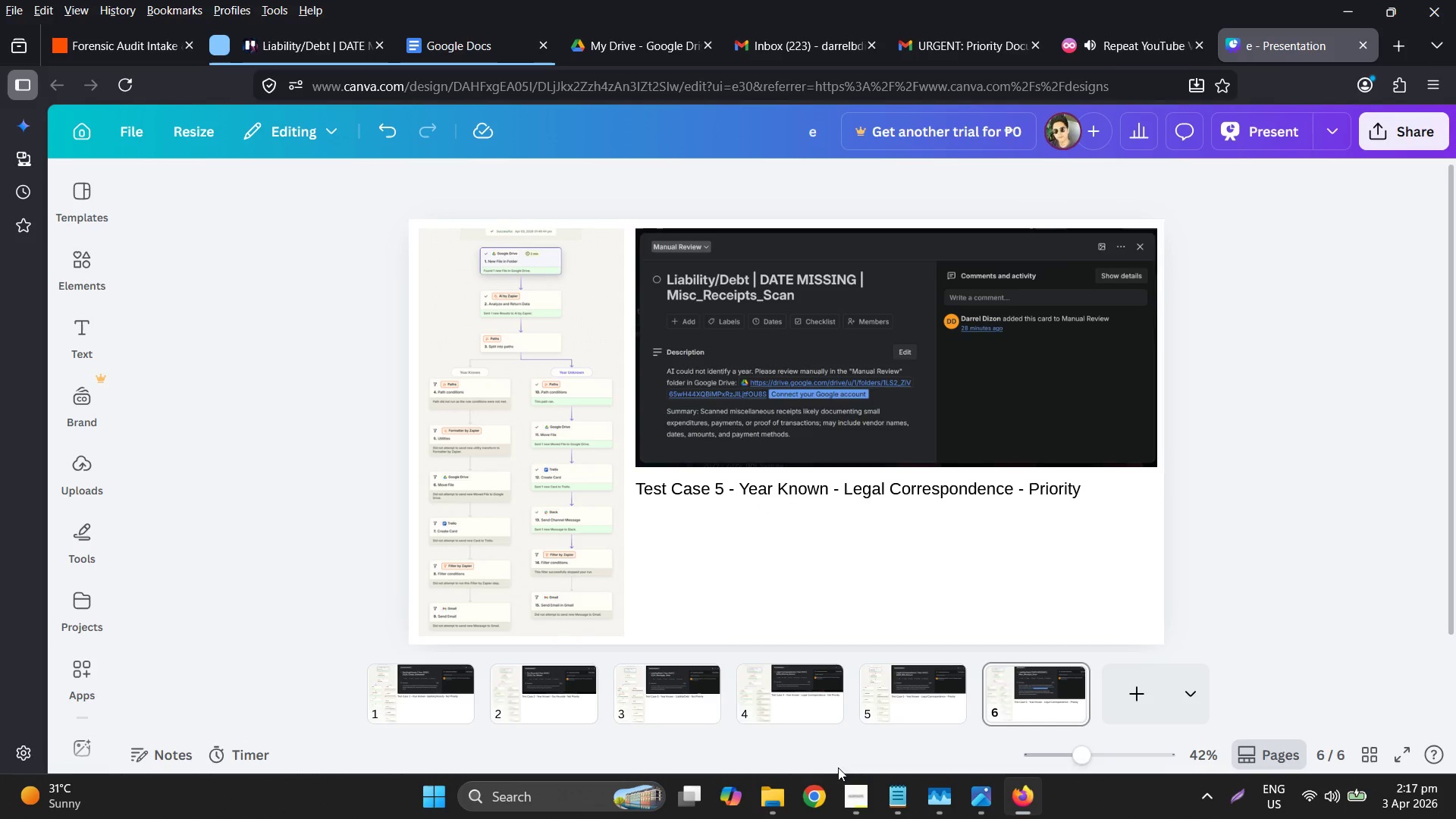 
left_click([758, 803])
 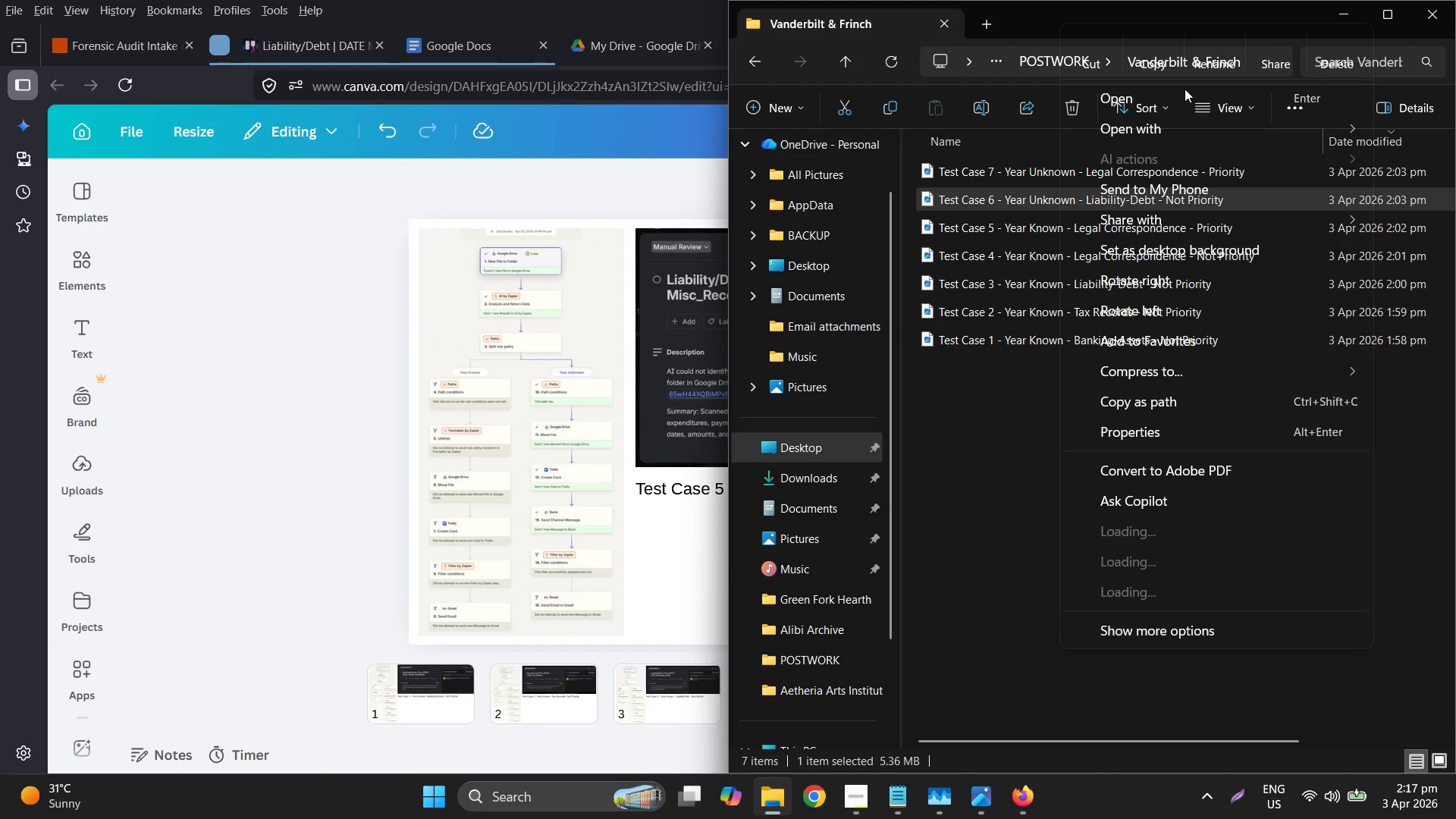 
left_click([1202, 64])
 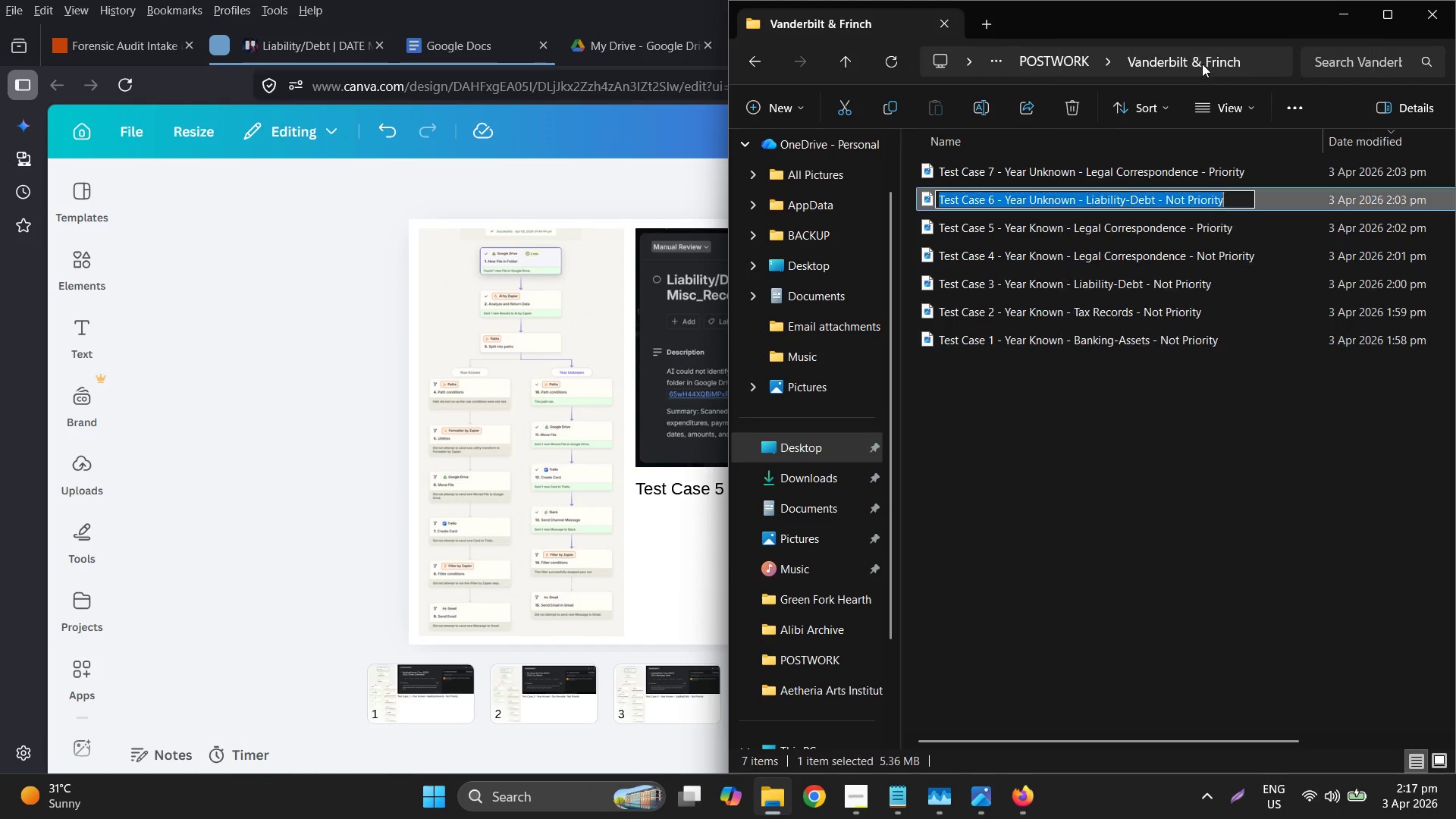 
key(Control+ControlLeft)
 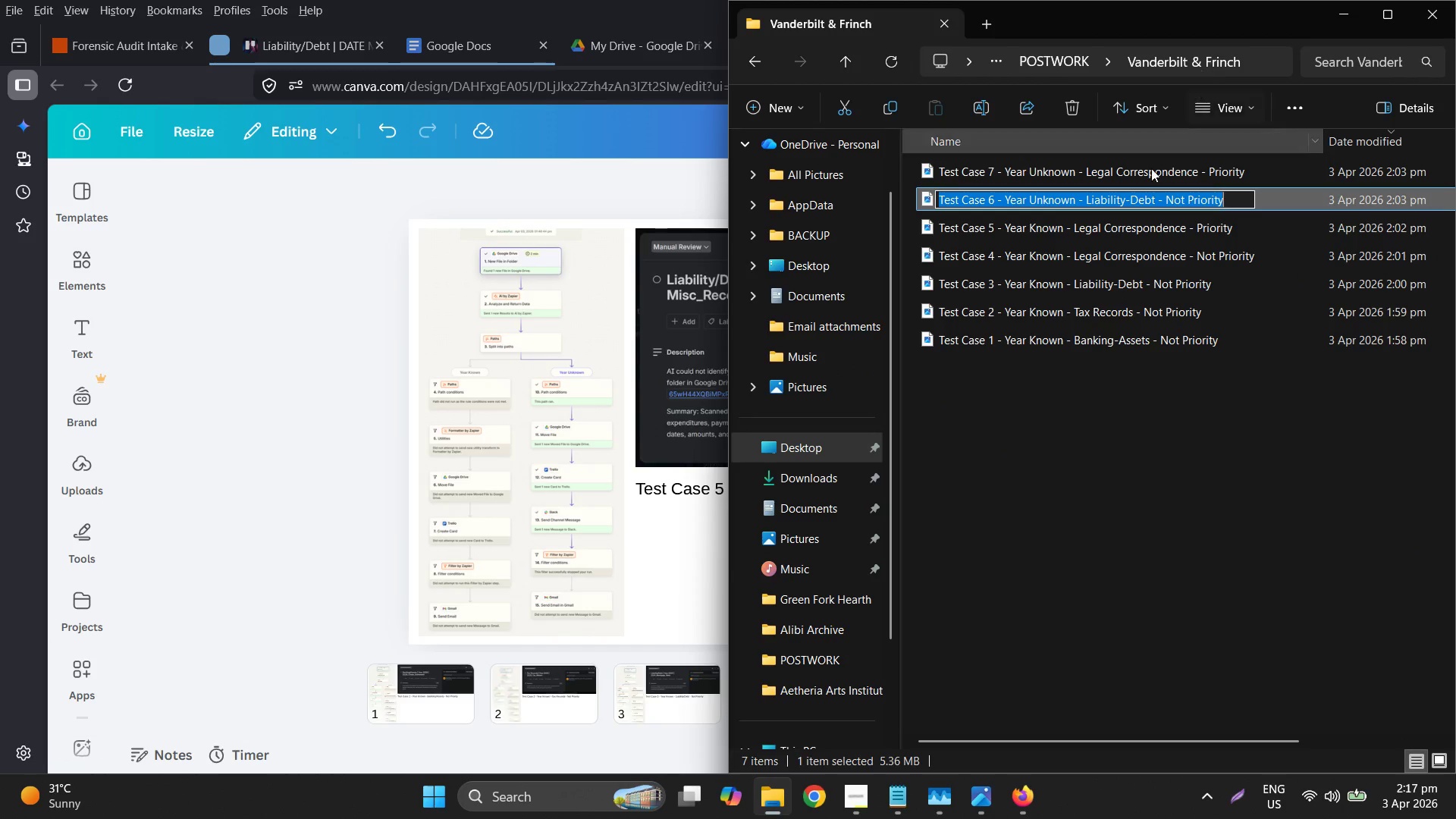 
key(Control+C)
 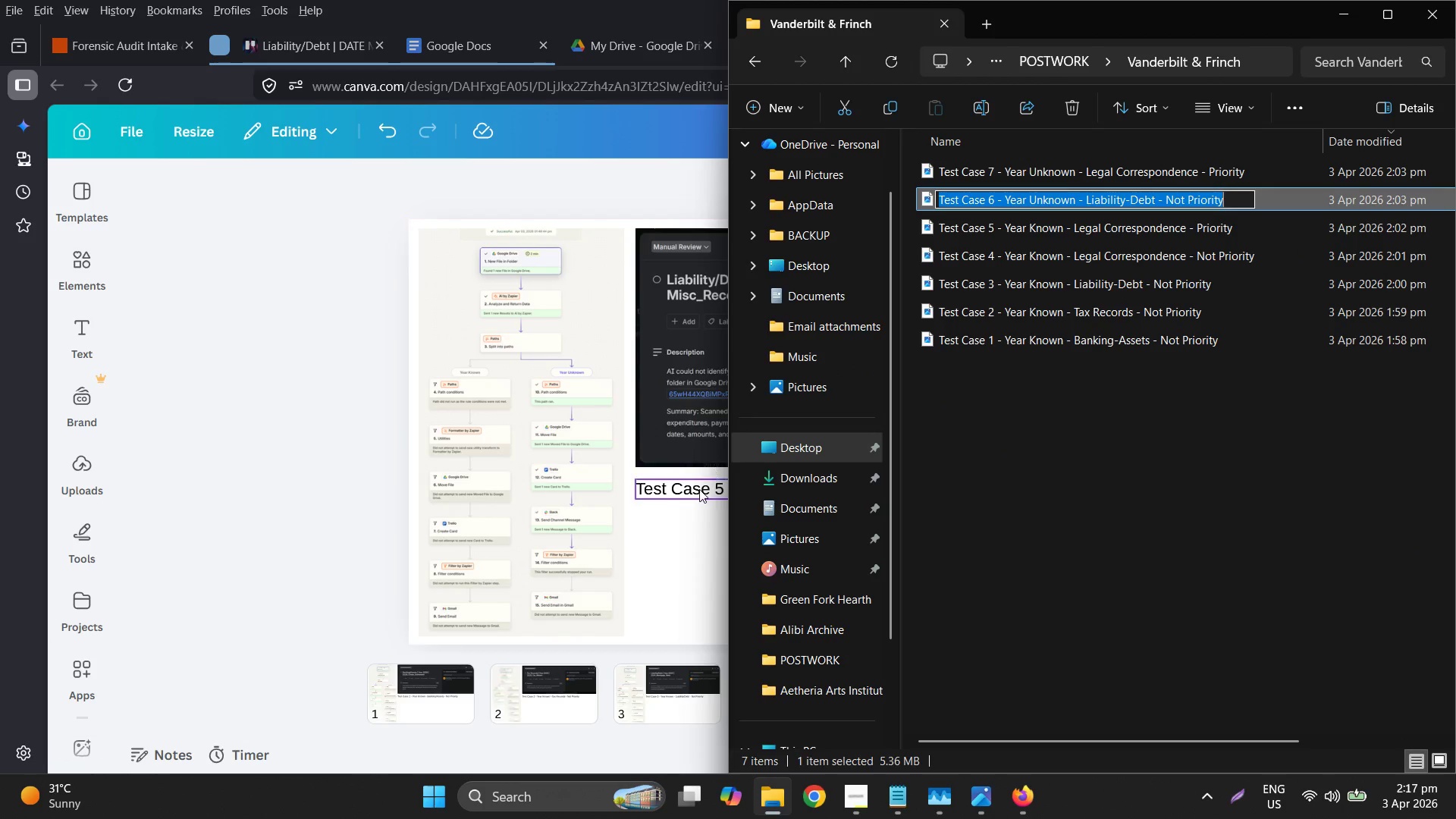 
double_click([698, 489])
 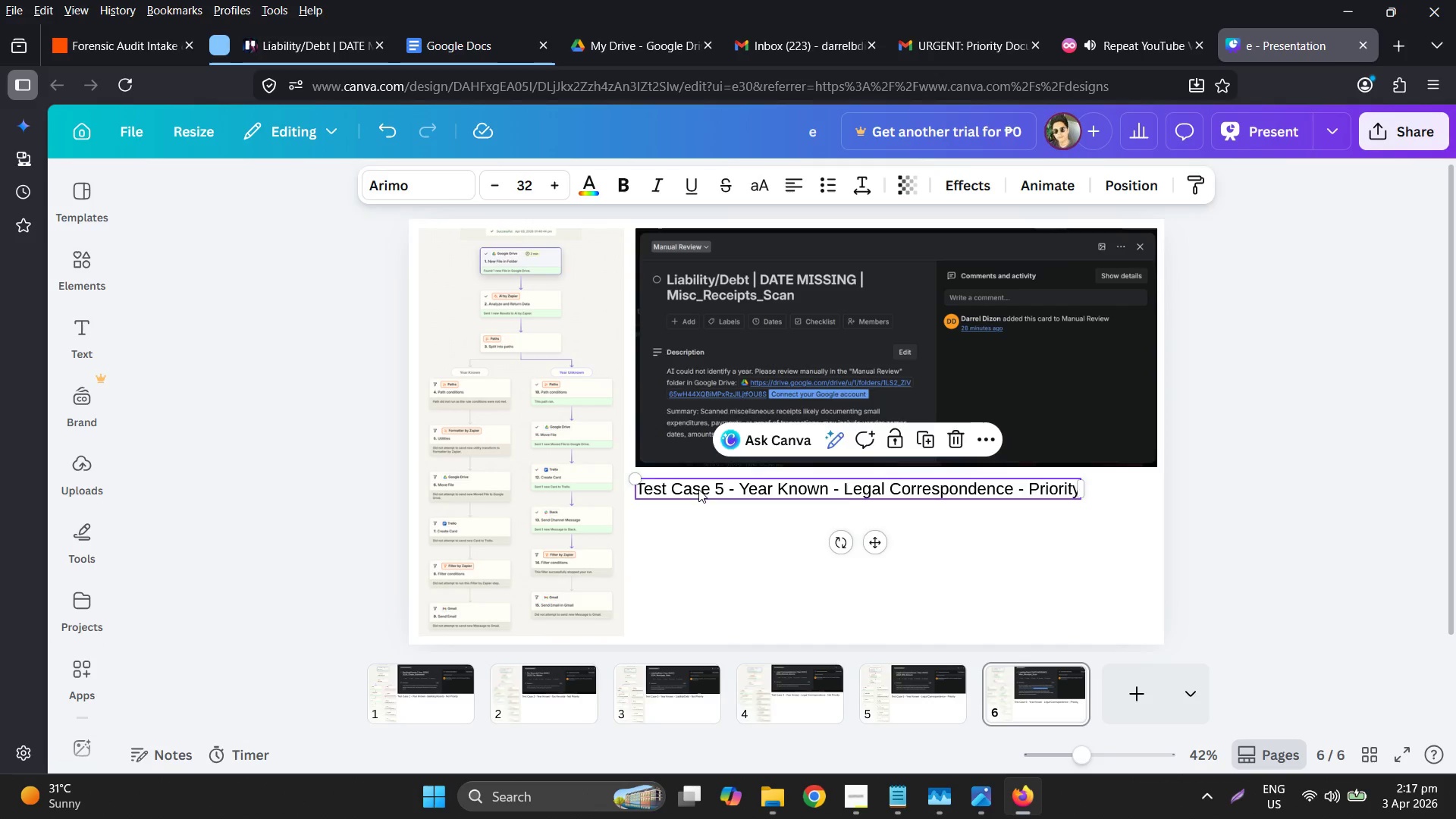 
triple_click([698, 489])
 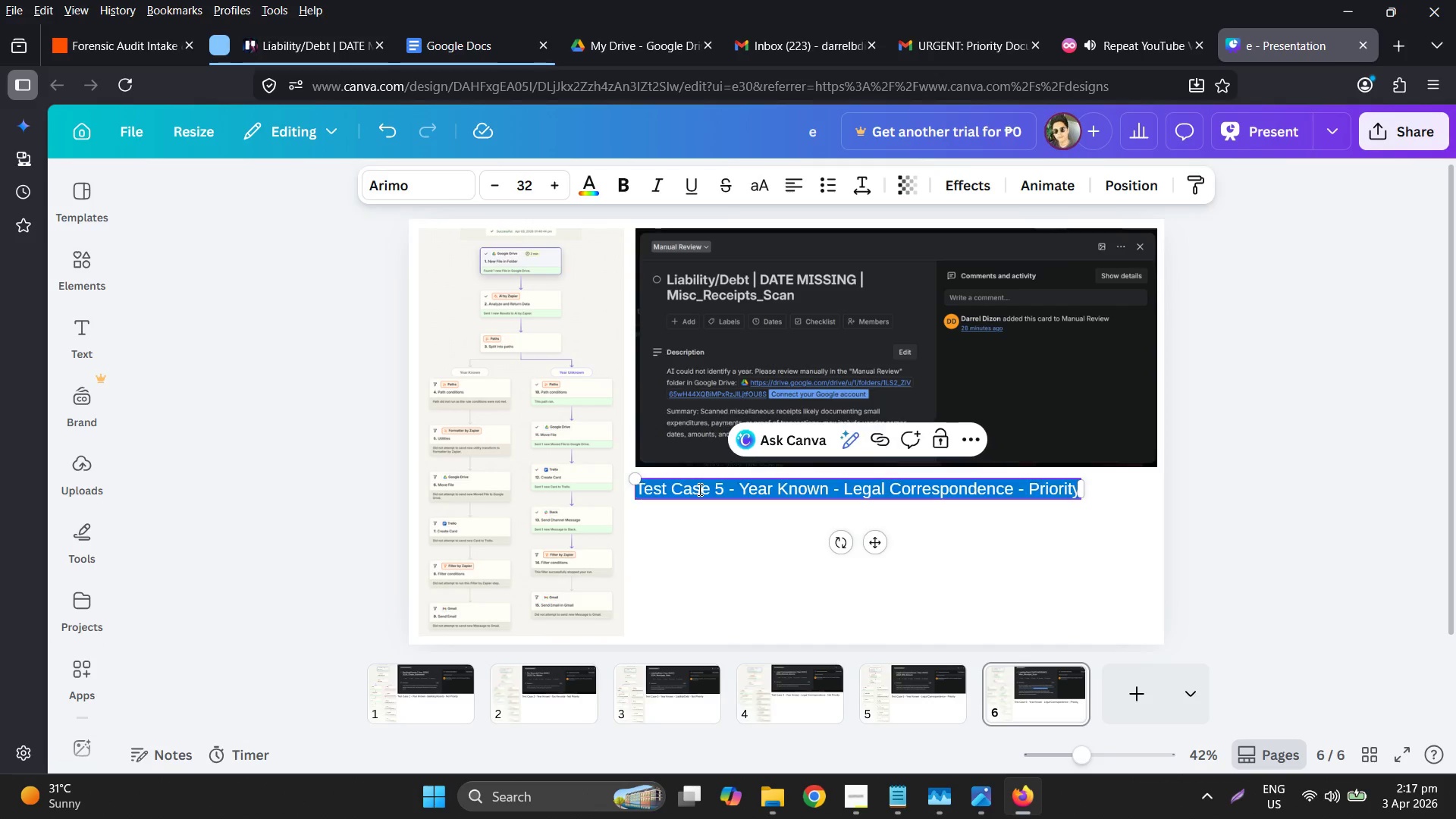 
key(Control+ControlLeft)
 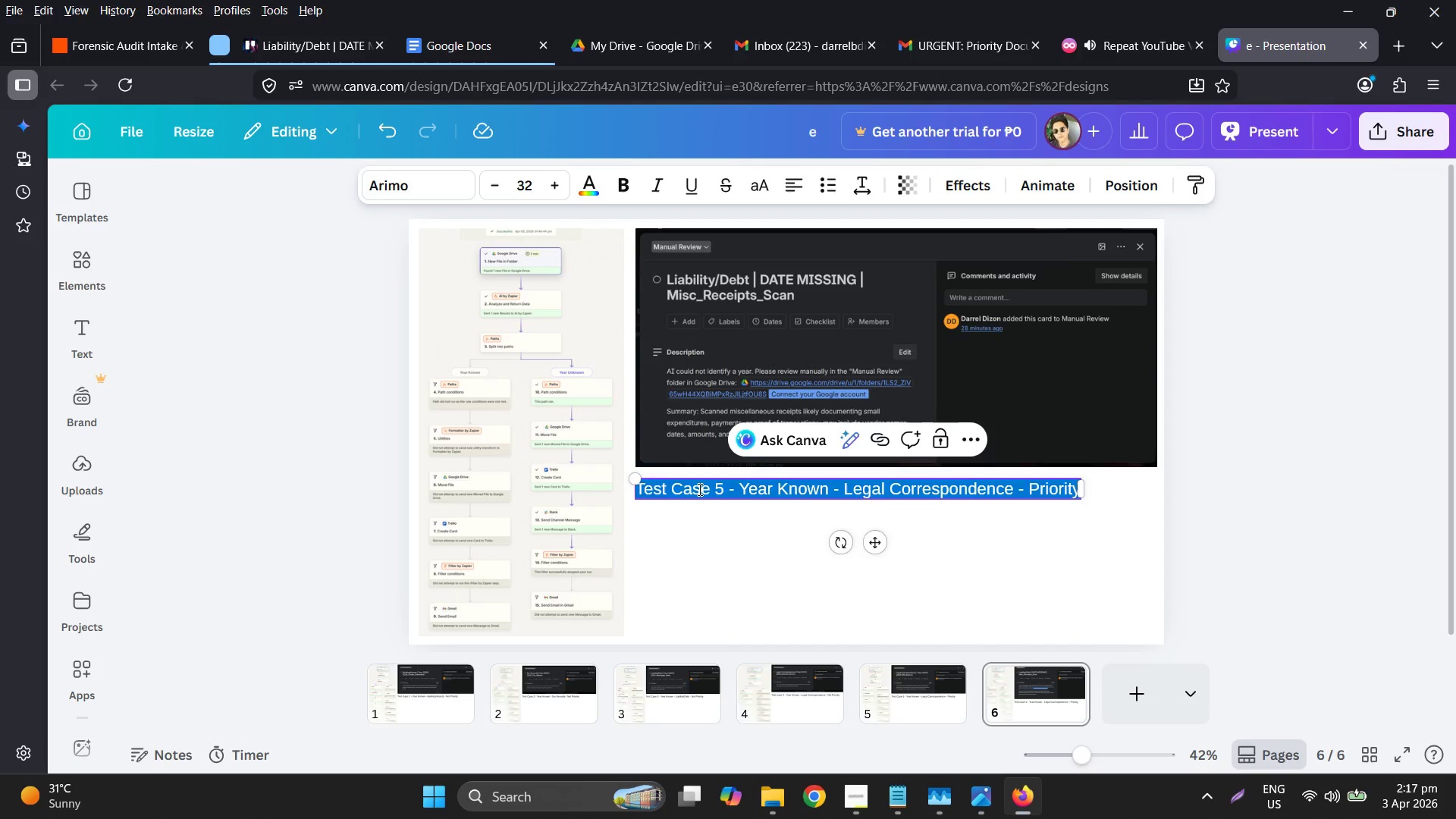 
key(Control+V)
 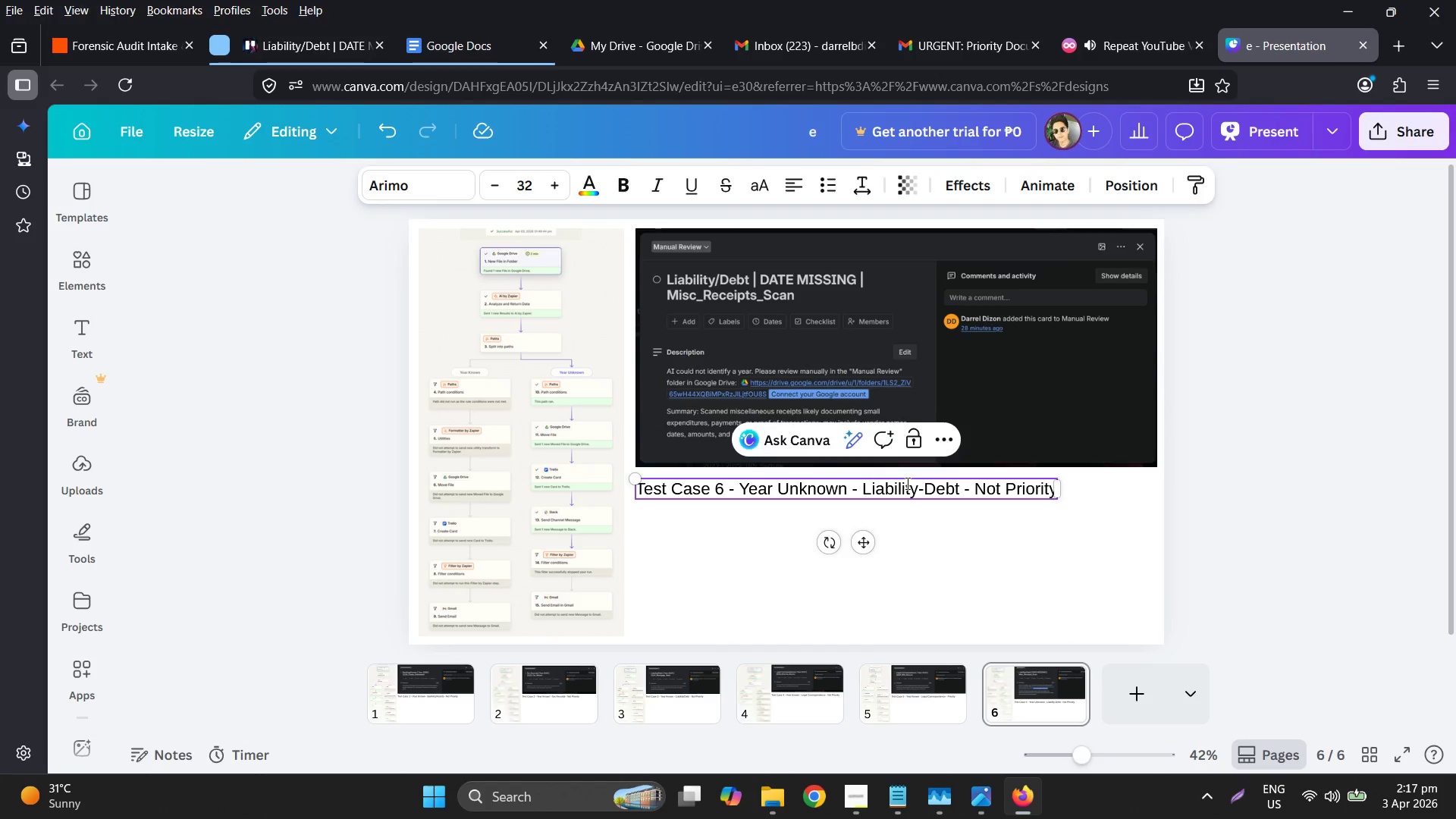 
left_click_drag(start_coordinate=[916, 485], to_coordinate=[924, 484])
 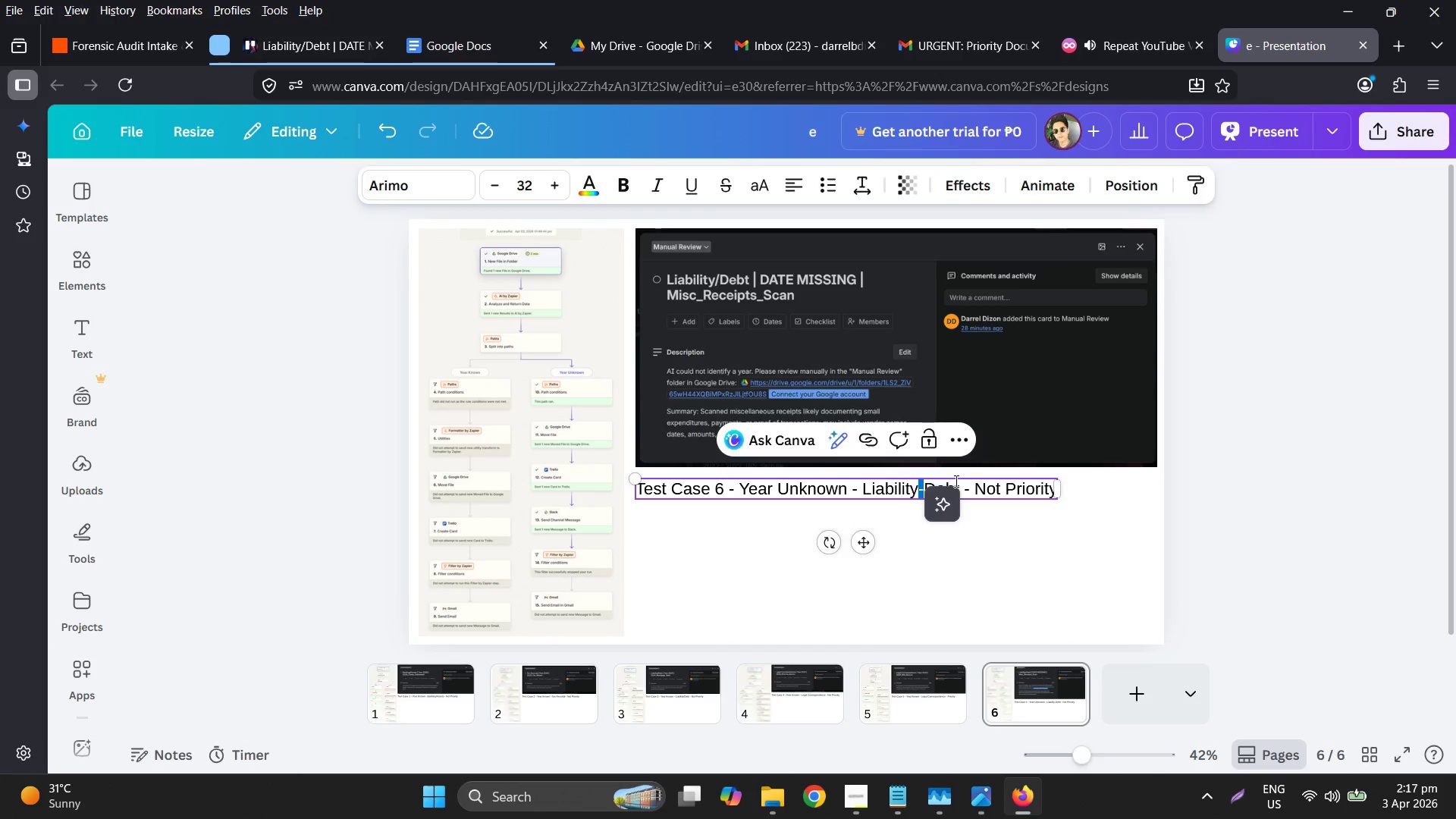 
key(Slash)
 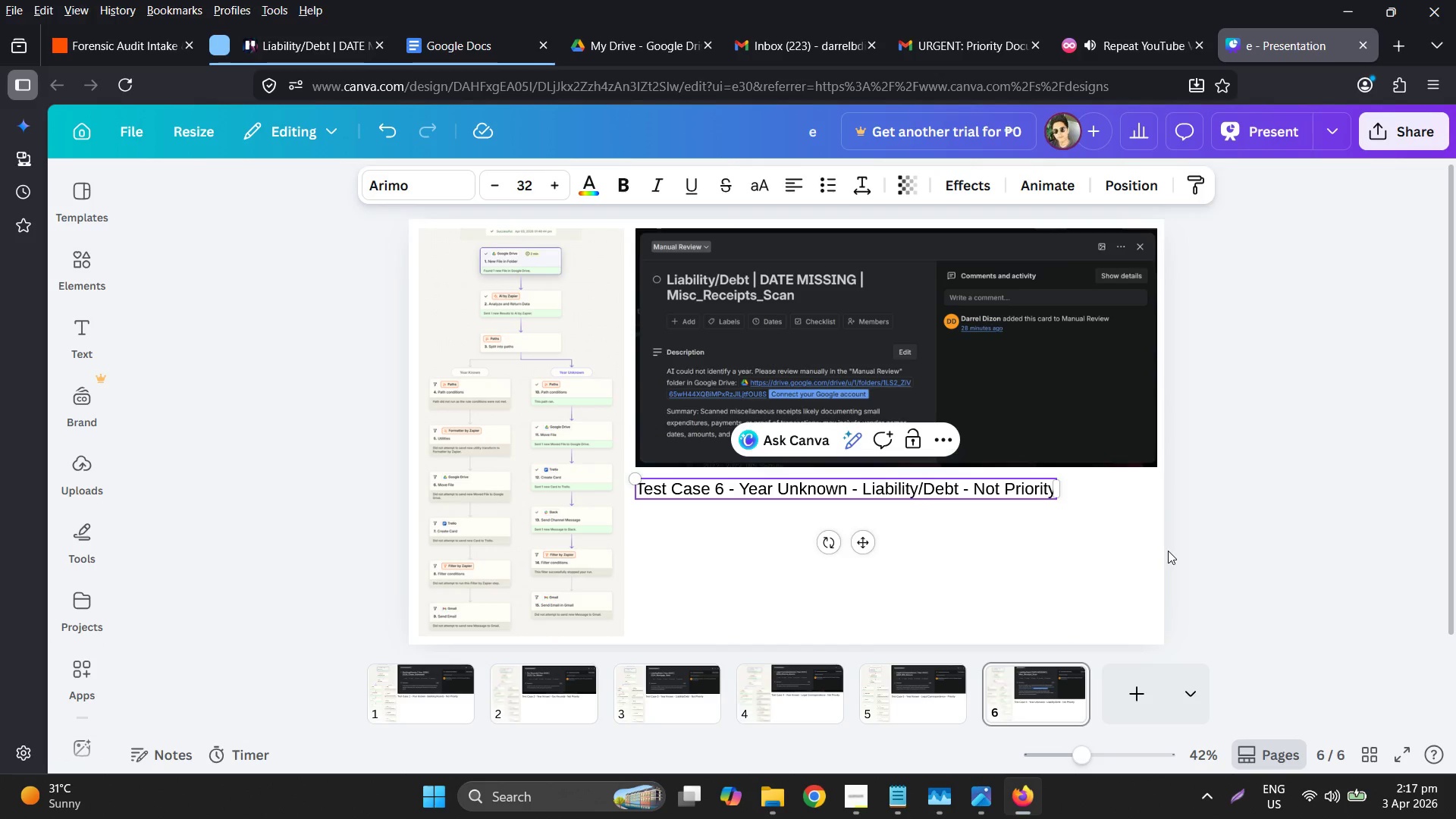 
left_click([1167, 506])
 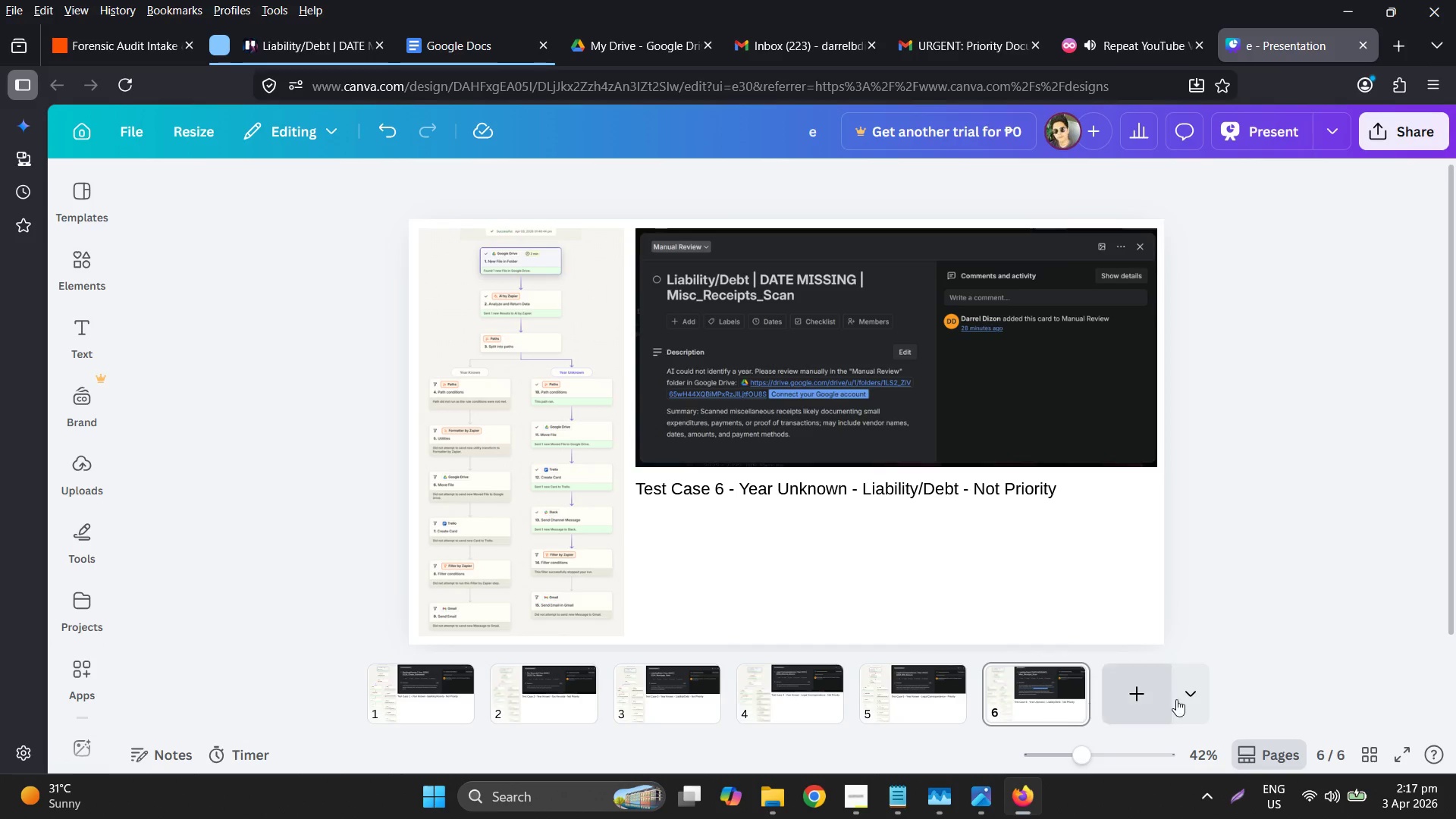 
double_click([1128, 700])
 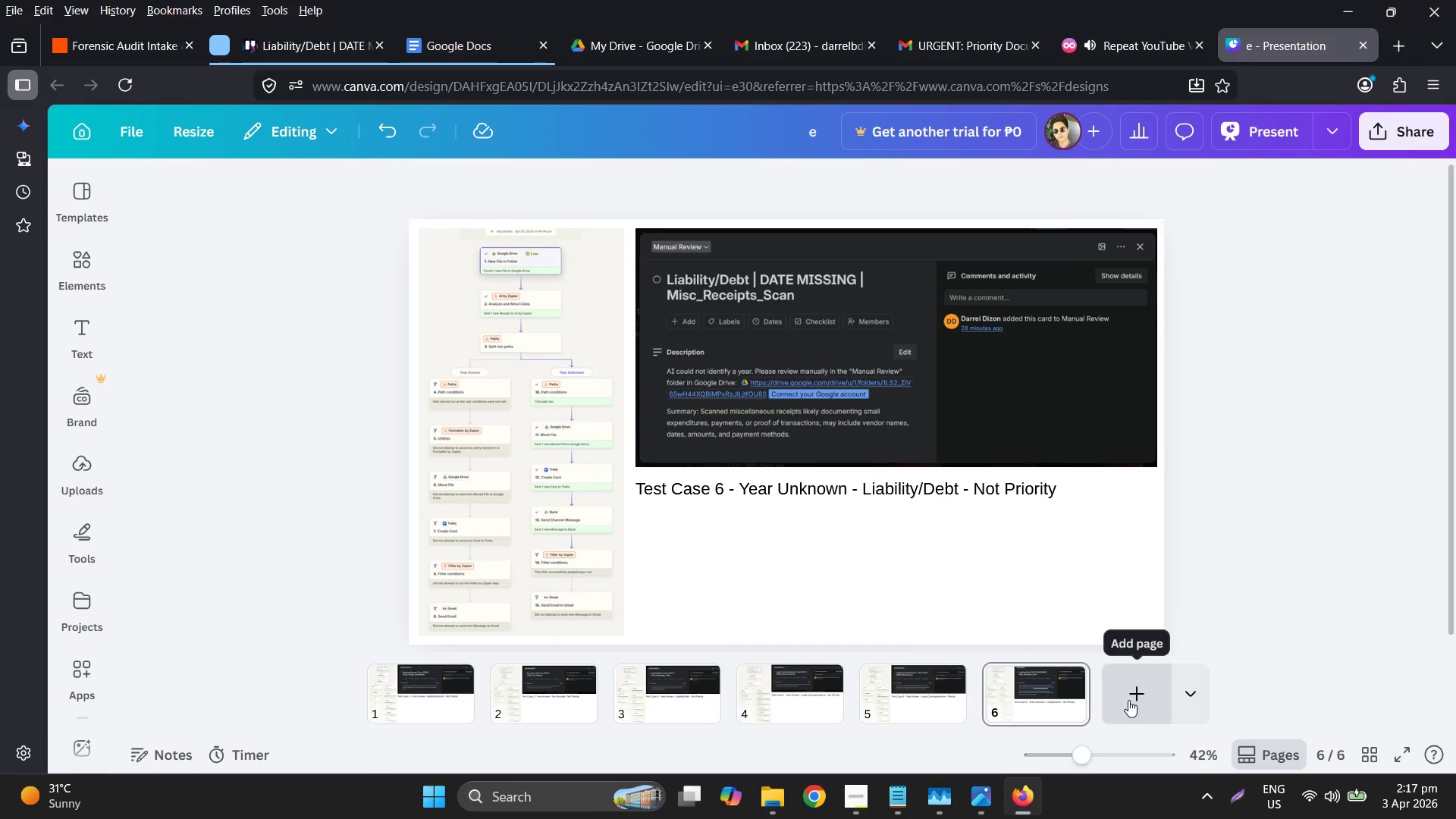 
triple_click([1128, 700])
 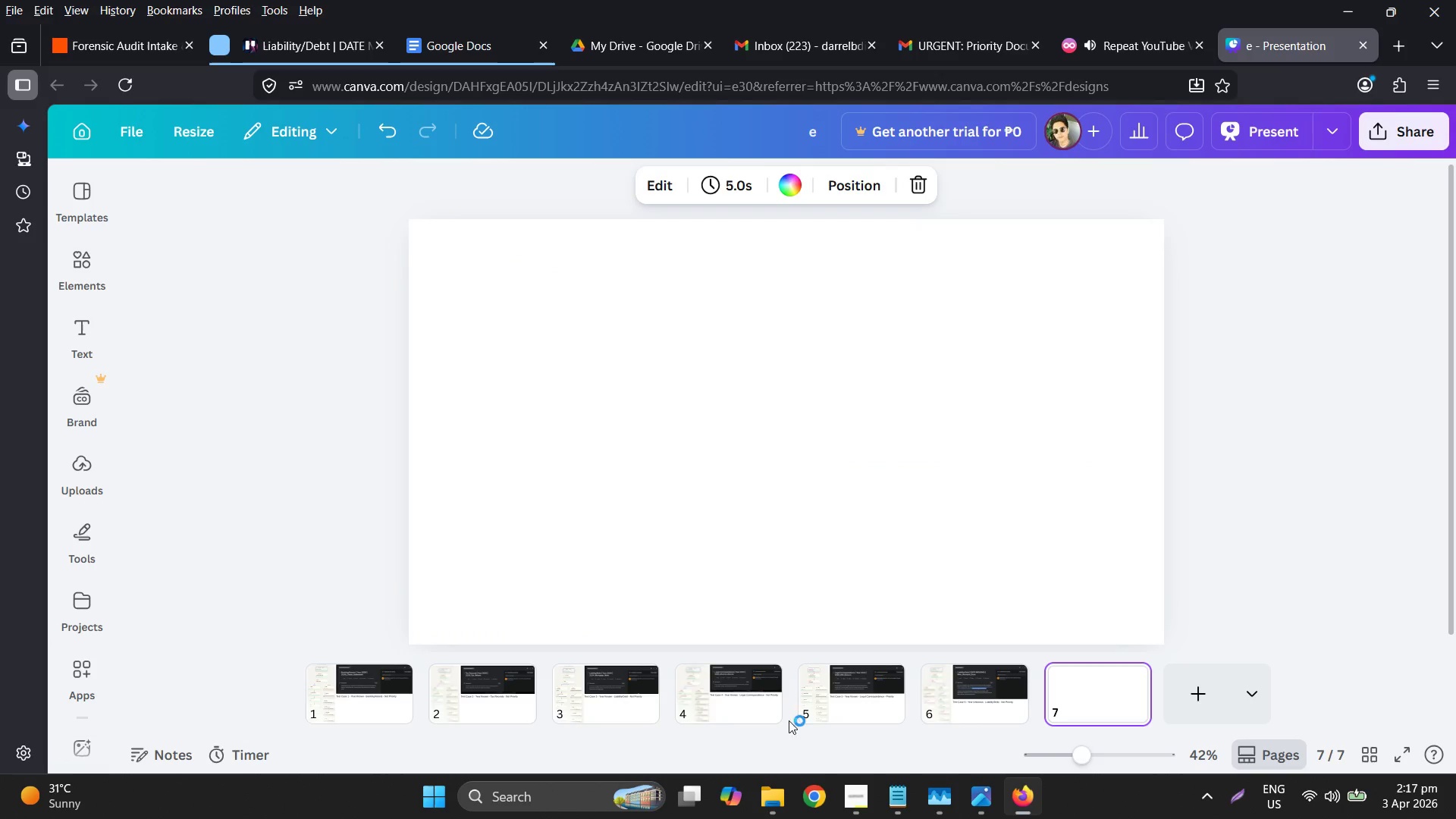 
left_click([783, 801])
 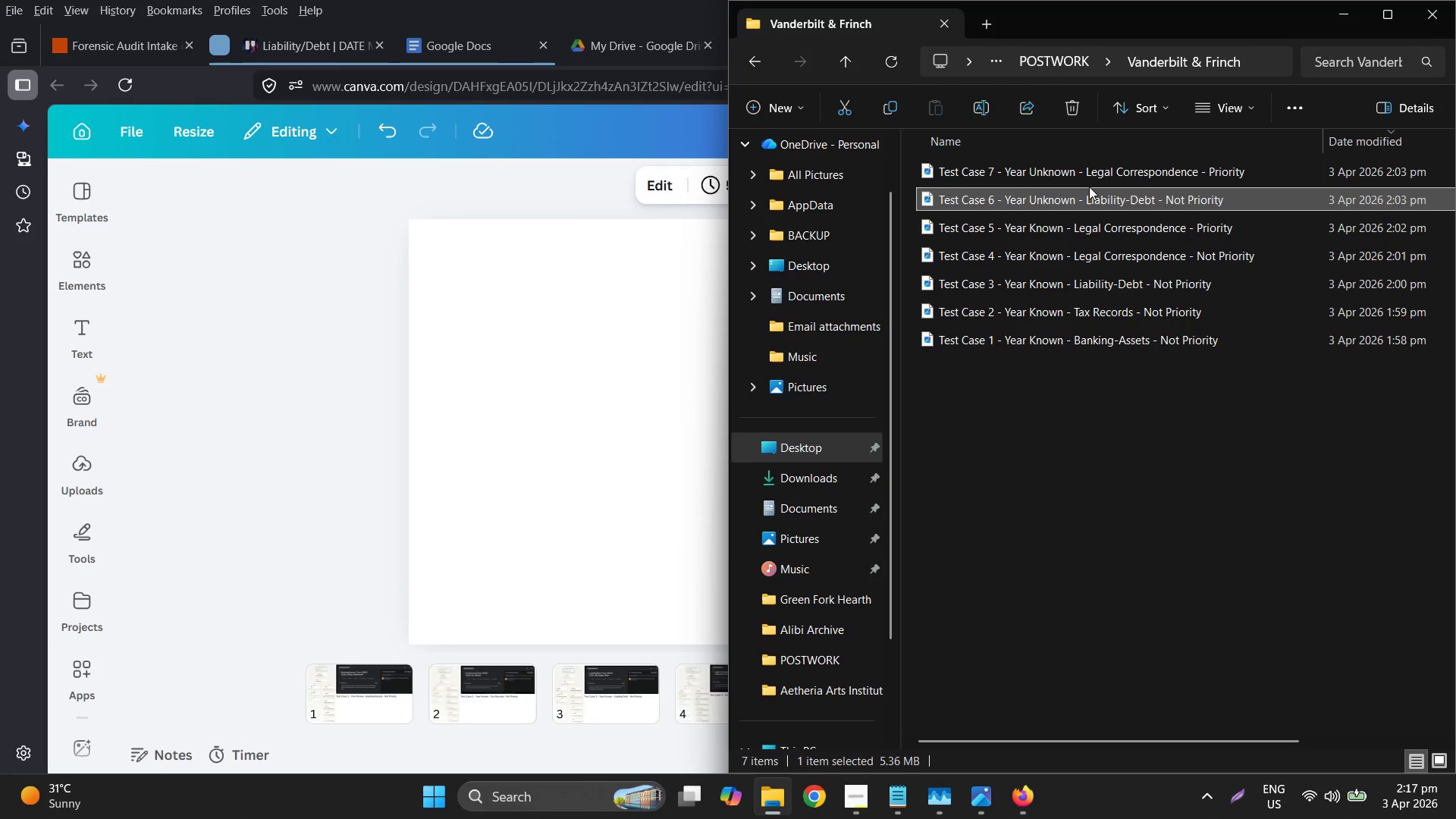 
double_click([1076, 174])
 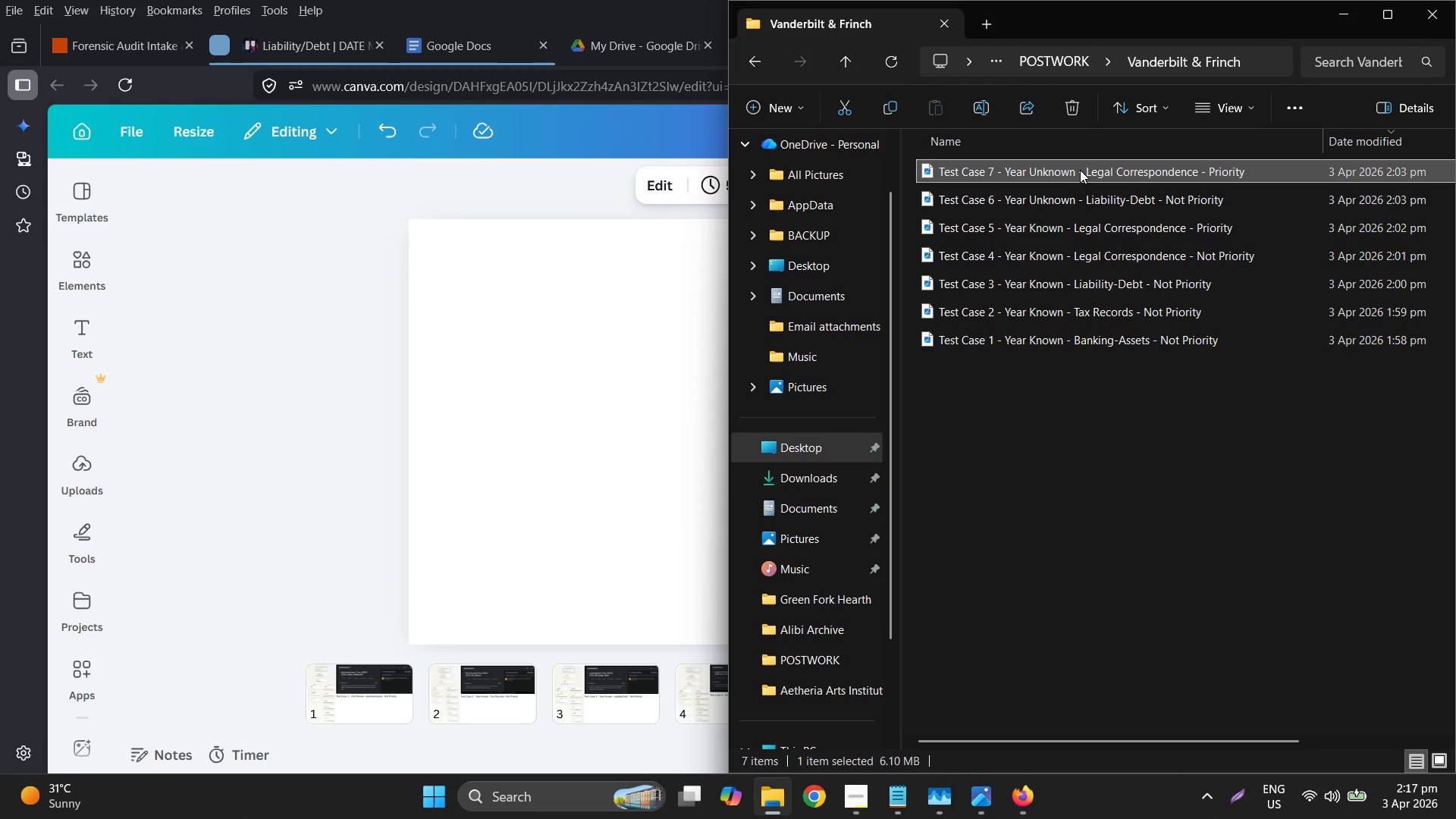 
left_click_drag(start_coordinate=[1081, 169], to_coordinate=[676, 388])
 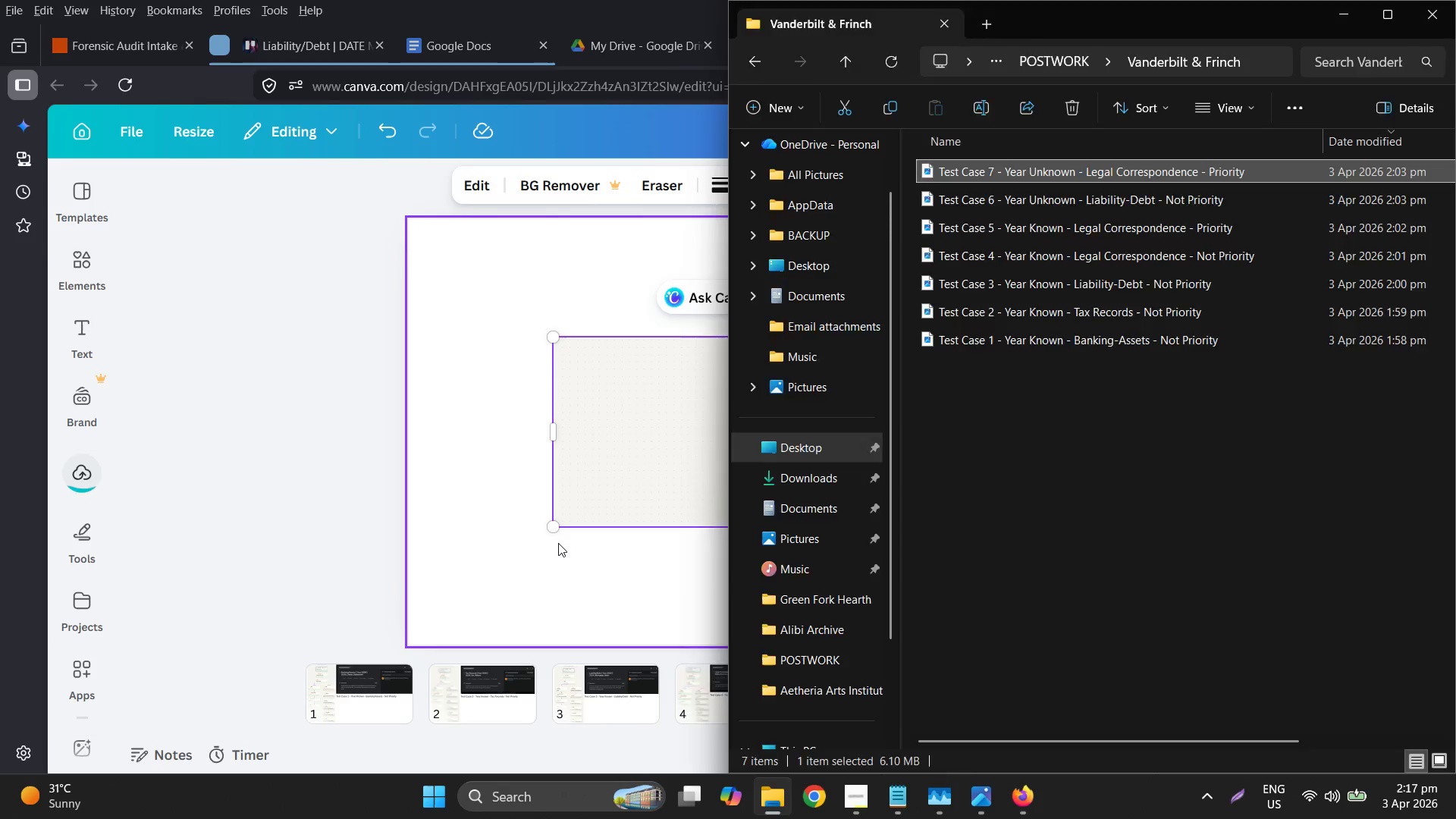 
double_click([504, 674])
 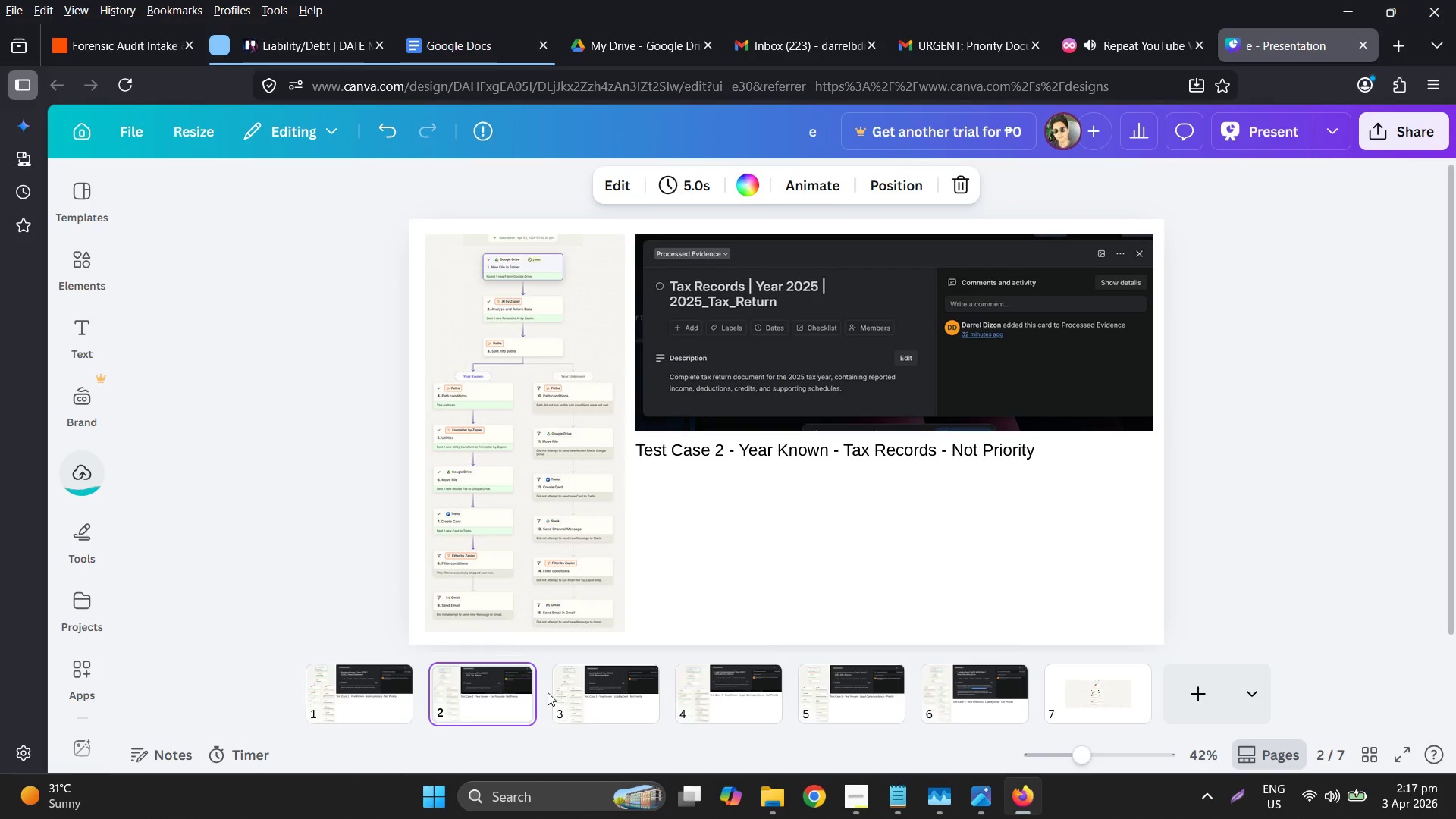 
left_click([591, 701])
 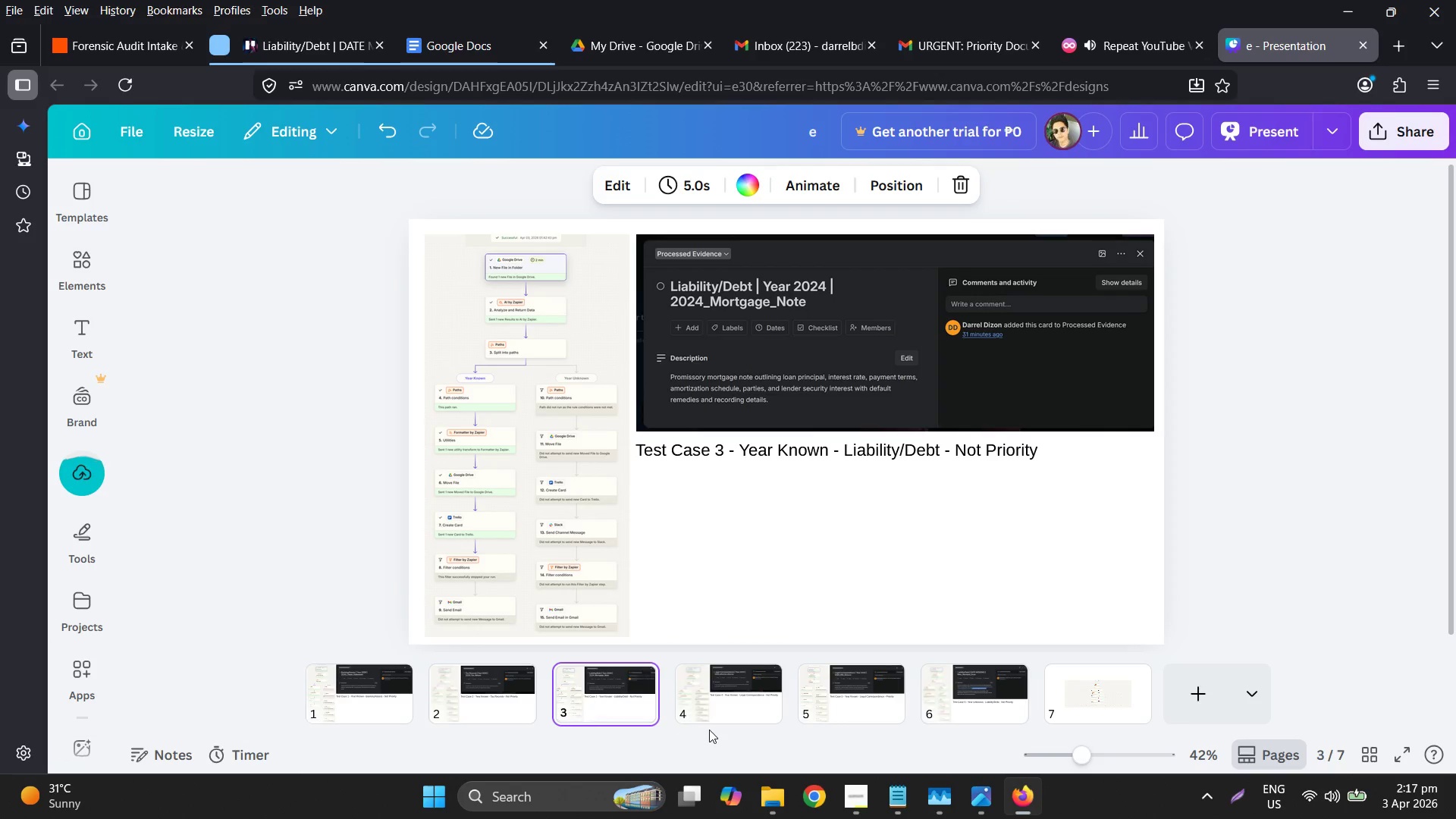 
left_click([709, 730])
 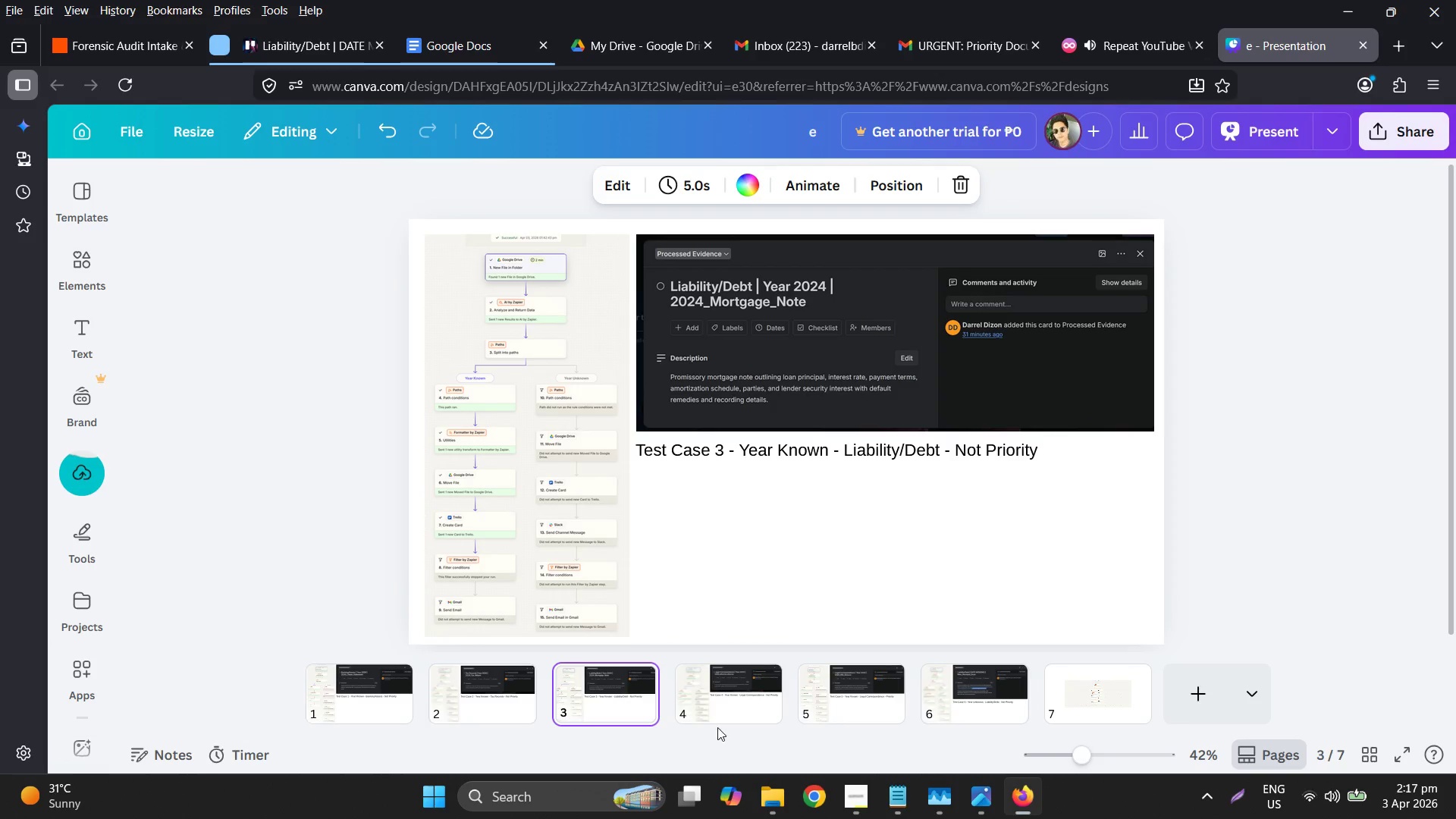 
left_click([752, 715])
 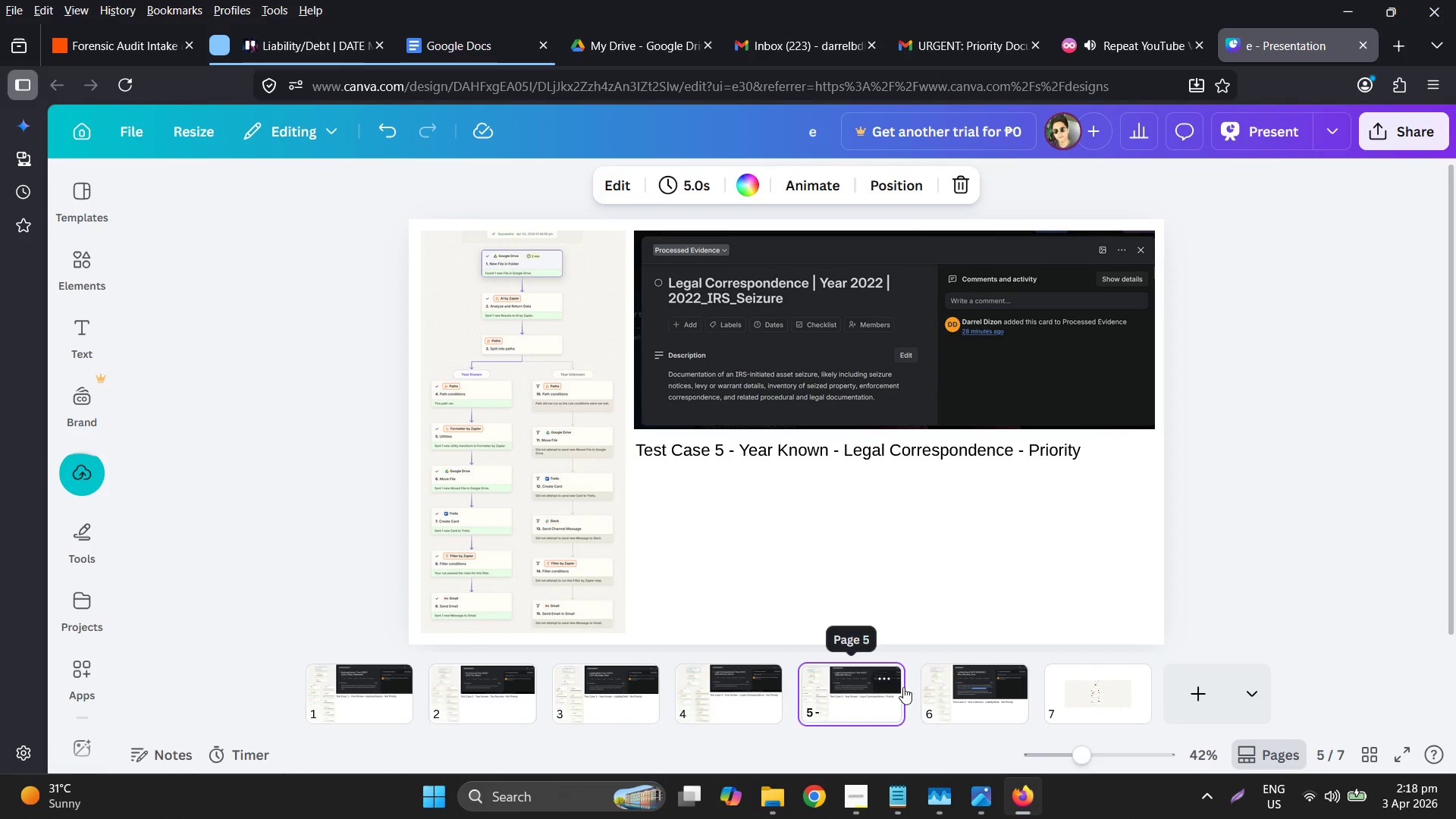 
double_click([936, 690])
 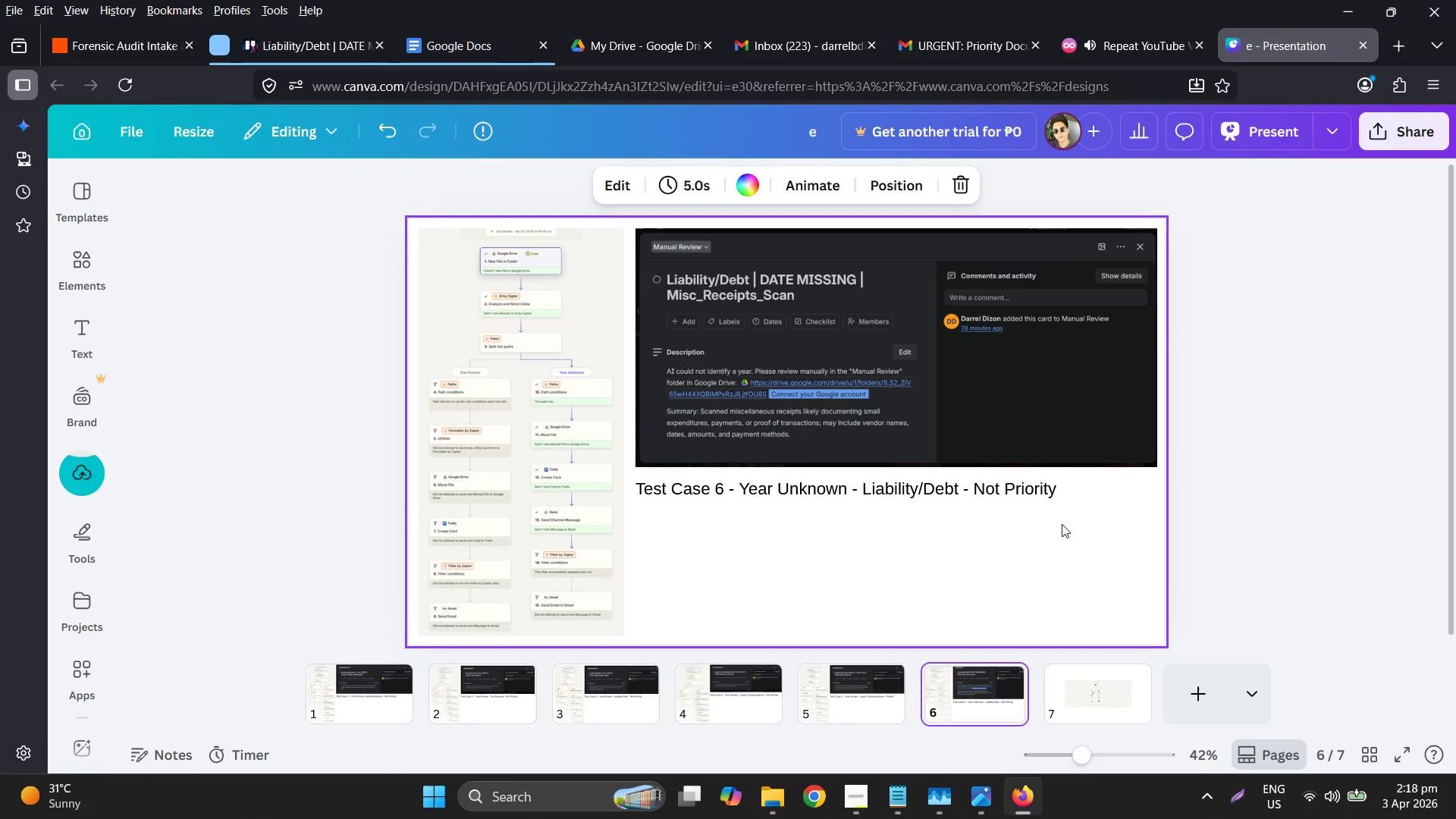 
left_click([1094, 701])
 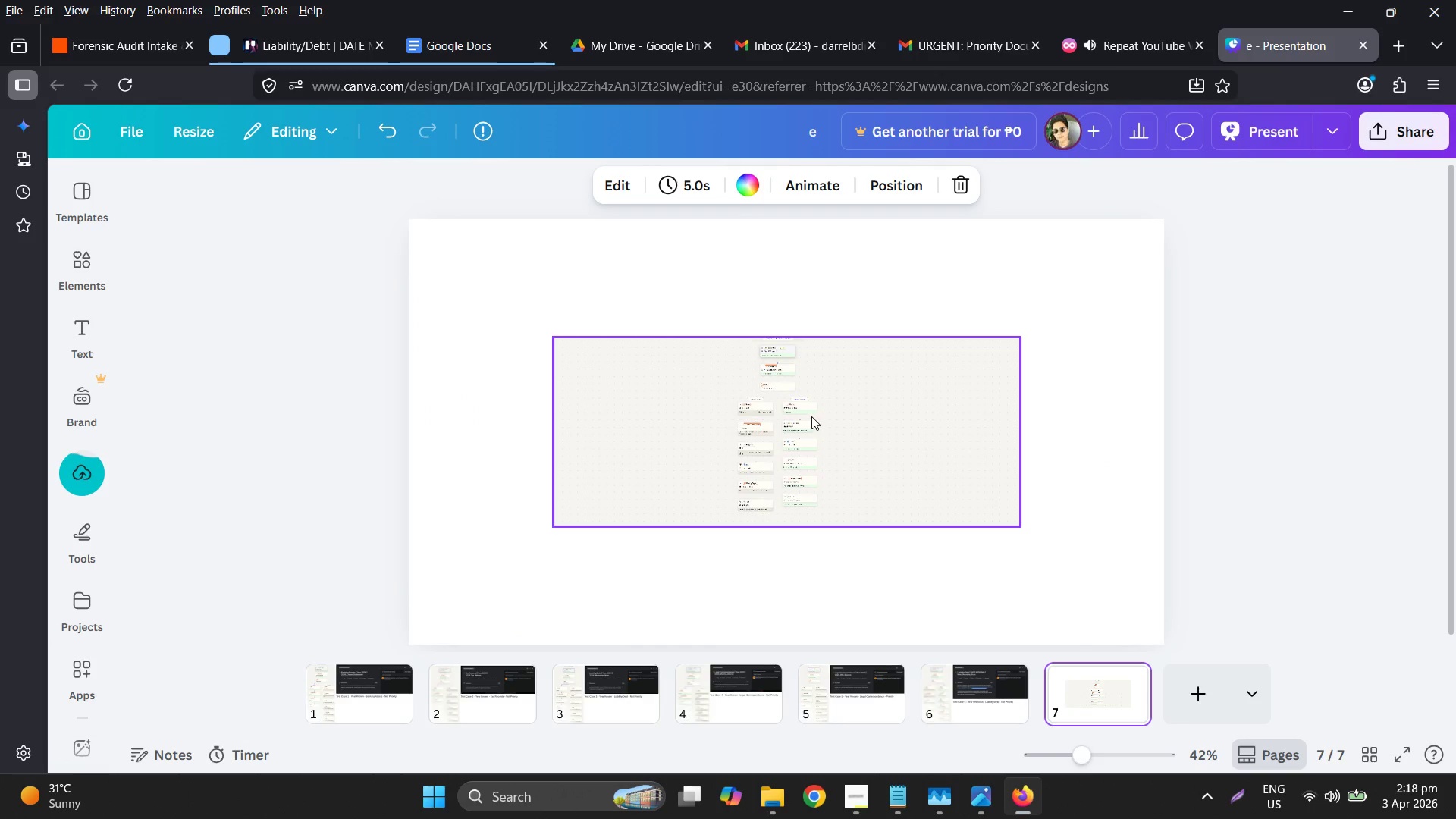 
left_click_drag(start_coordinate=[811, 416], to_coordinate=[692, 315])
 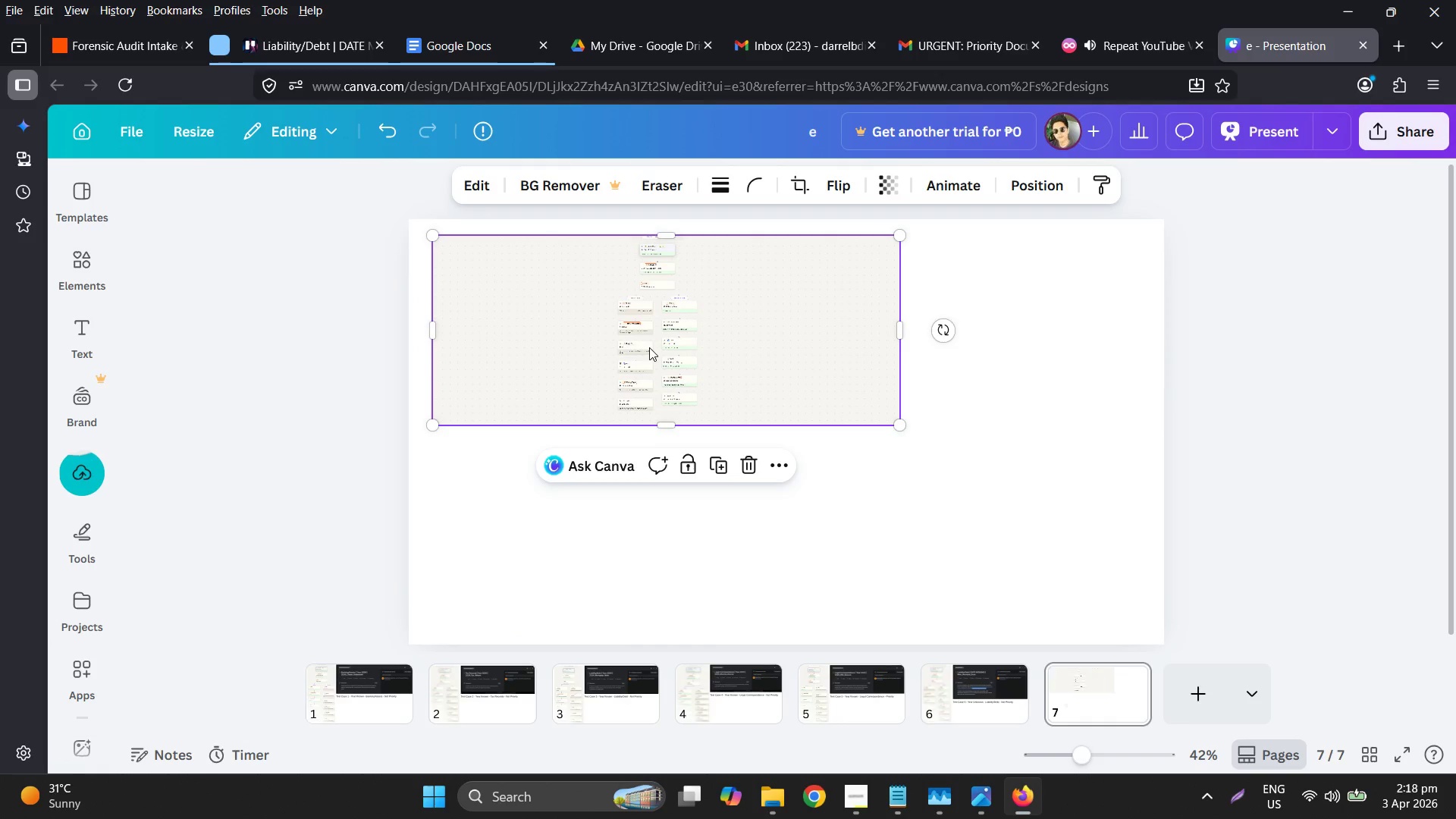 
double_click([649, 347])
 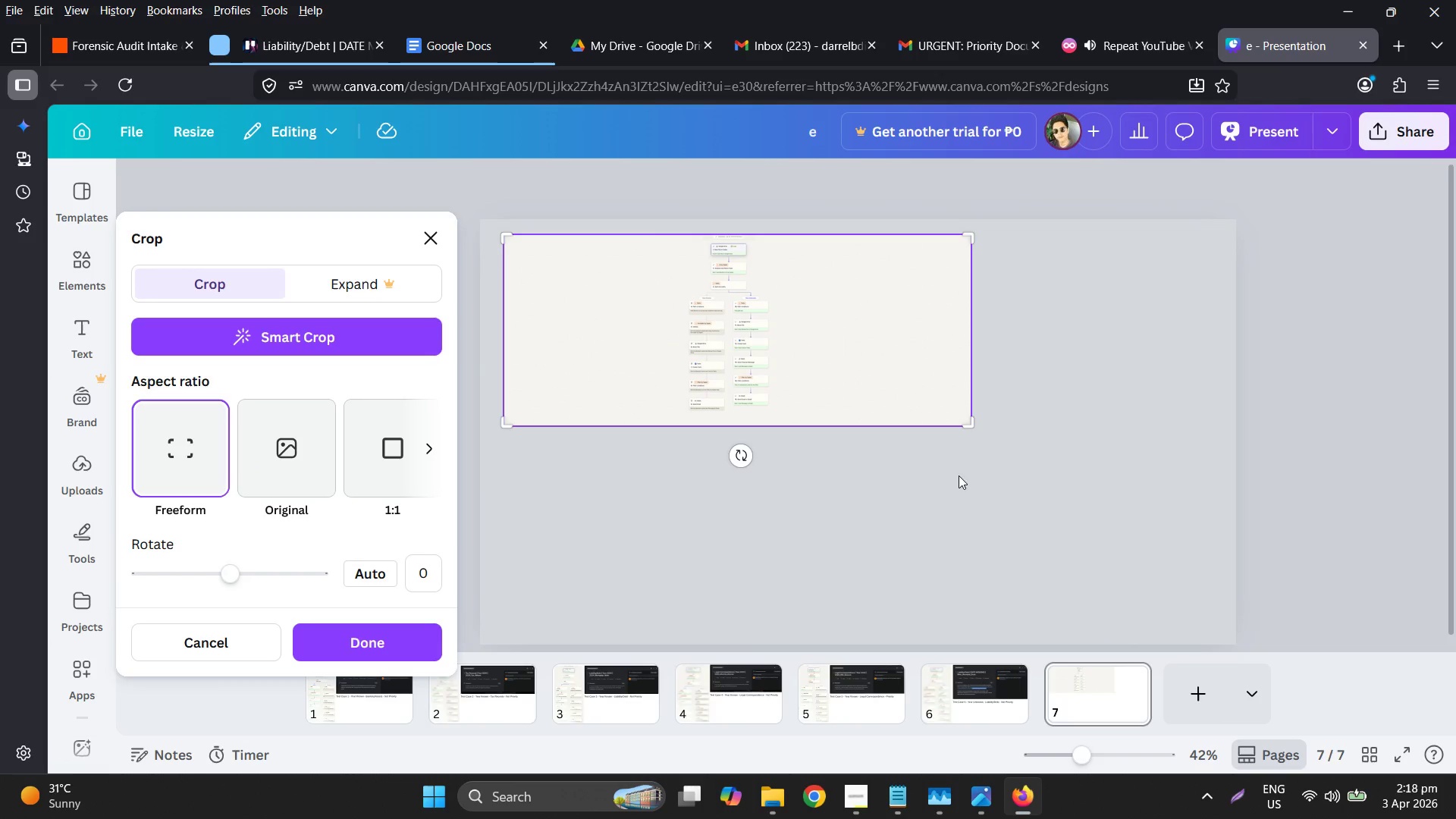 
left_click_drag(start_coordinate=[965, 427], to_coordinate=[771, 413])
 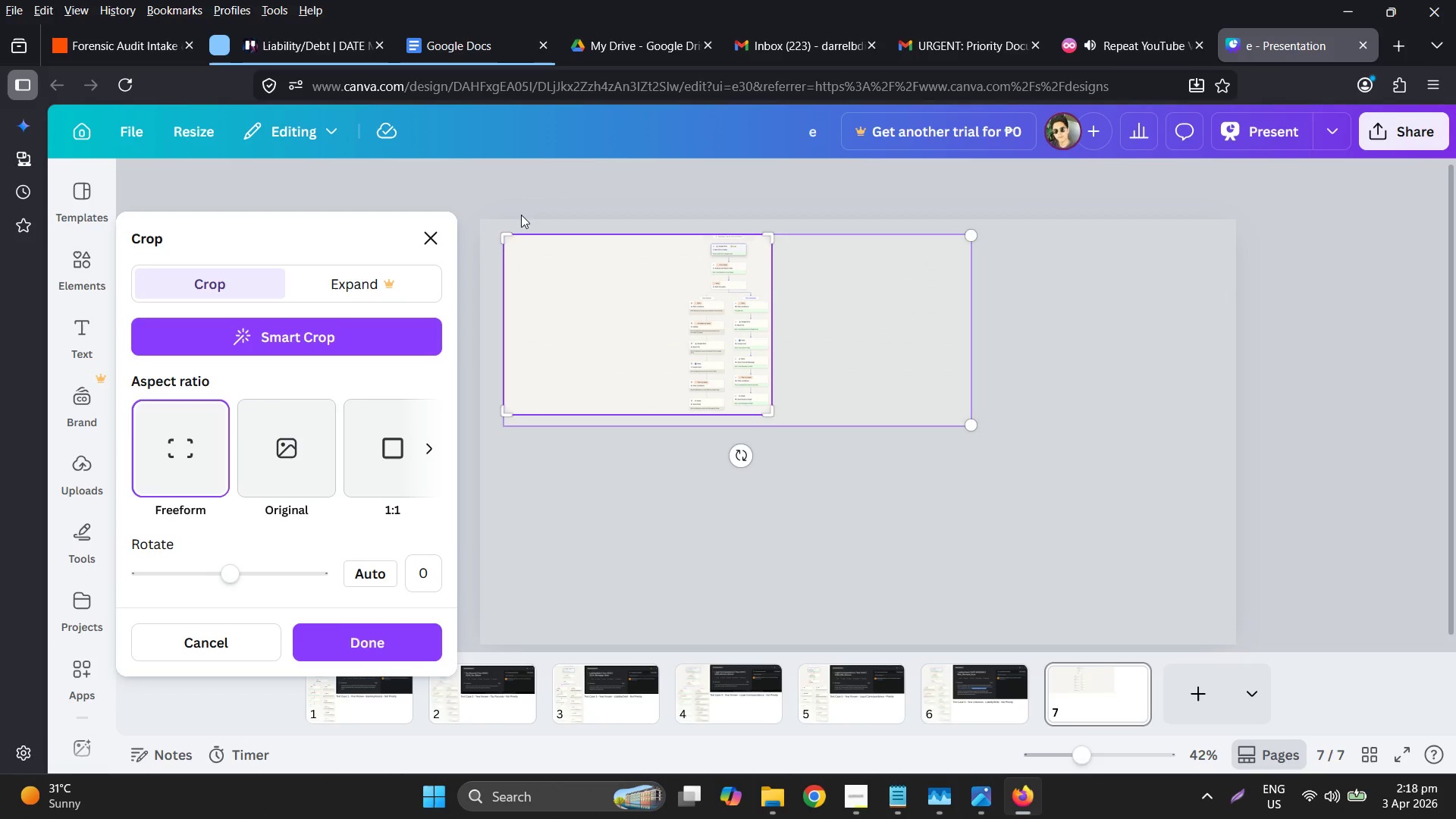 
left_click_drag(start_coordinate=[508, 237], to_coordinate=[684, 226])
 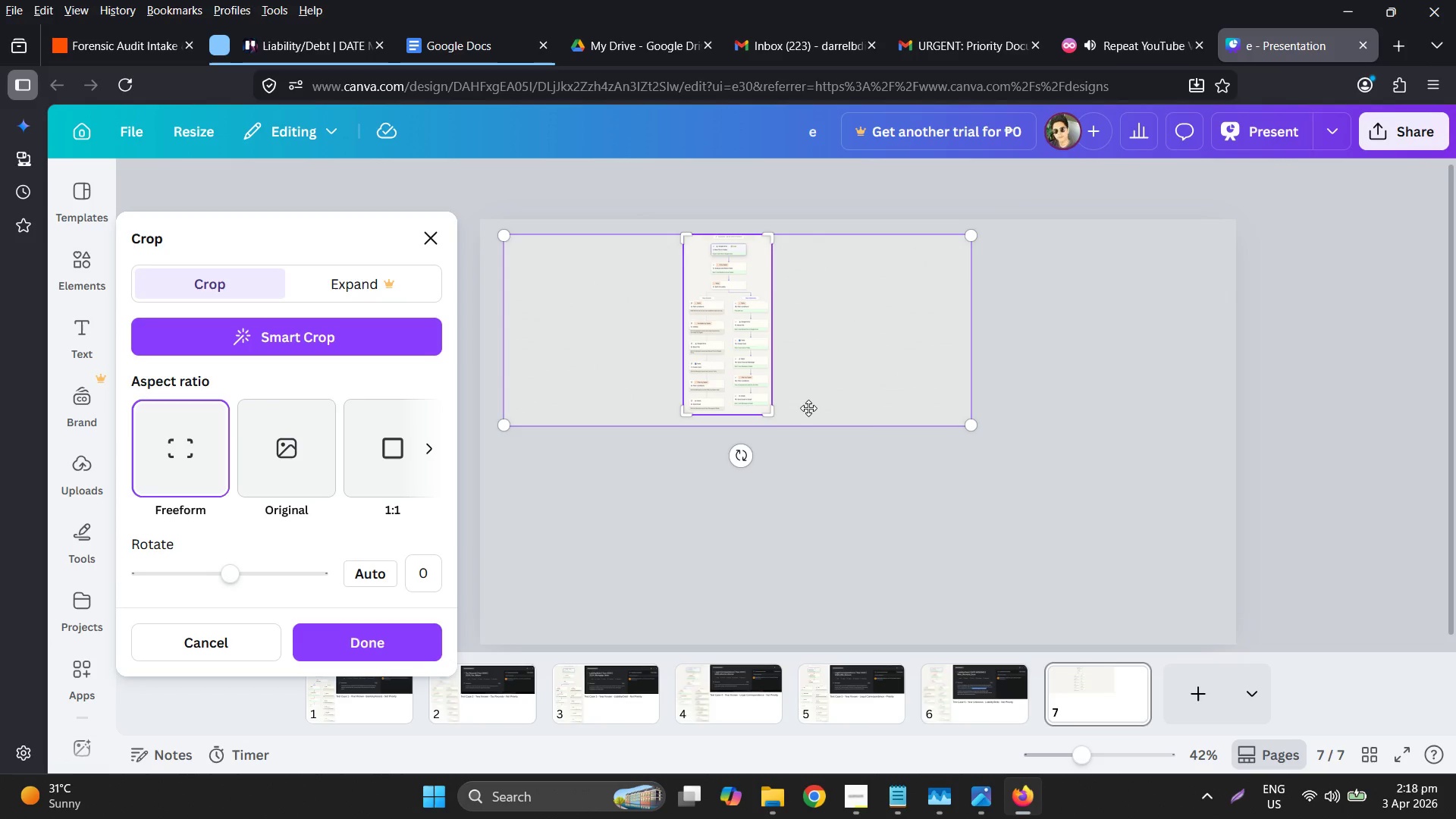 
left_click([1201, 353])
 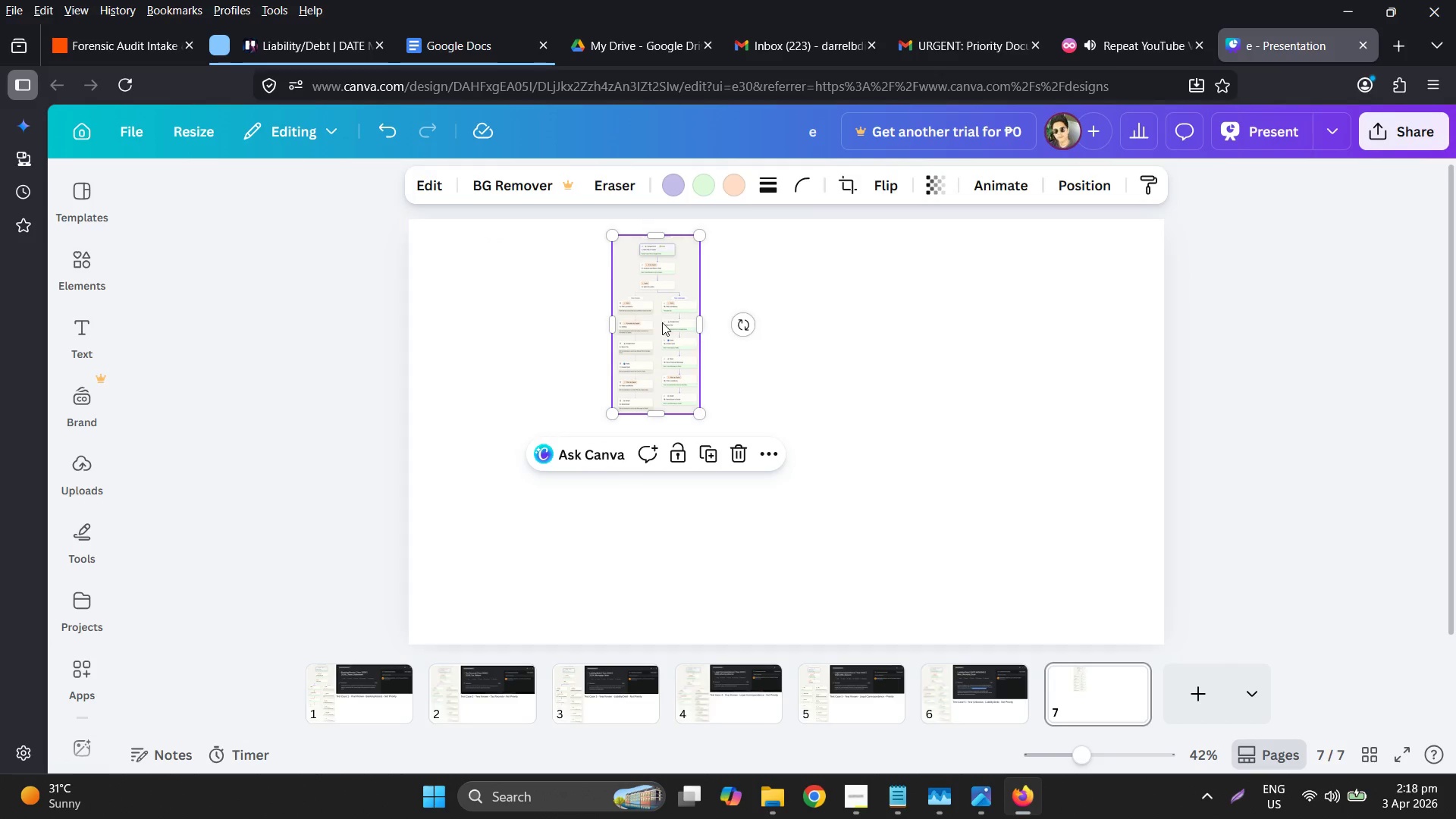 
left_click_drag(start_coordinate=[648, 319], to_coordinate=[456, 312])
 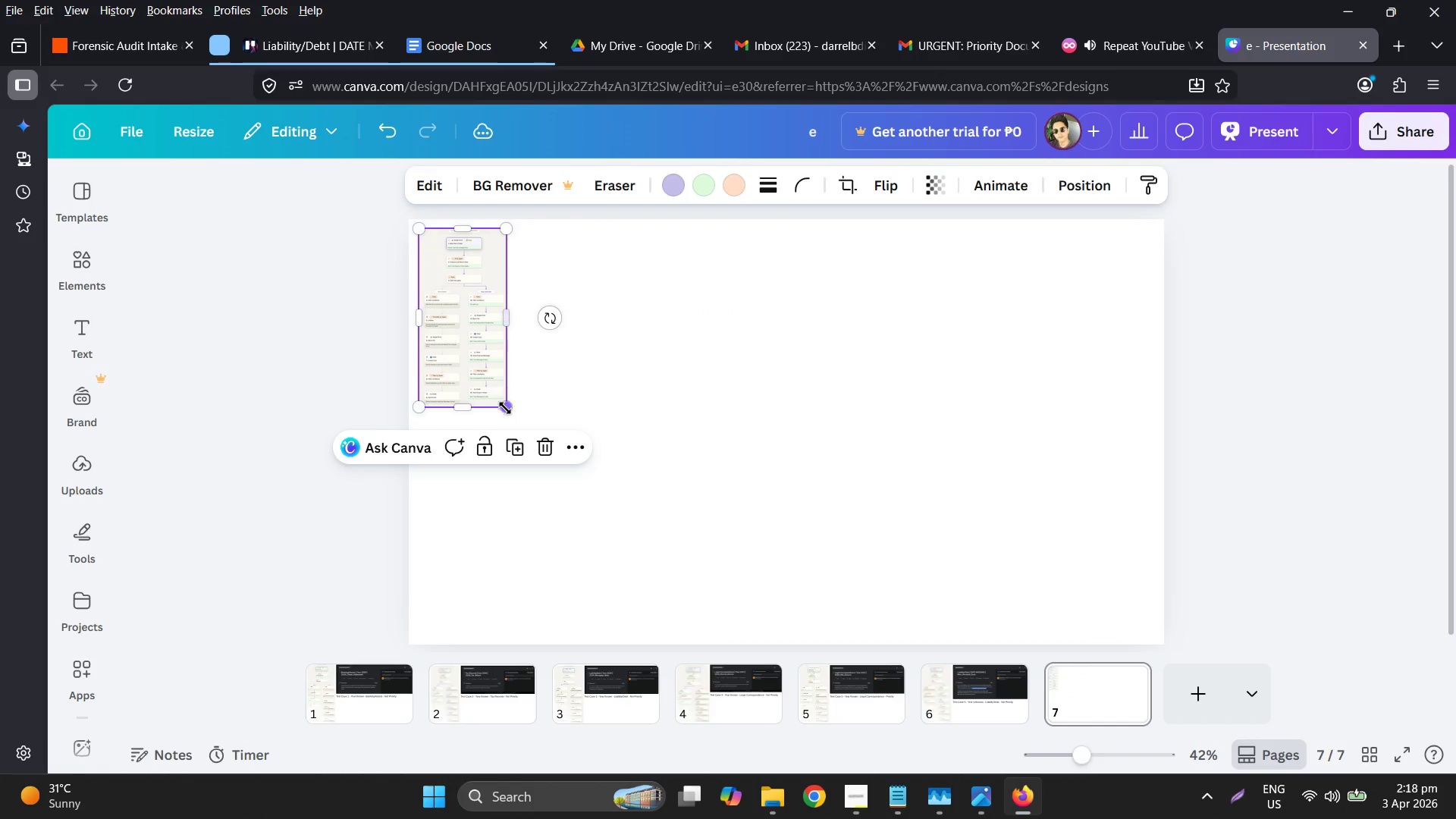 
left_click_drag(start_coordinate=[505, 408], to_coordinate=[651, 620])
 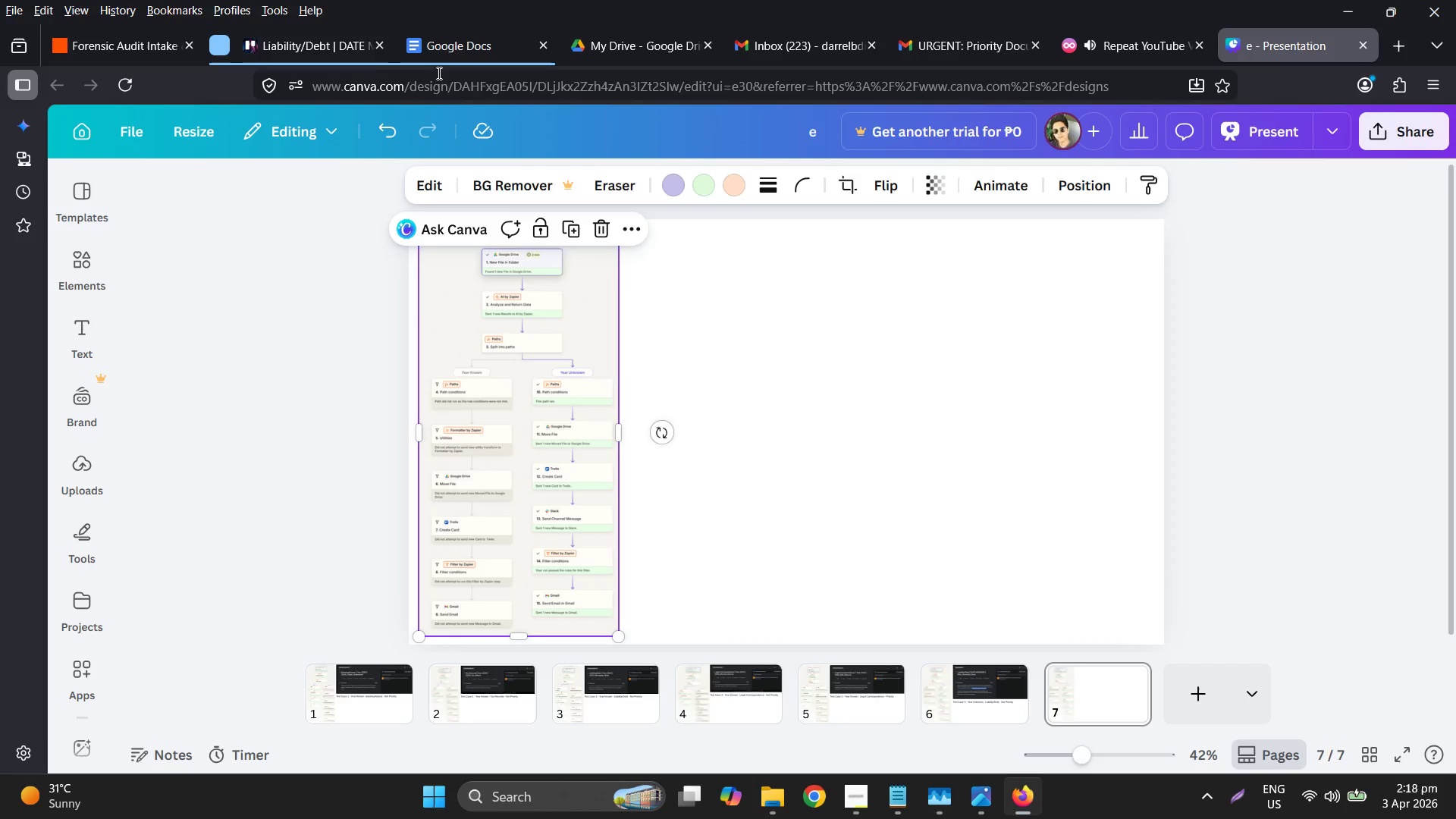 
left_click([317, 56])
 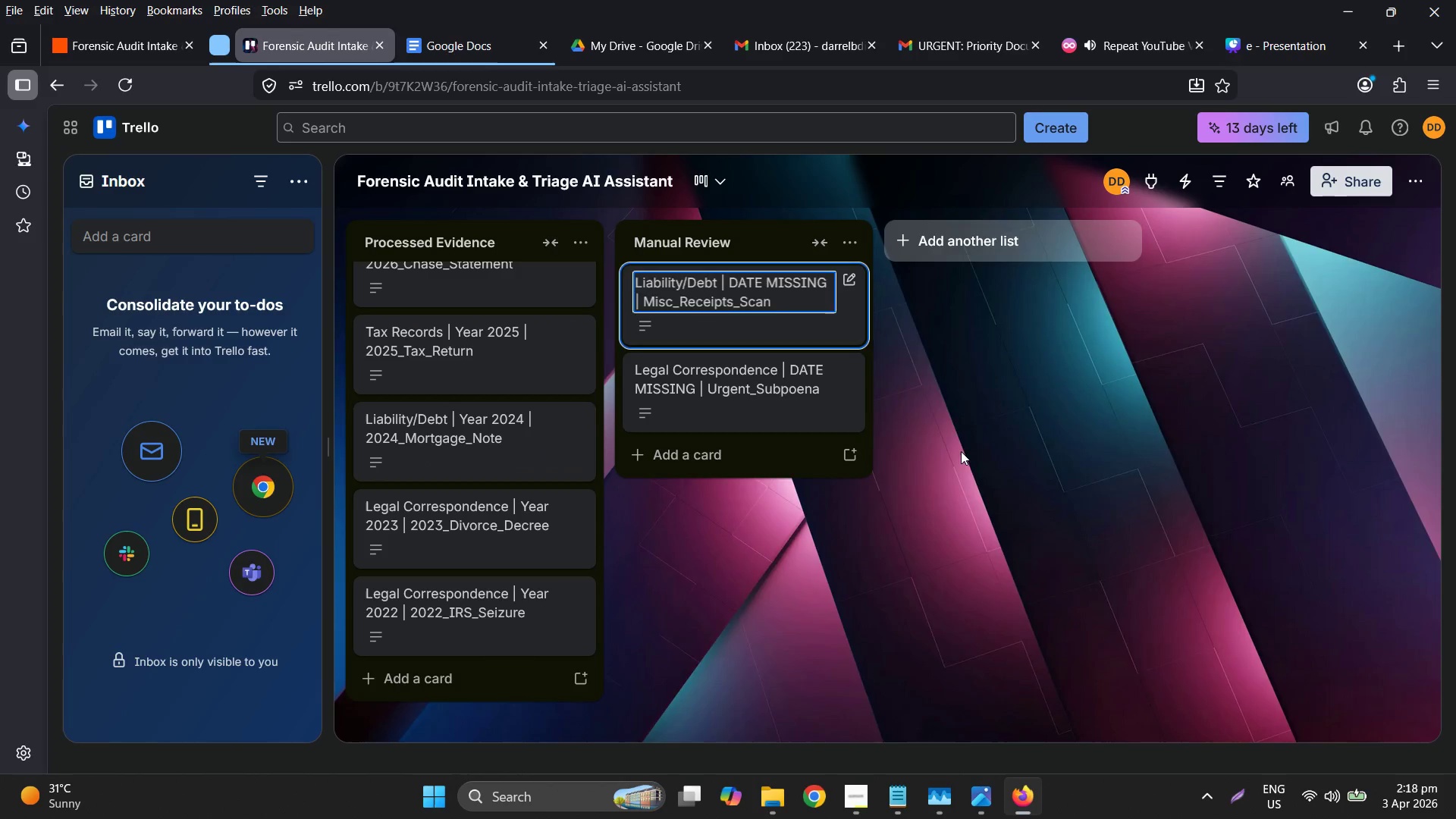 
left_click([743, 379])
 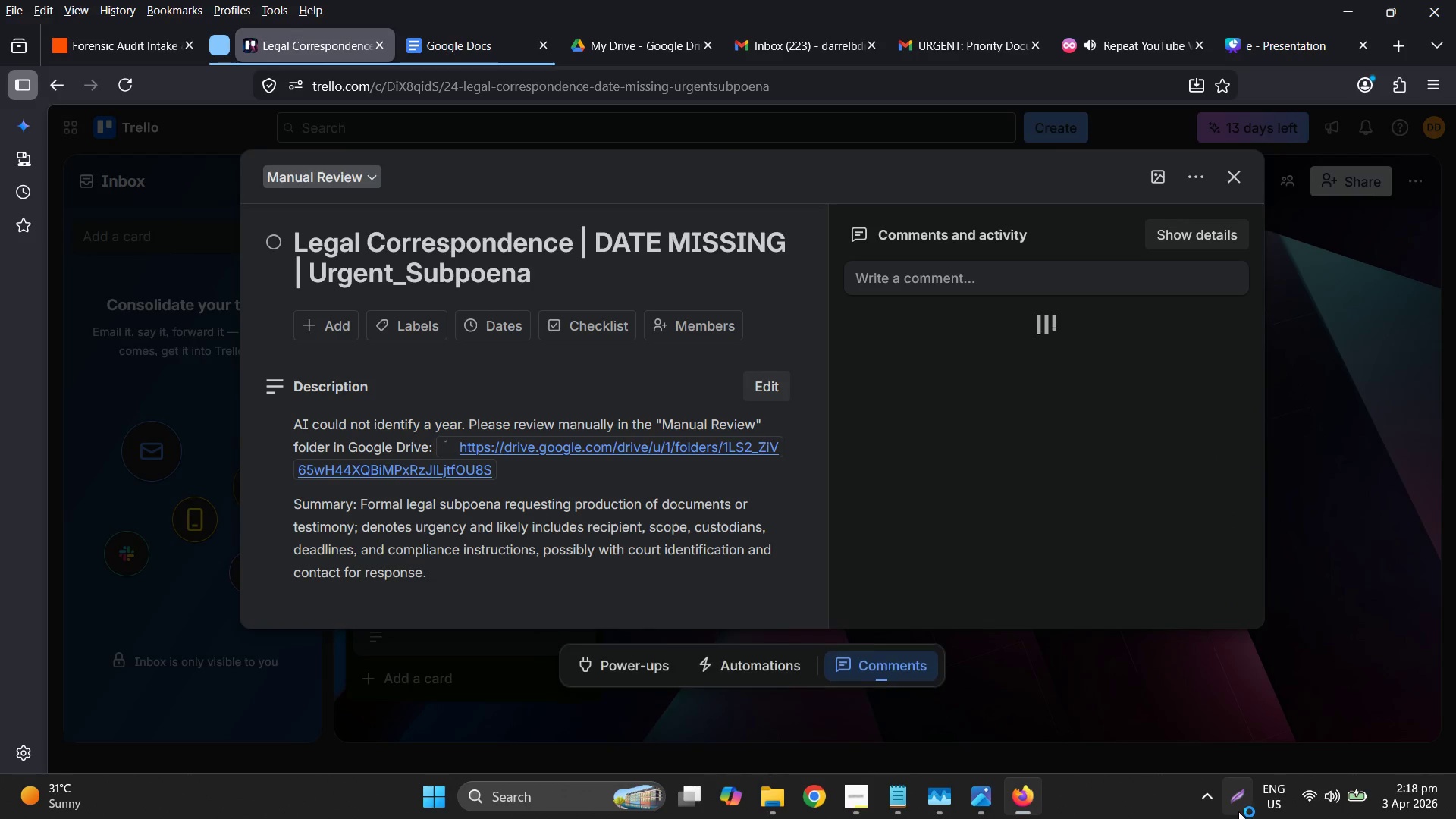 
left_click([1238, 810])
 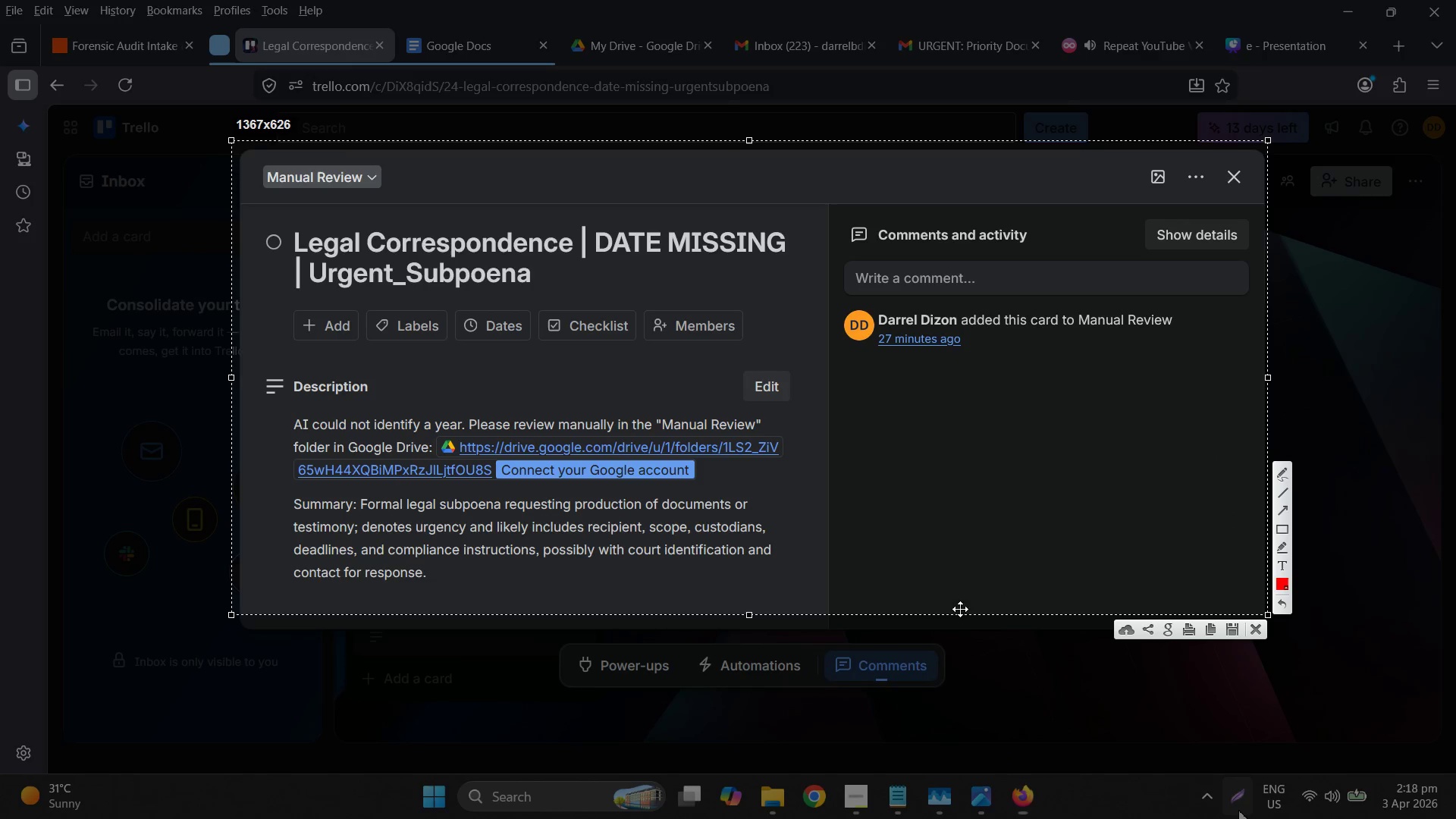 
key(Control+ControlLeft)
 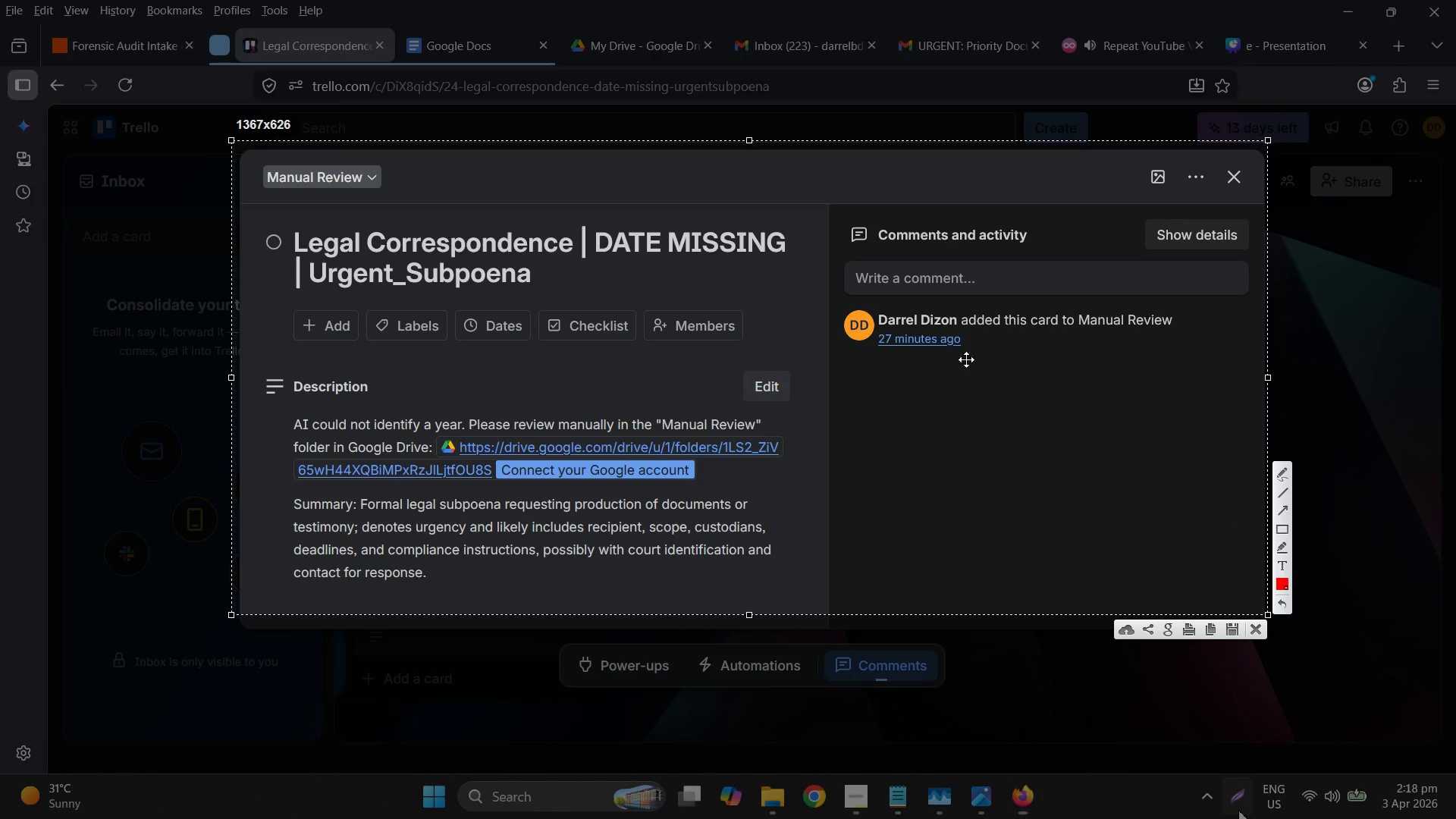 
key(Control+C)
 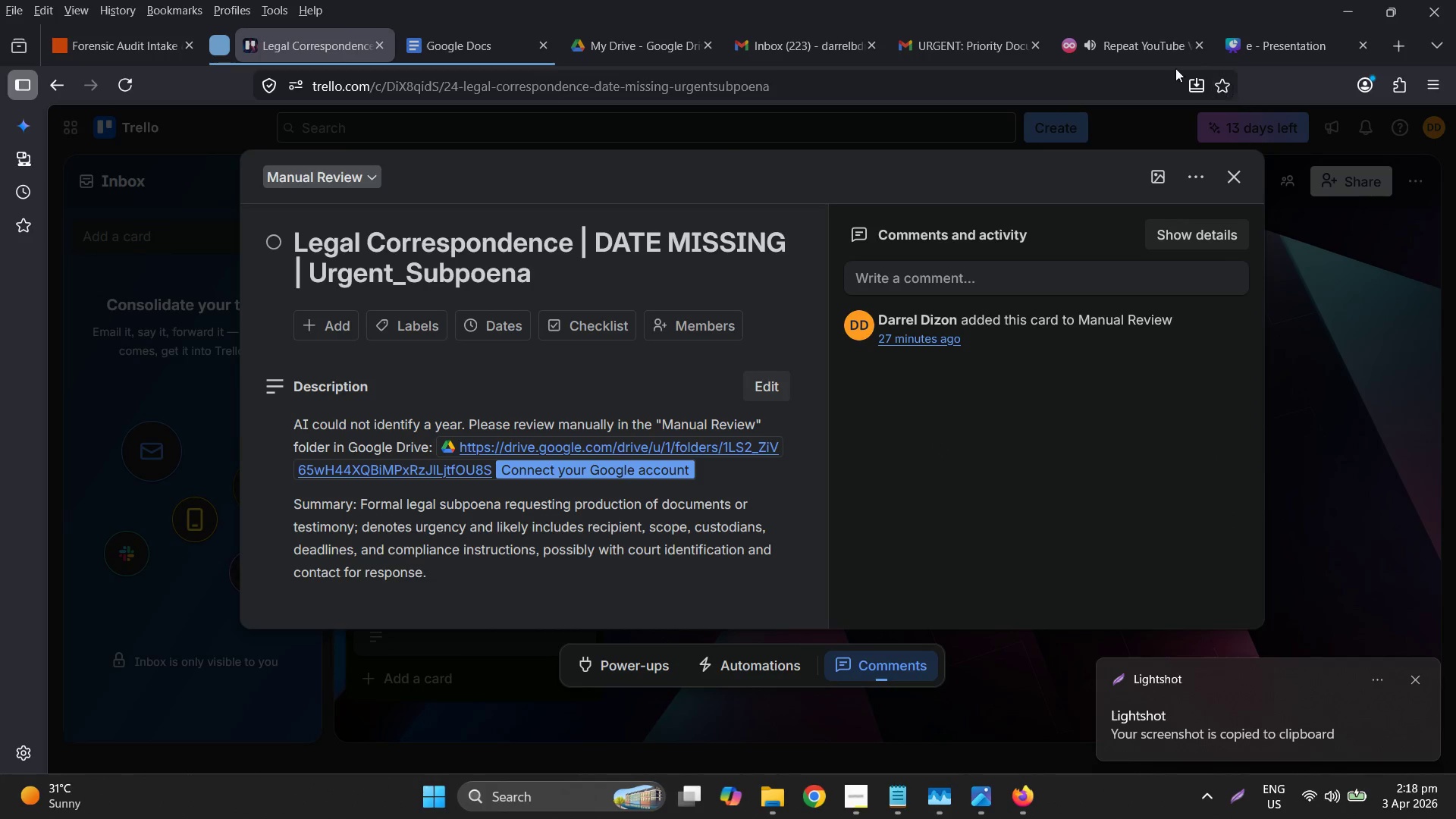 
left_click([1254, 55])
 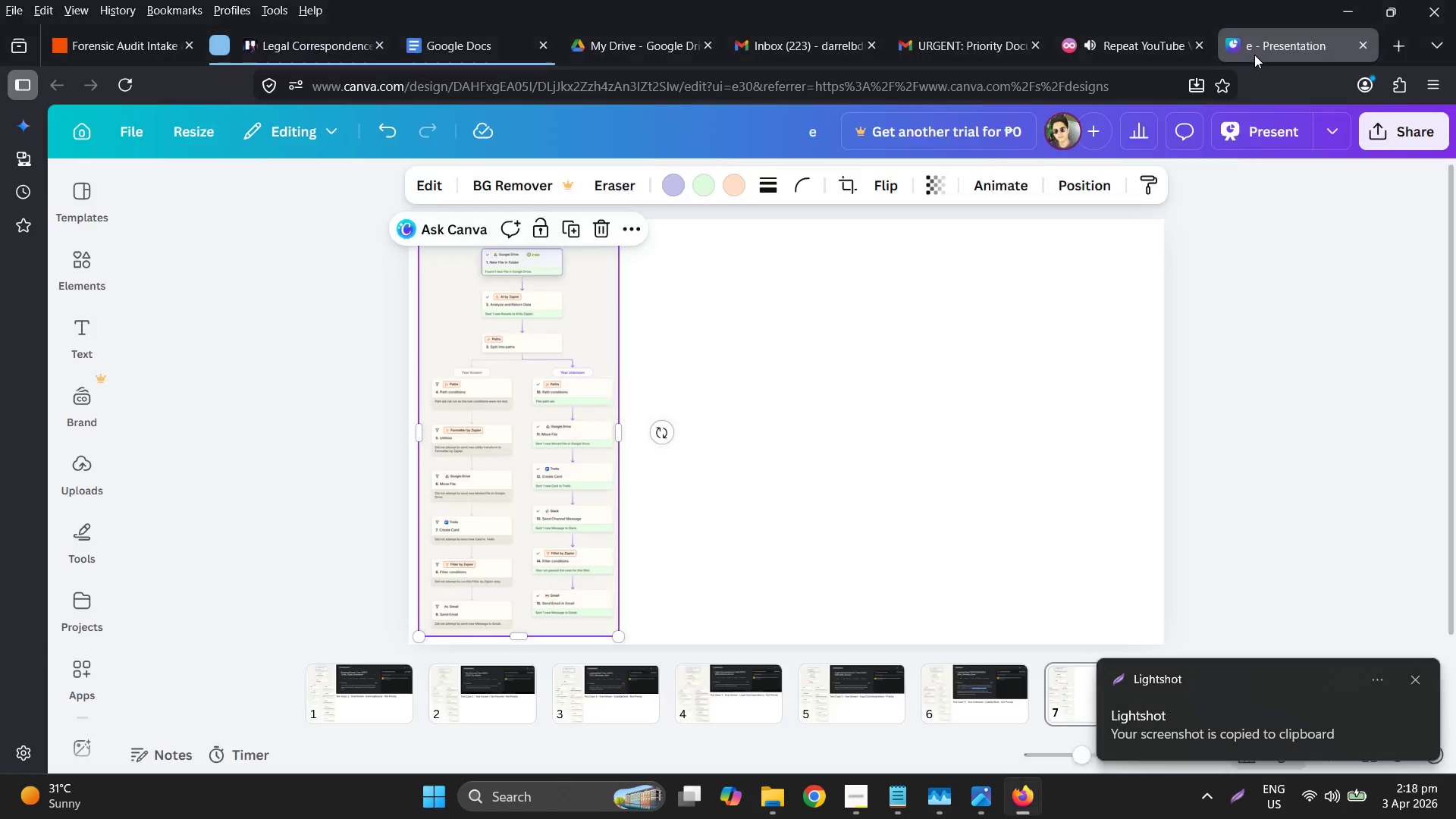 
key(Control+ControlLeft)
 